 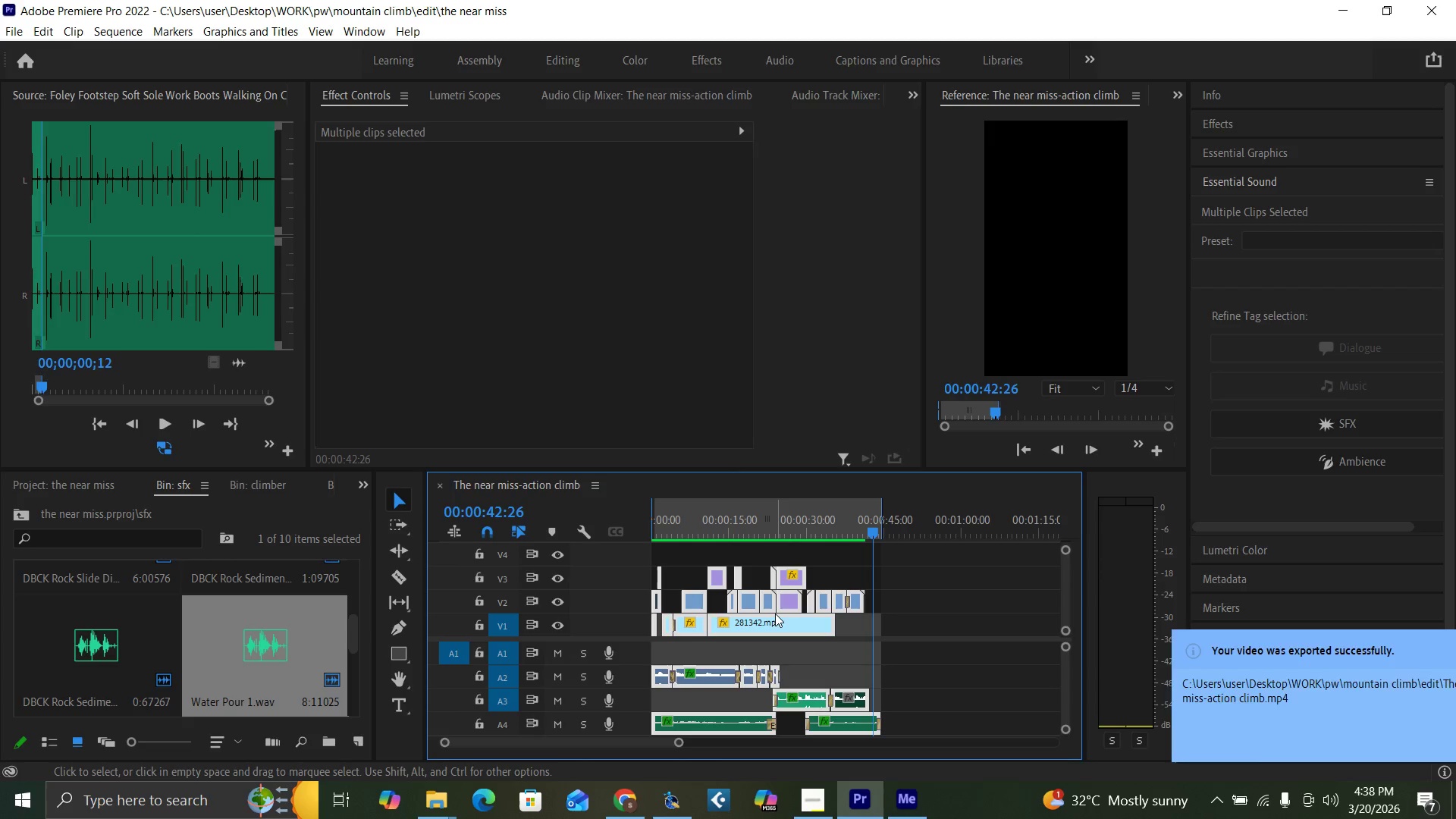 
key(Control+Backquote)
 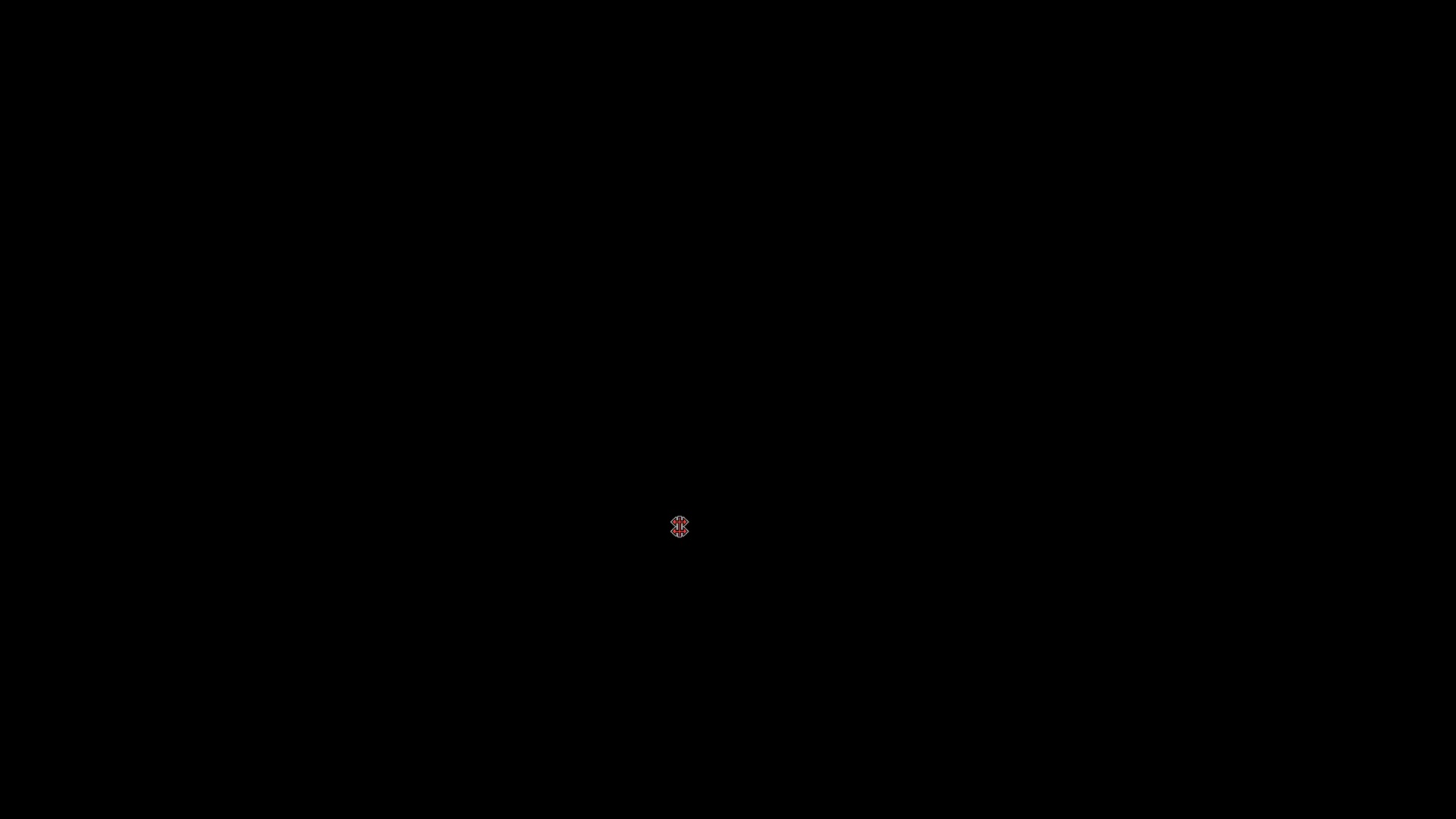 
key(V)
 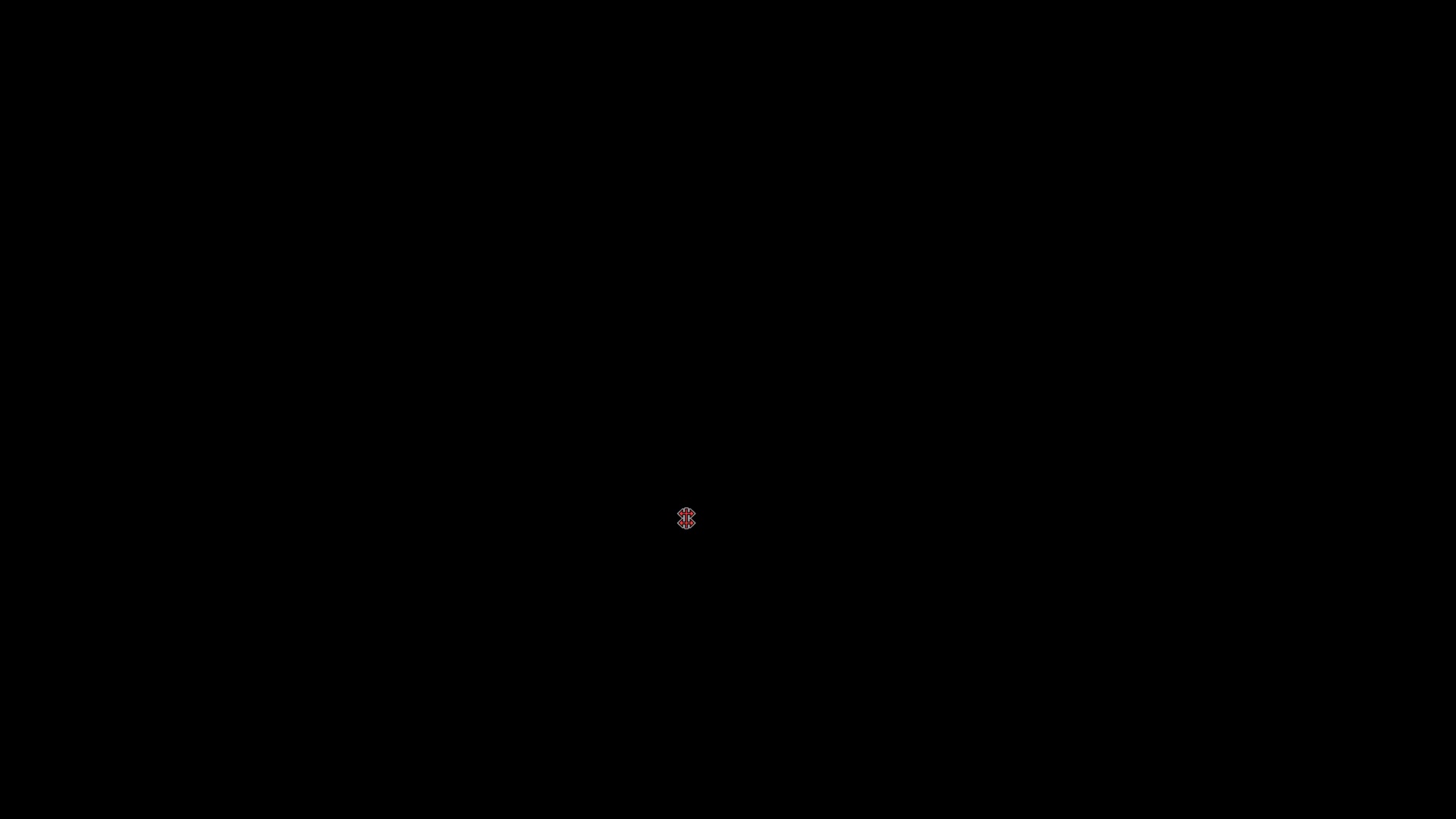 
key(Space)
 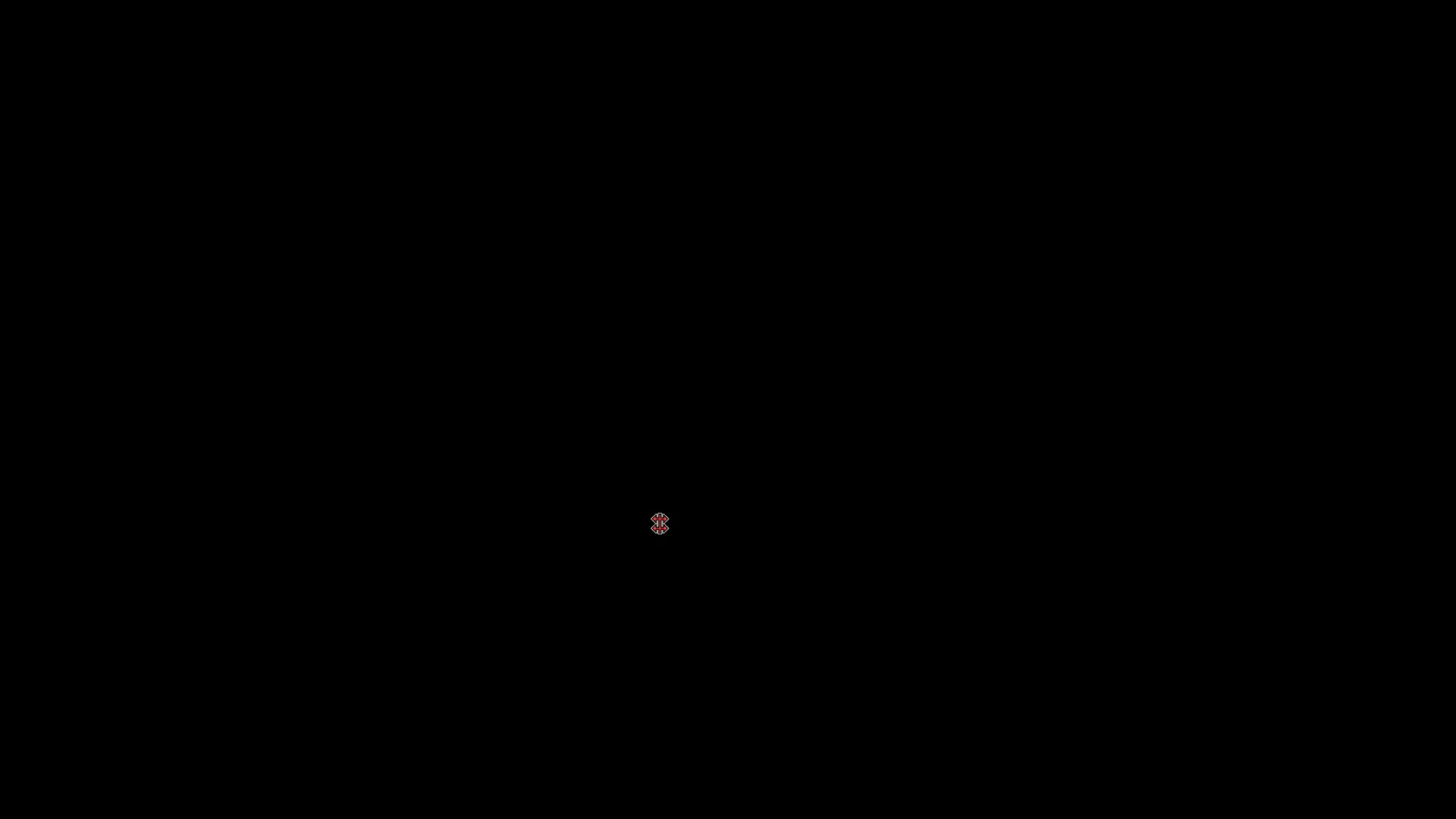 
key(V)
 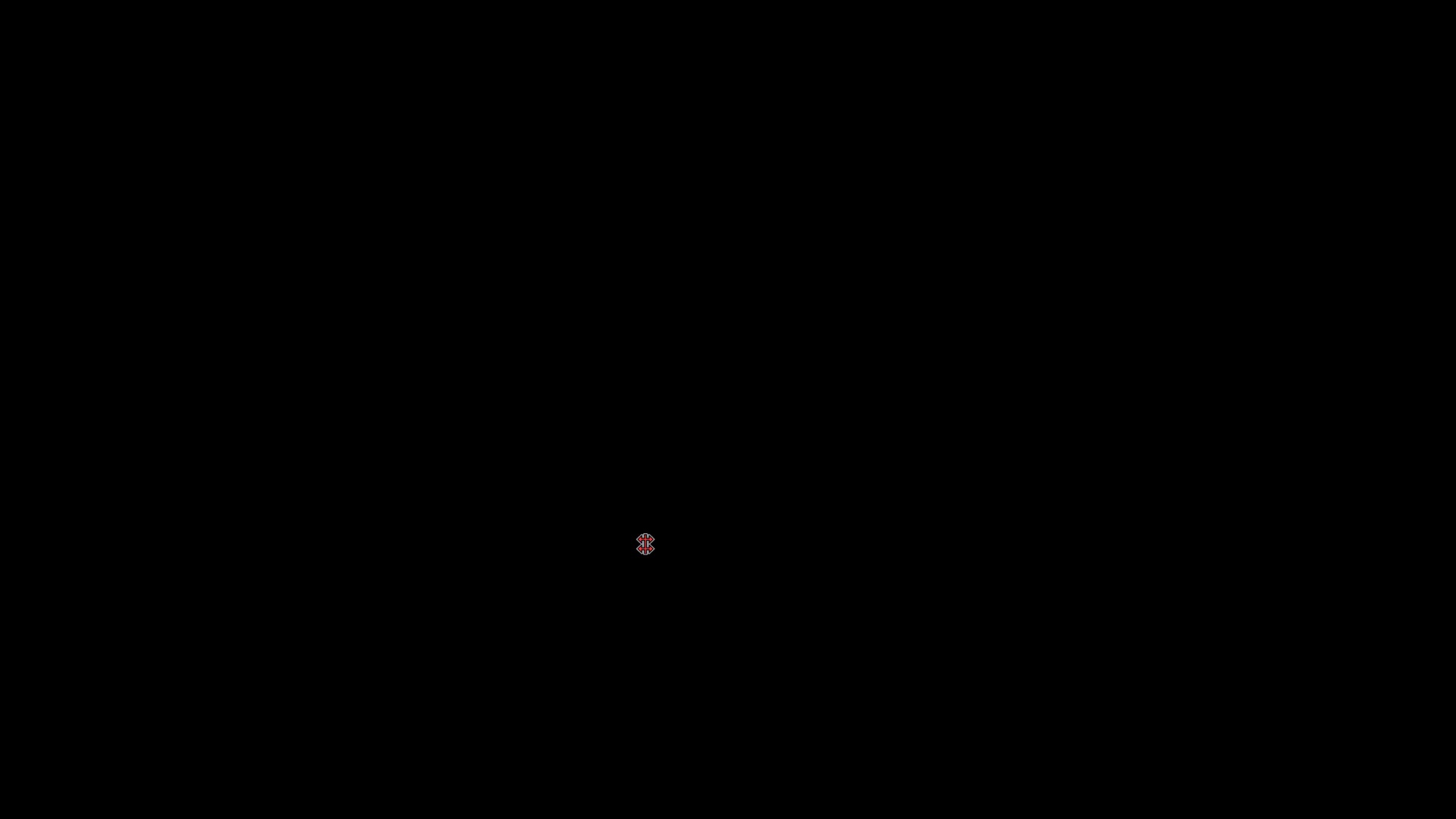 
key(Control+Backquote)
 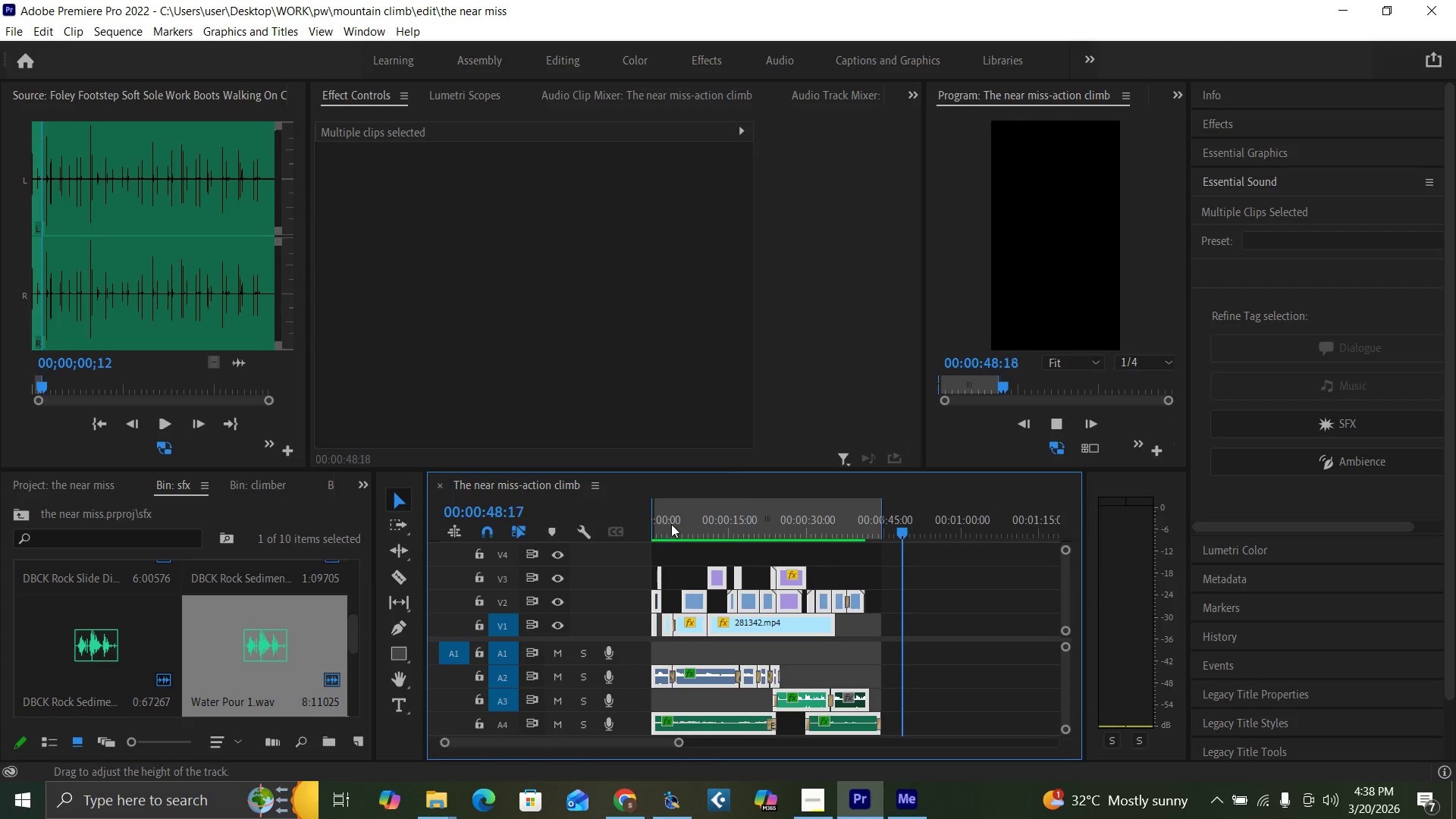 
left_click_drag(start_coordinate=[673, 520], to_coordinate=[604, 574])
 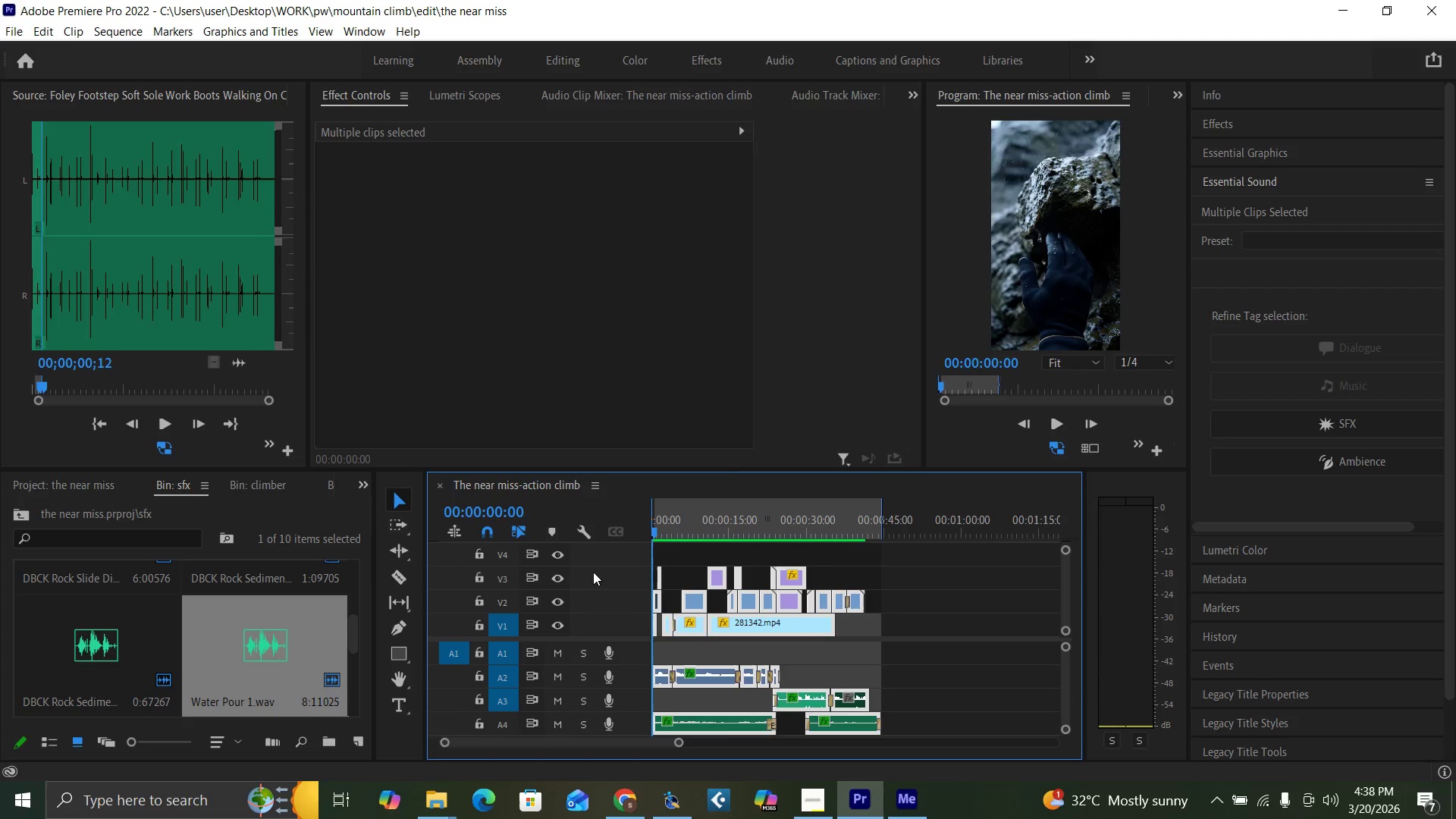 
key(Control+Backquote)
 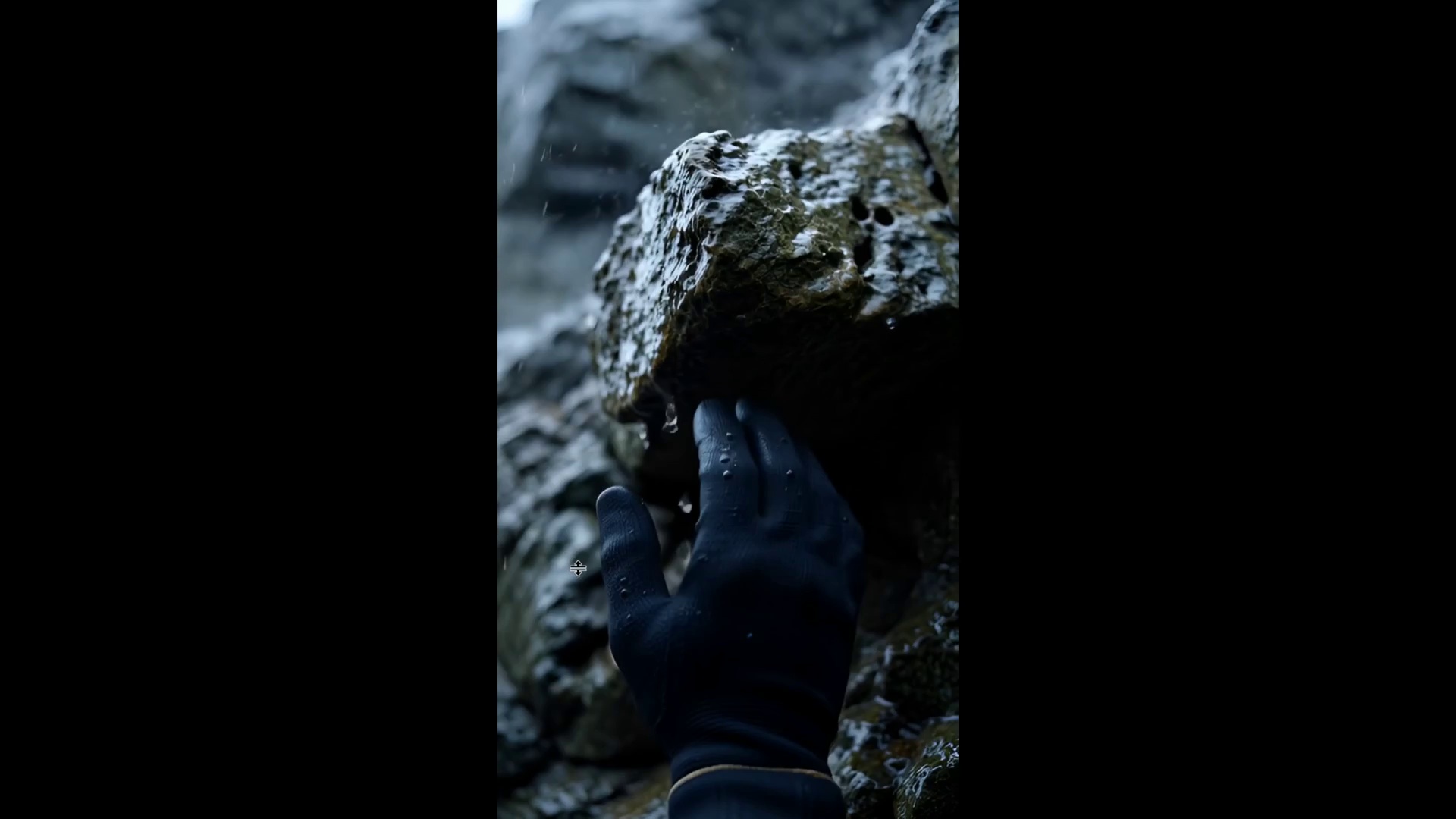 
key(Space)
 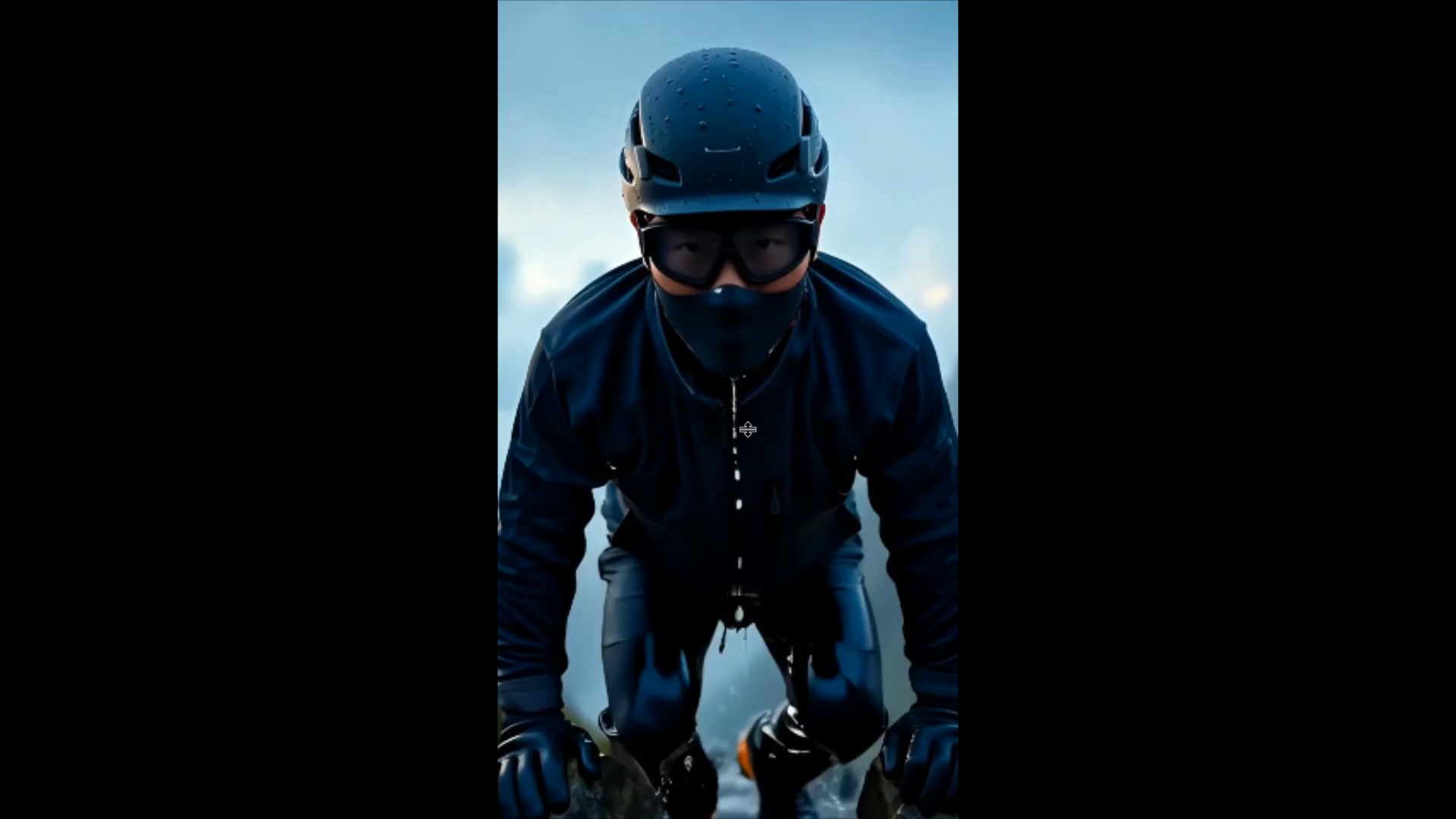 
wait(39.3)
 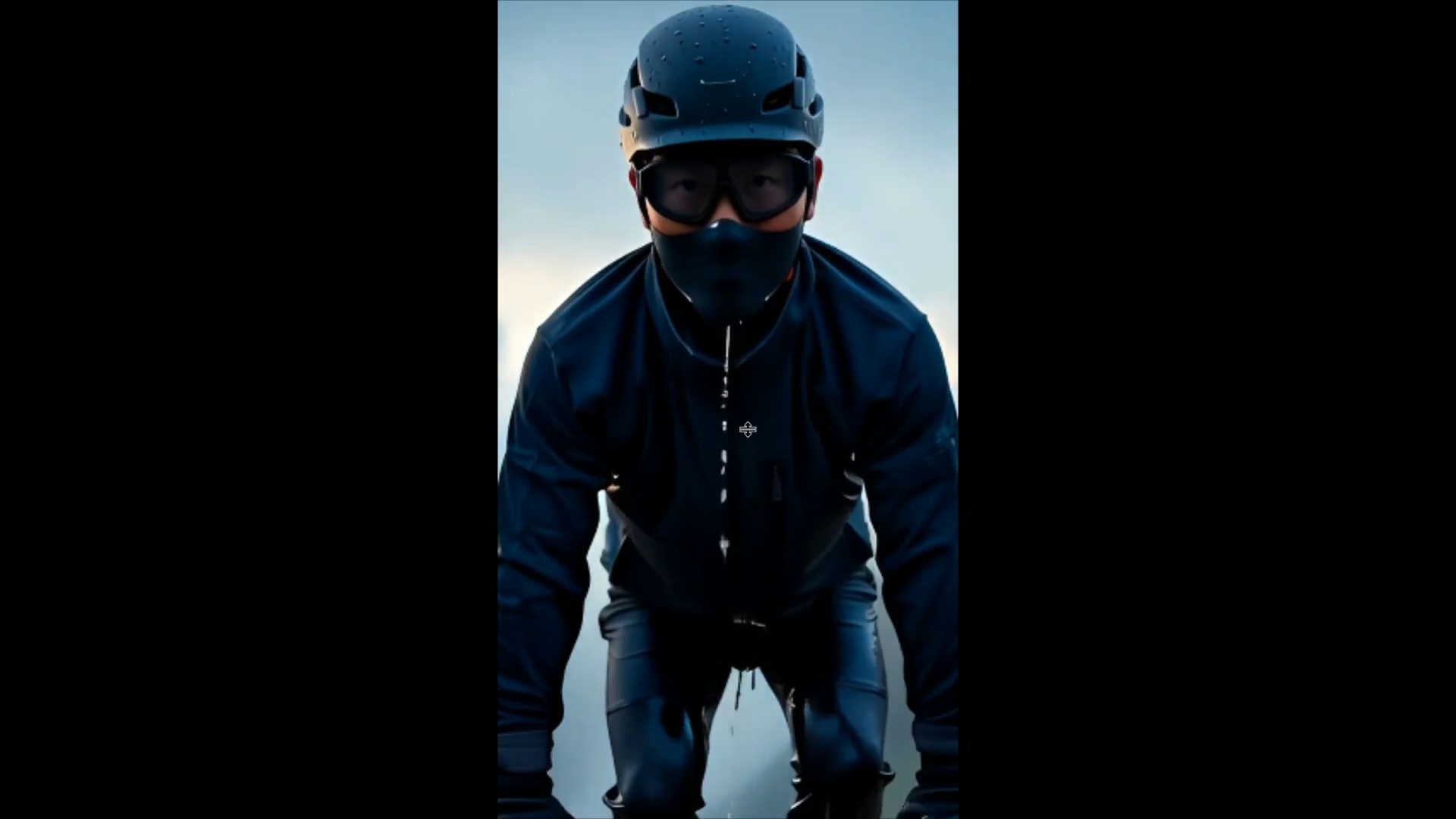 
key(Control+Backquote)
 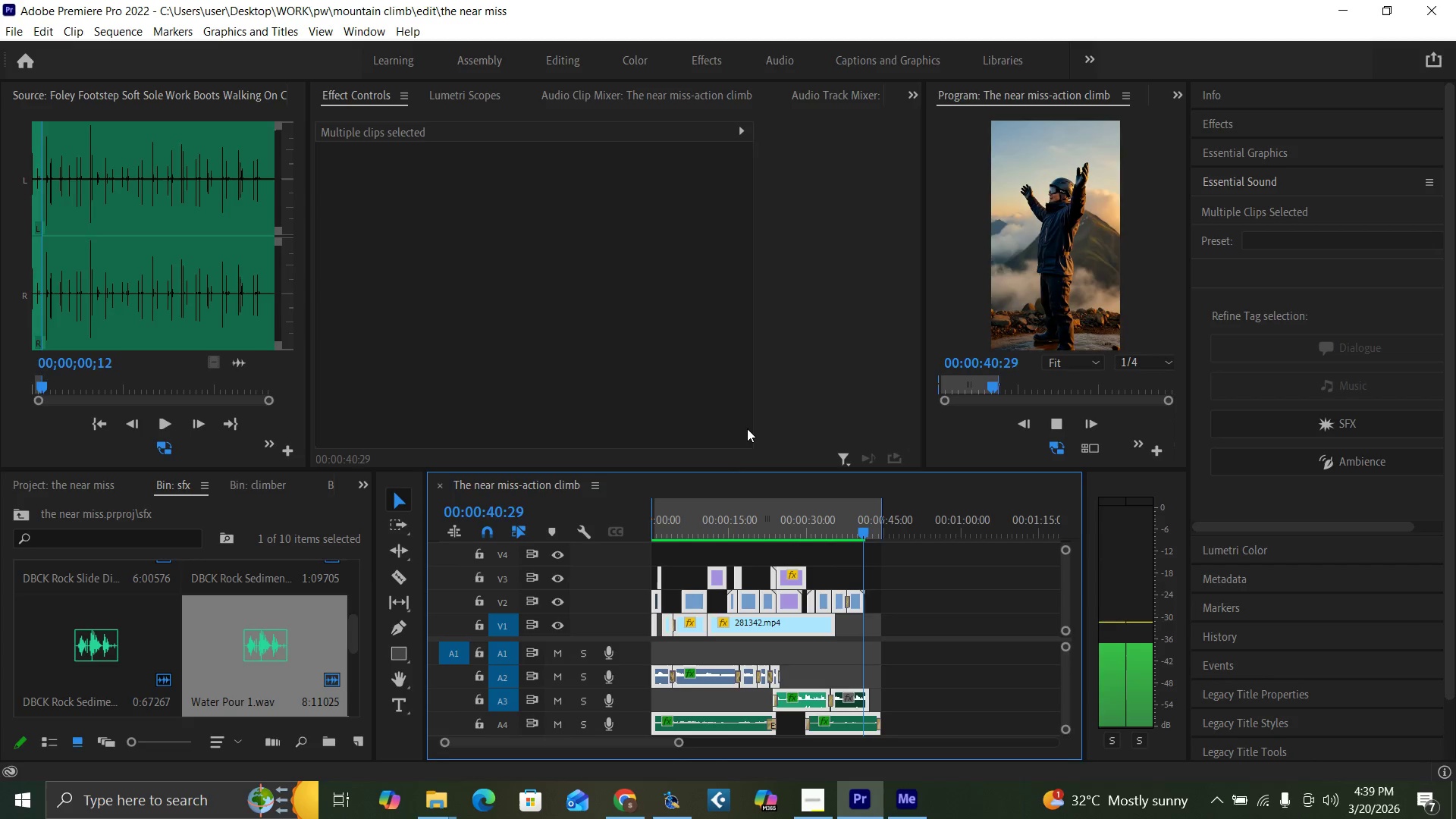 
key(Space)
 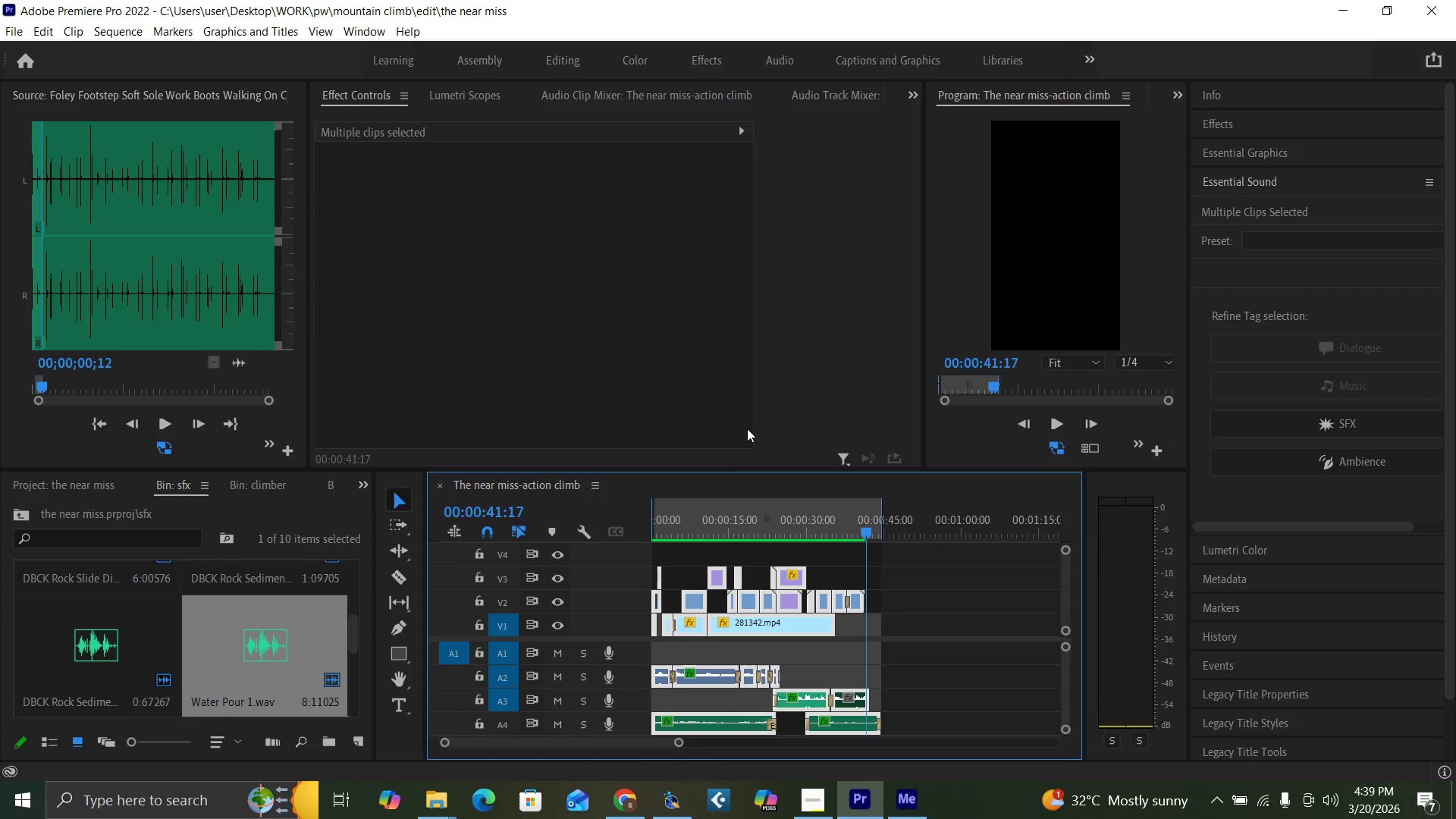 
key(Equal)
 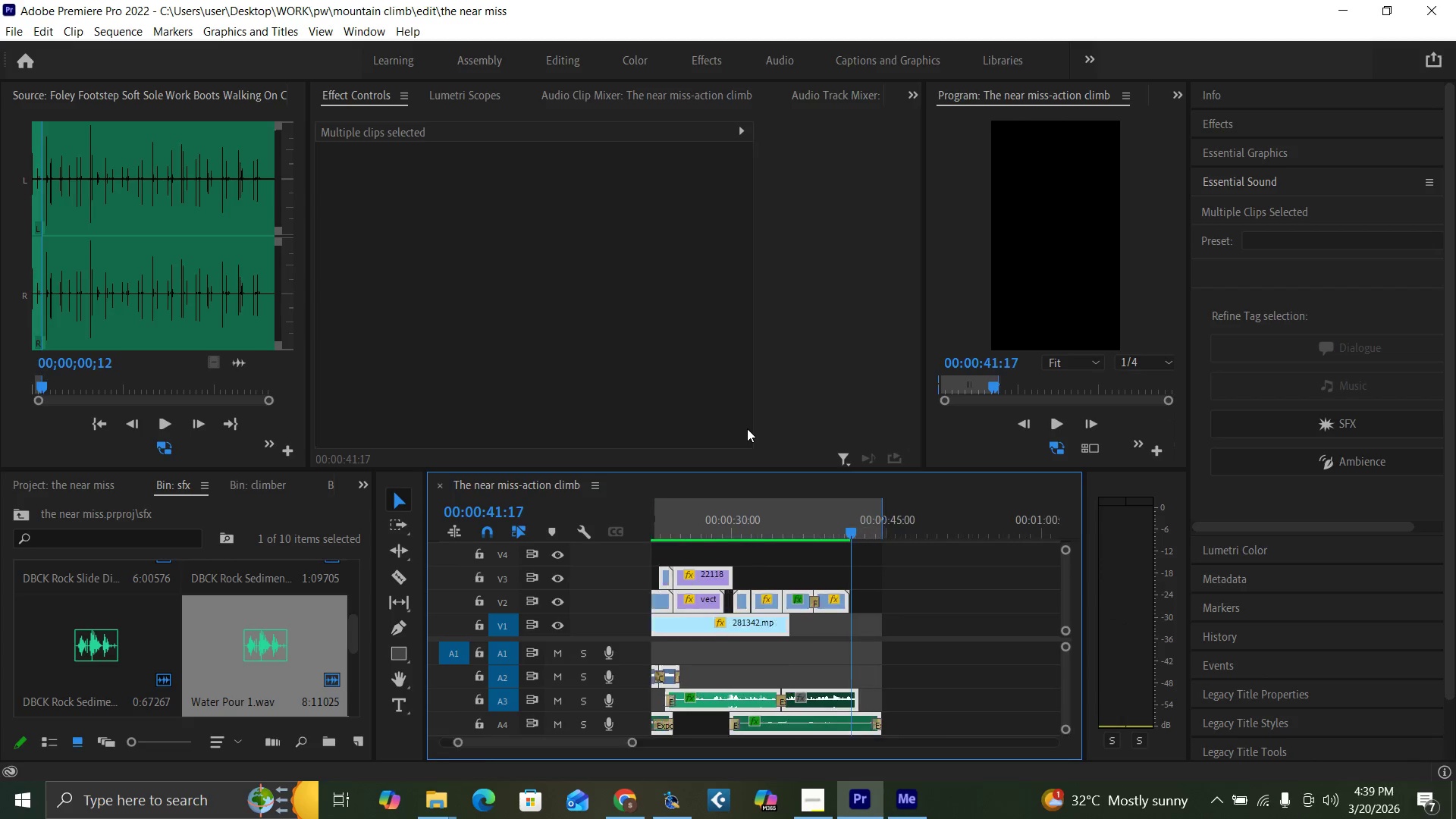 
key(Equal)
 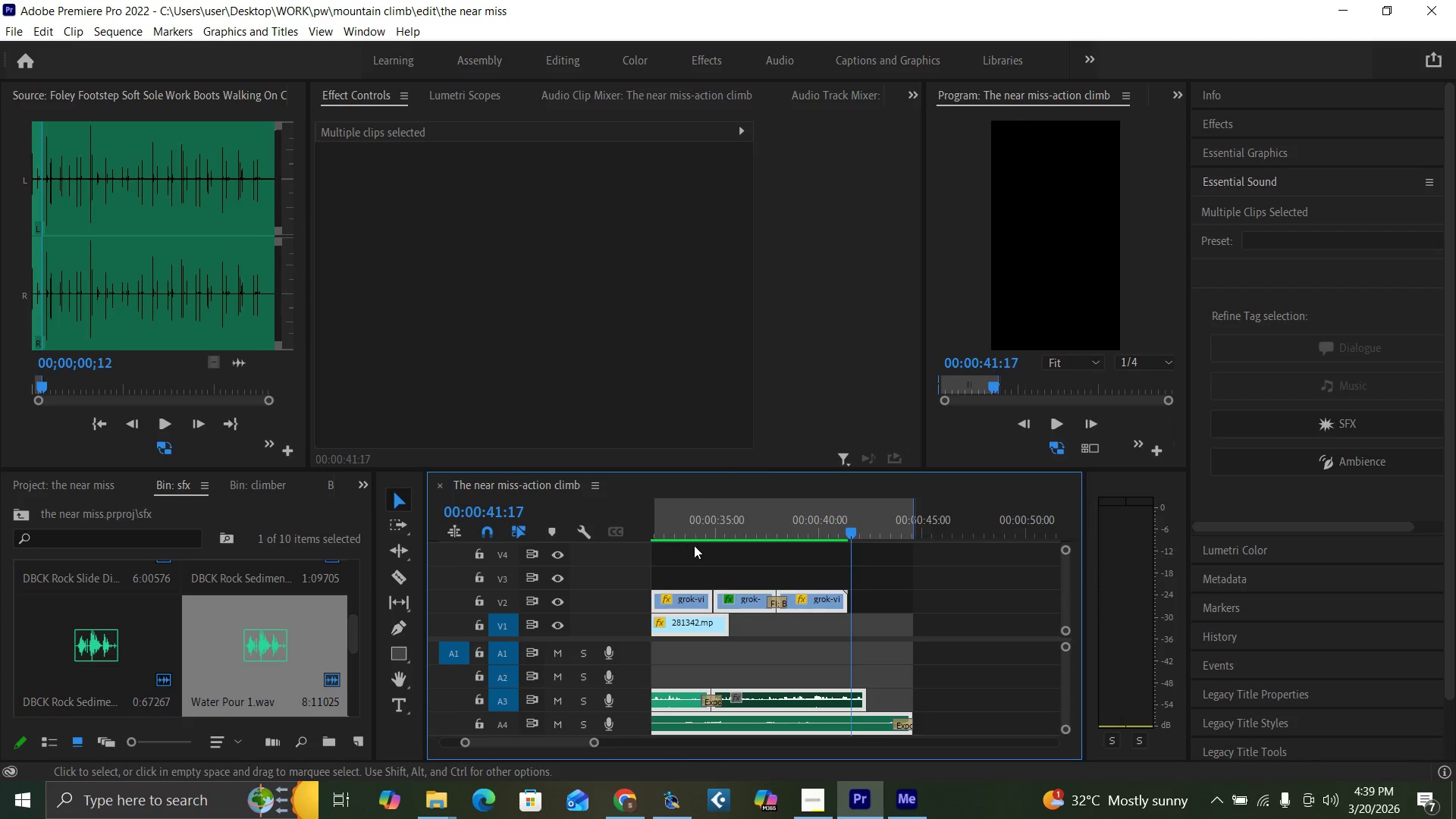 
left_click([707, 557])
 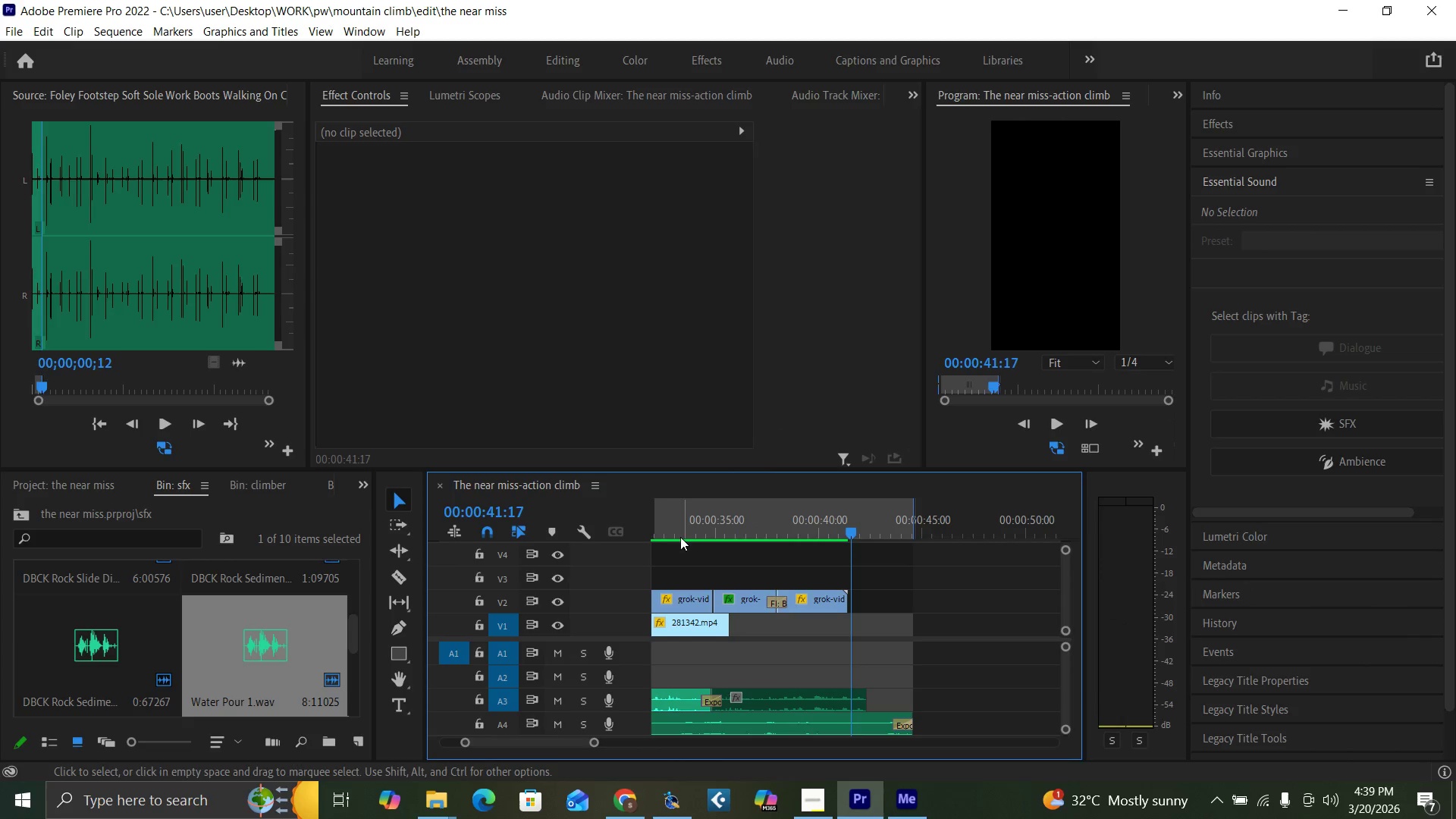 
left_click_drag(start_coordinate=[676, 529], to_coordinate=[640, 541])
 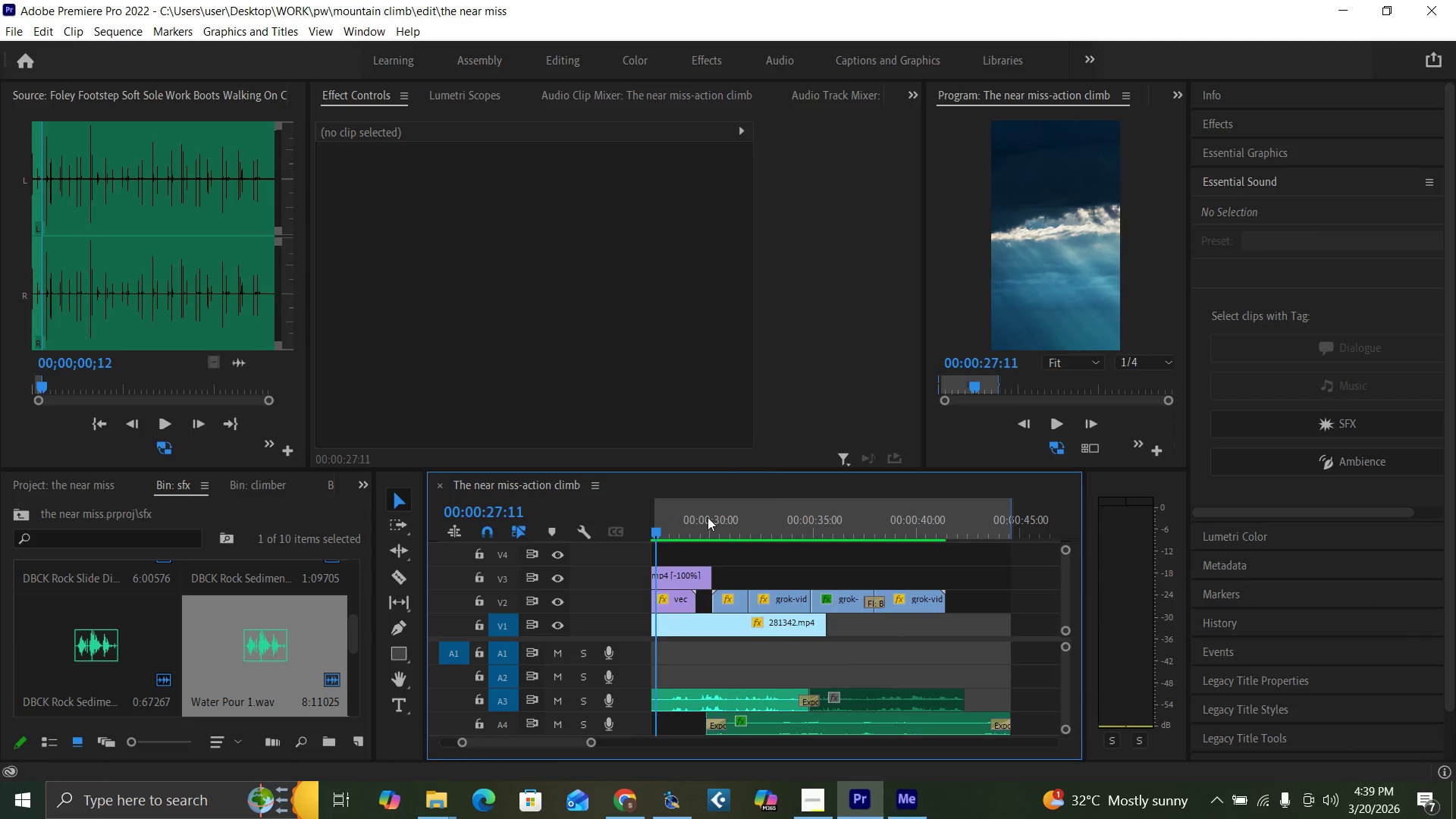 
left_click([697, 515])
 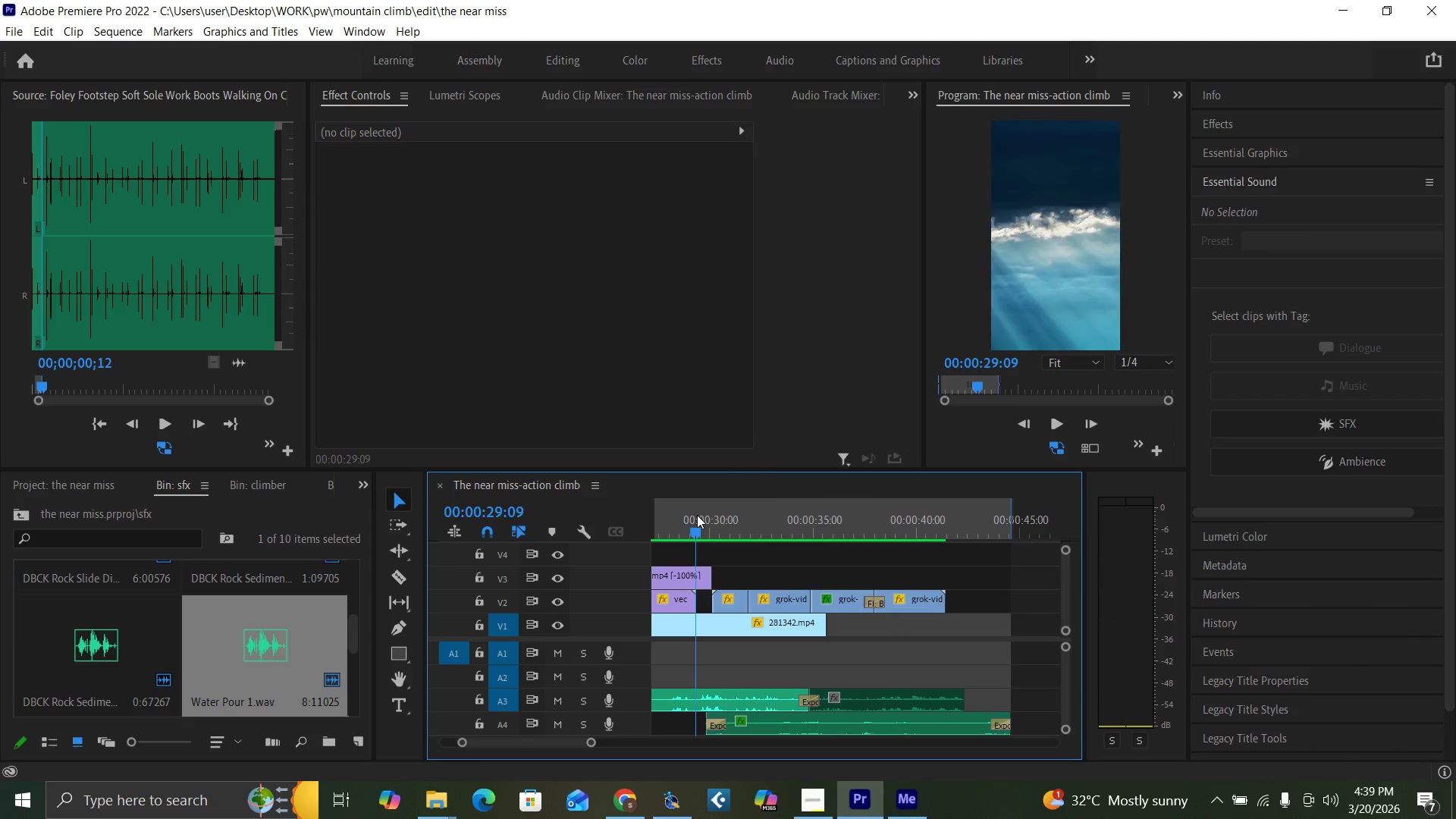 
key(Space)
 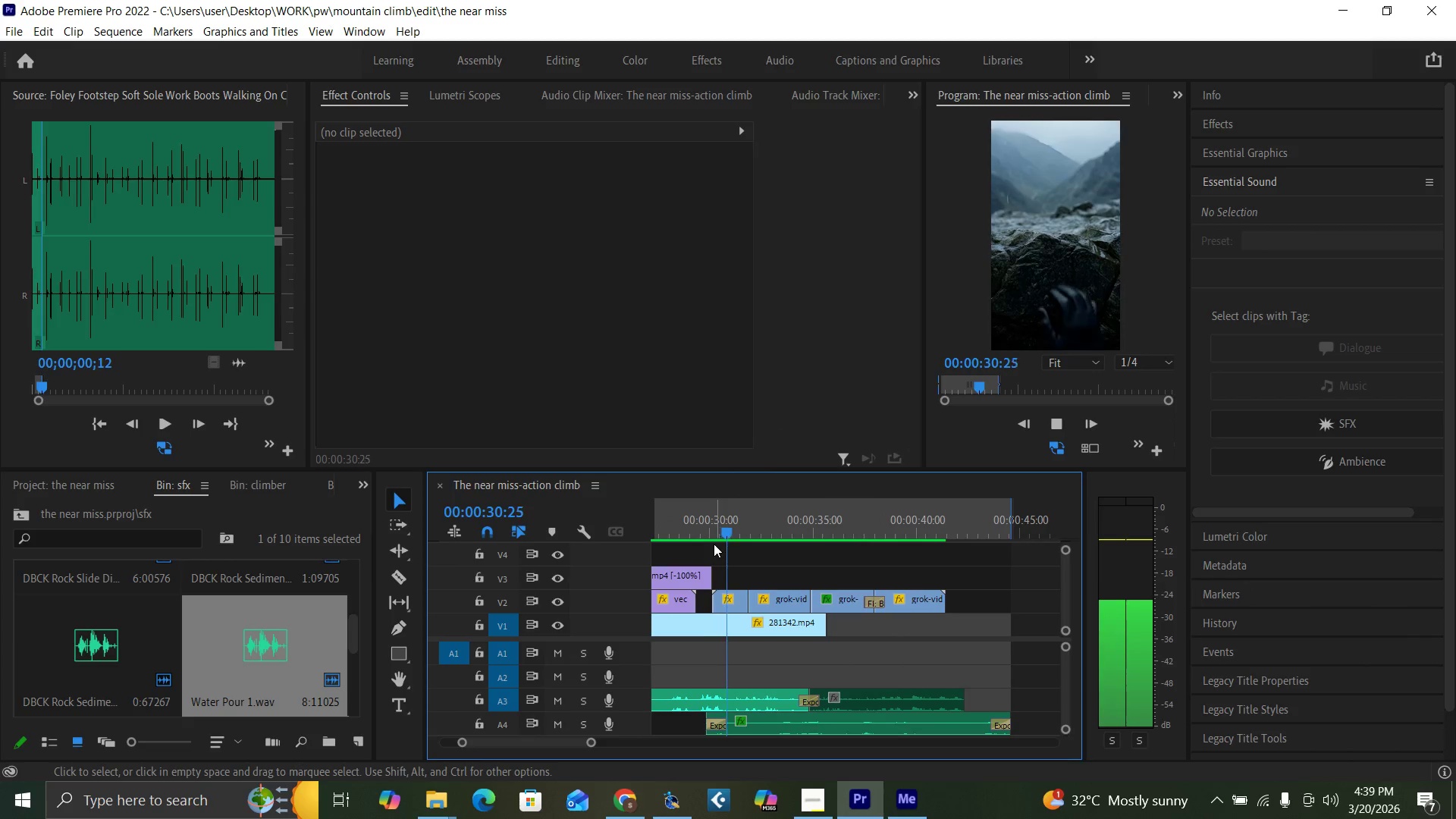 
key(Space)
 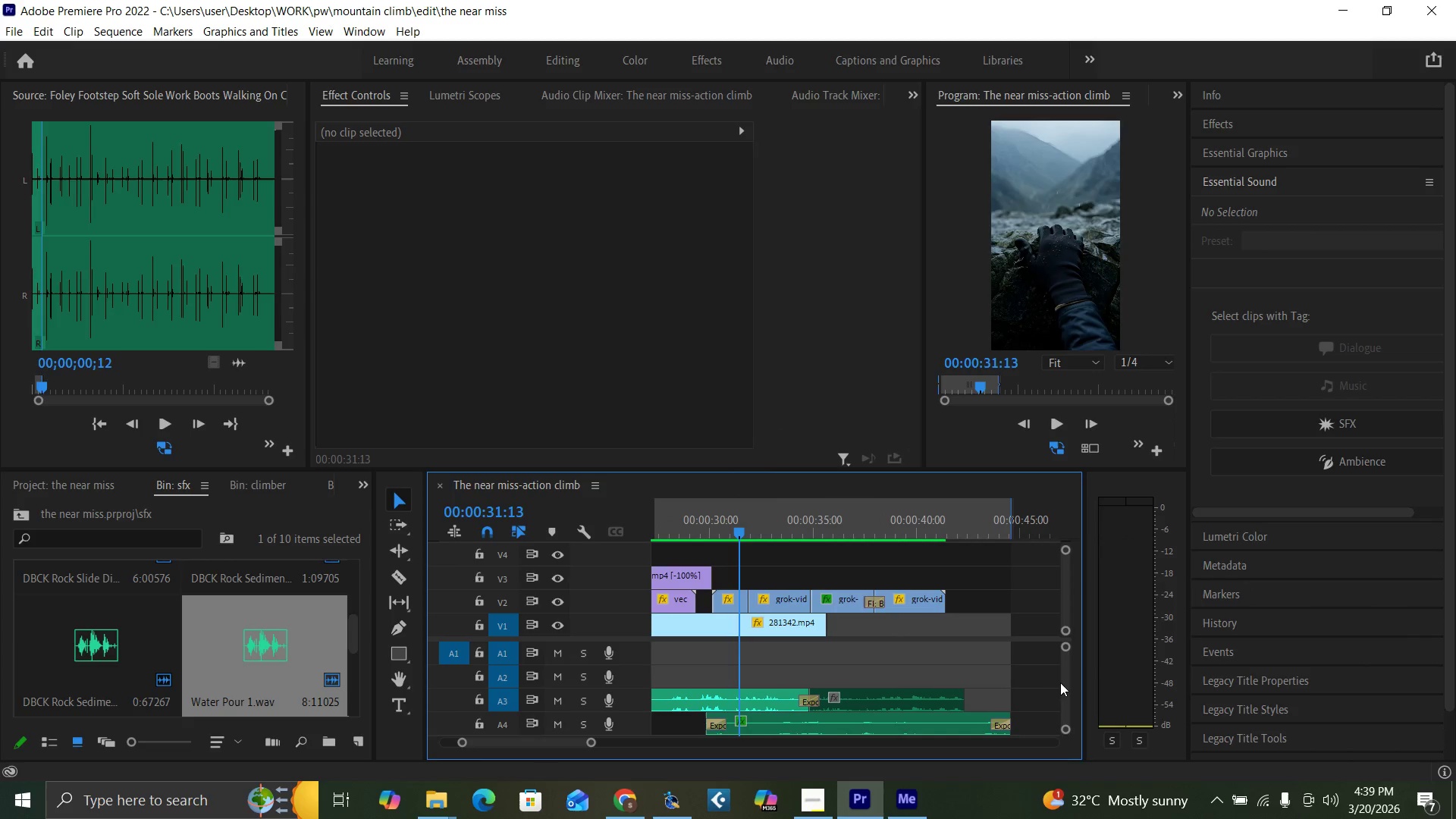 
left_click_drag(start_coordinate=[1065, 682], to_coordinate=[1066, 687])
 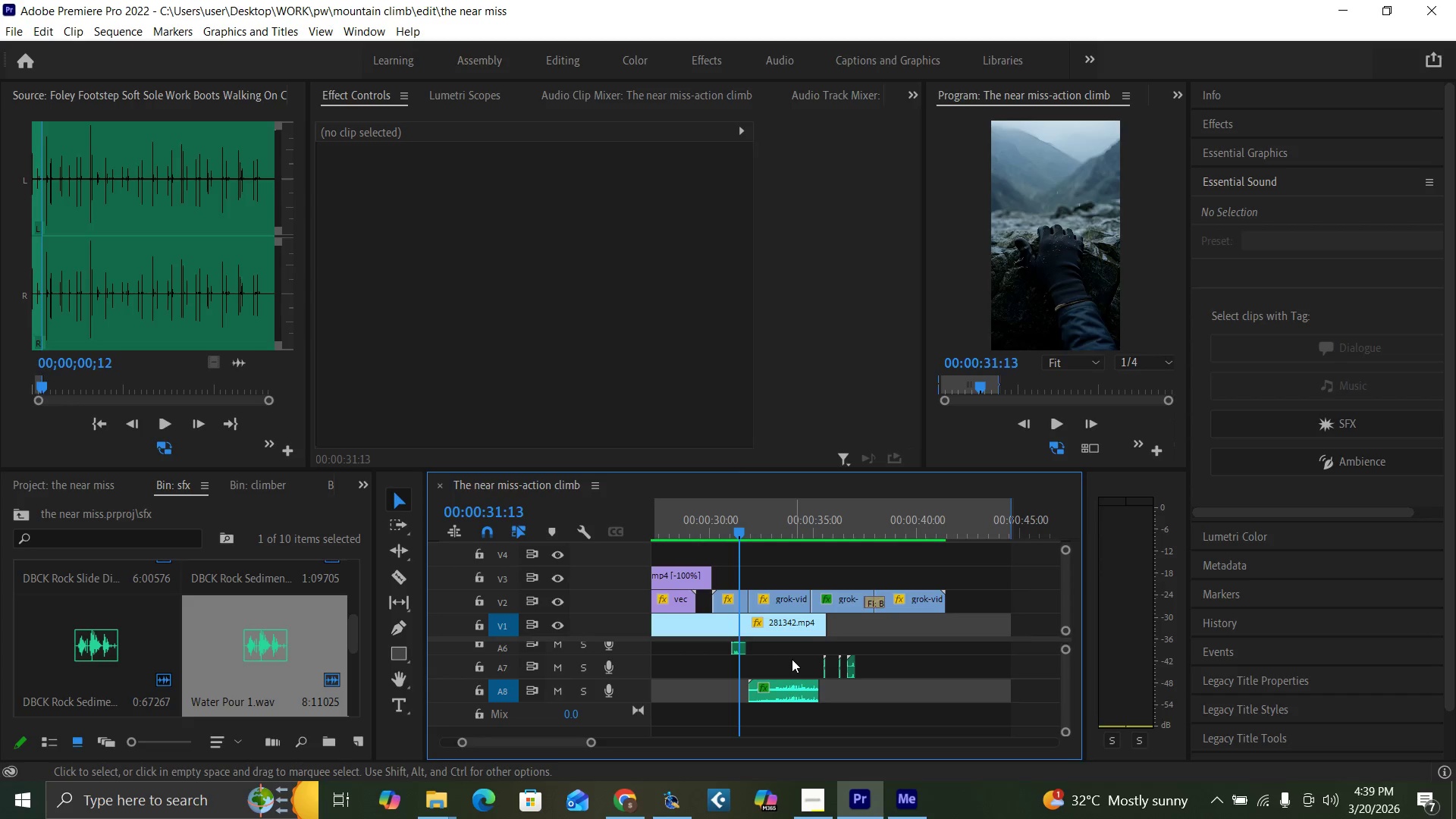 
key(Equal)
 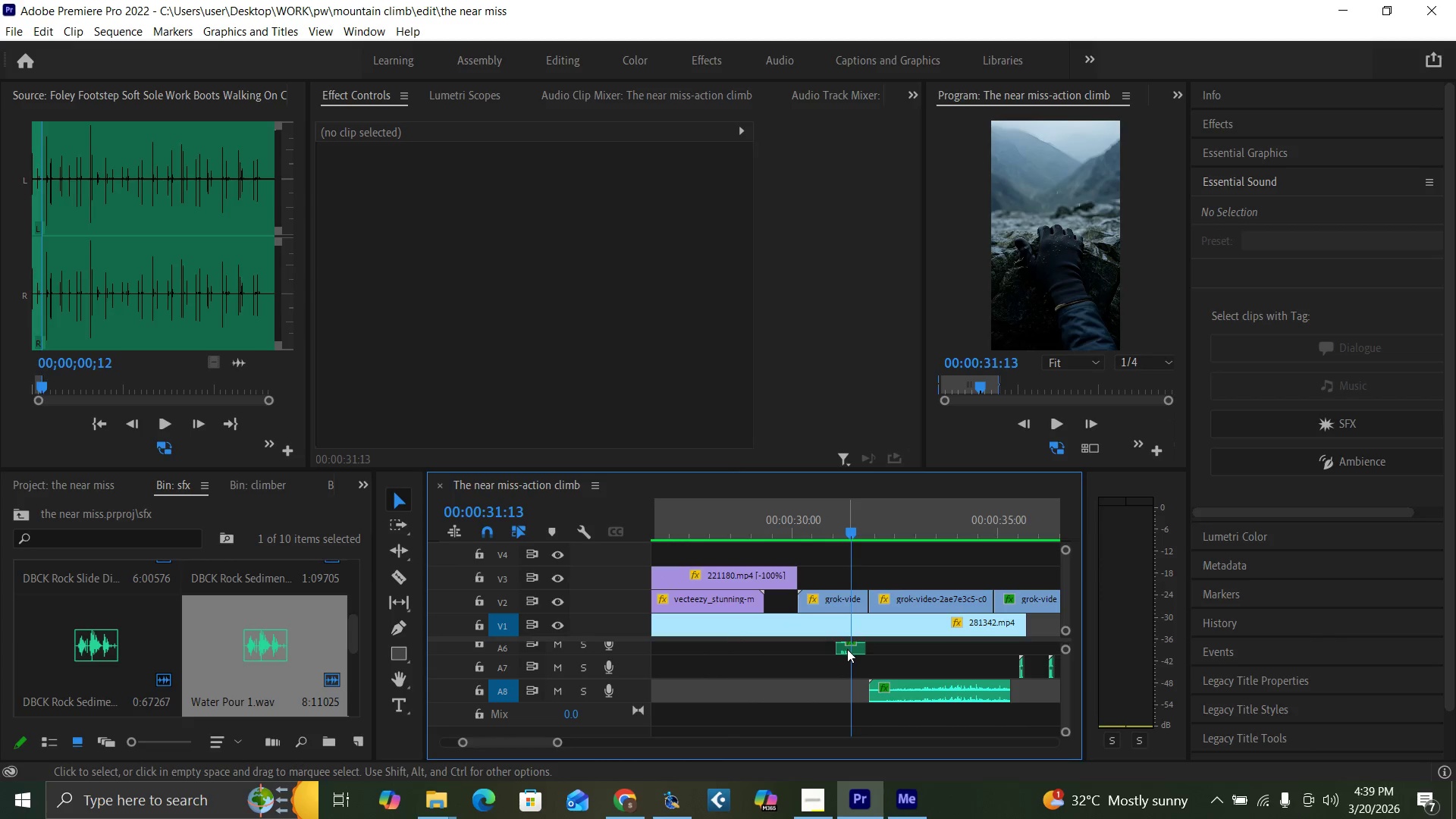 
left_click([847, 649])
 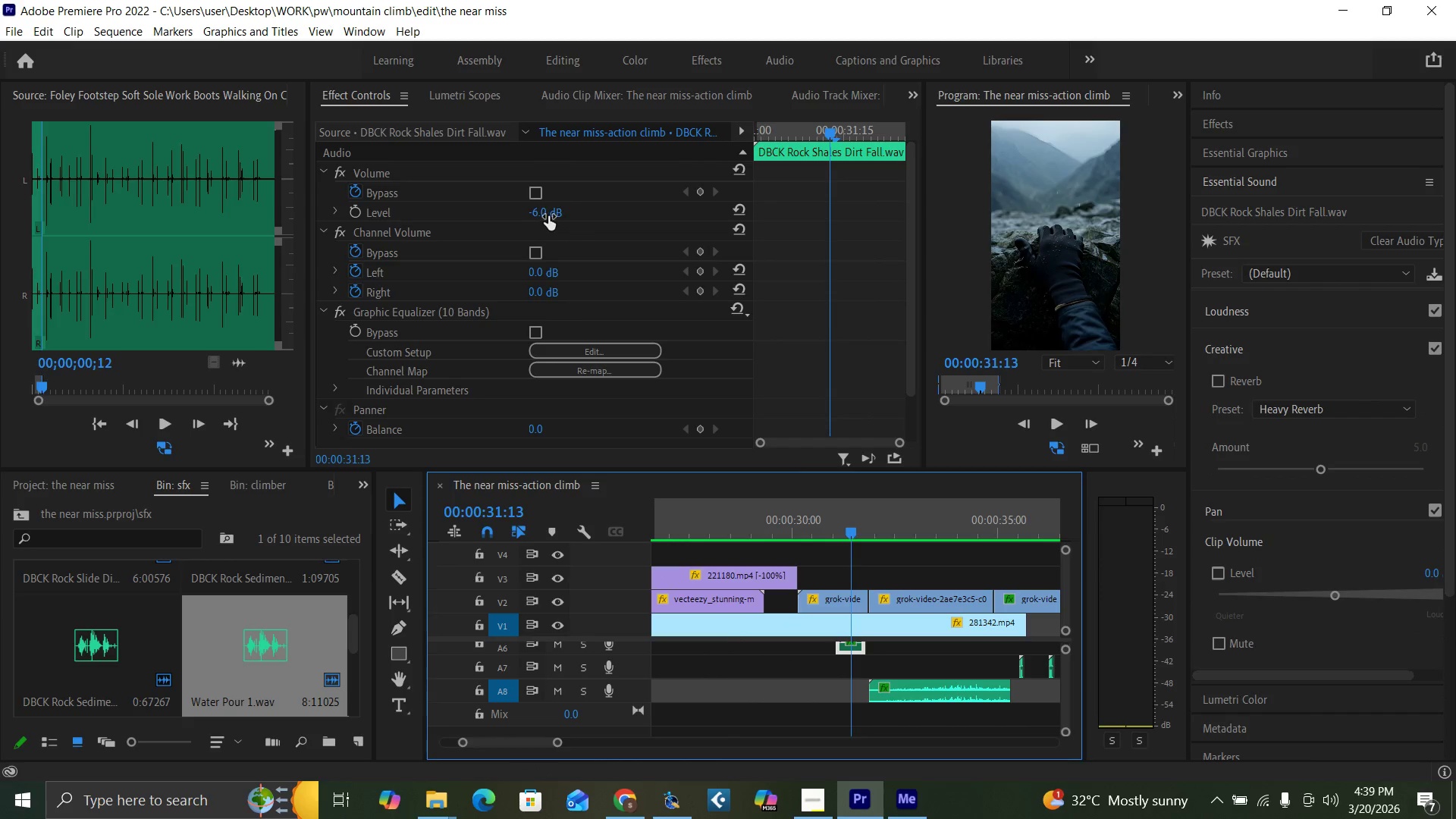 
left_click([545, 212])
 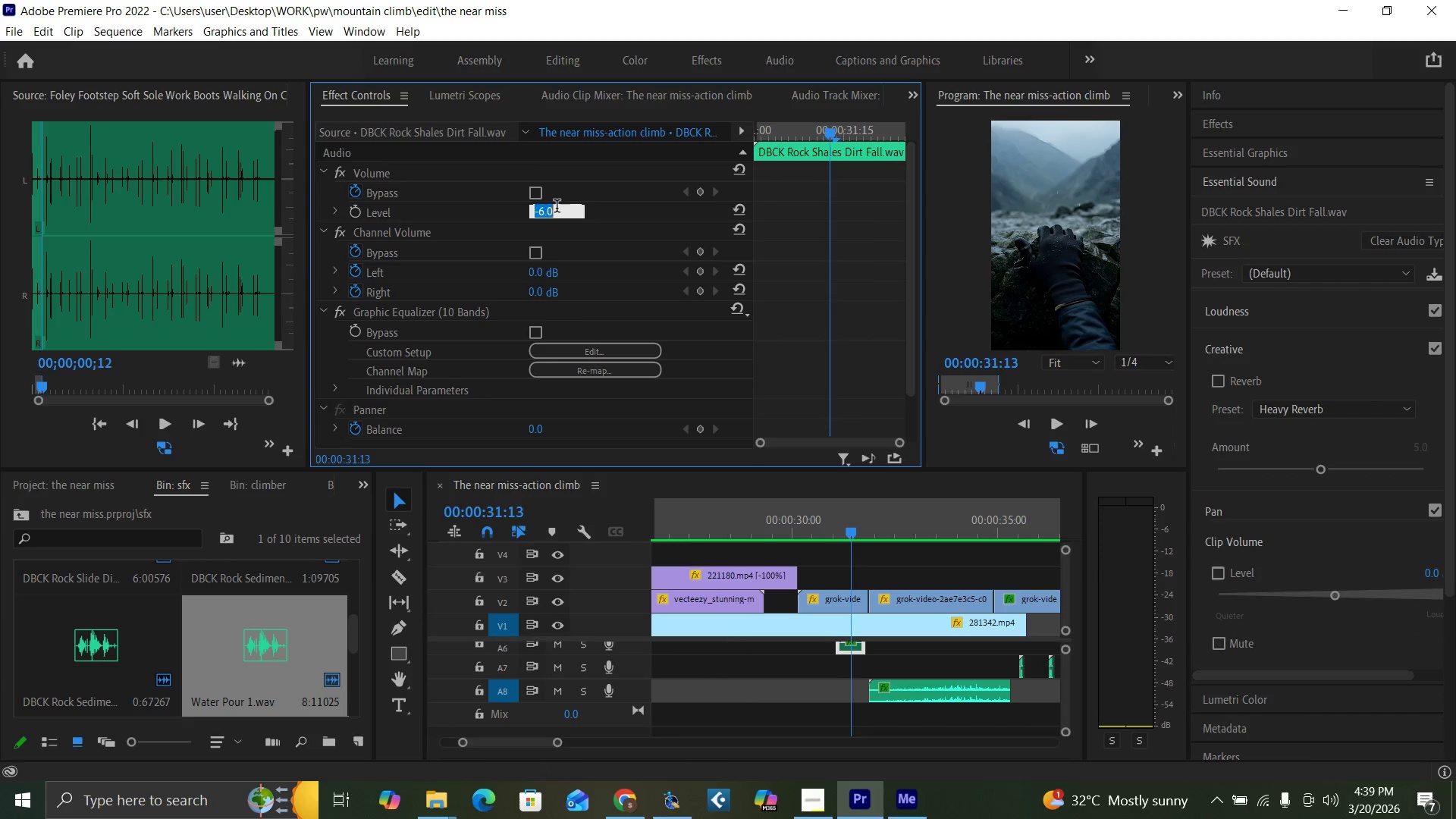 
key(Minus)
 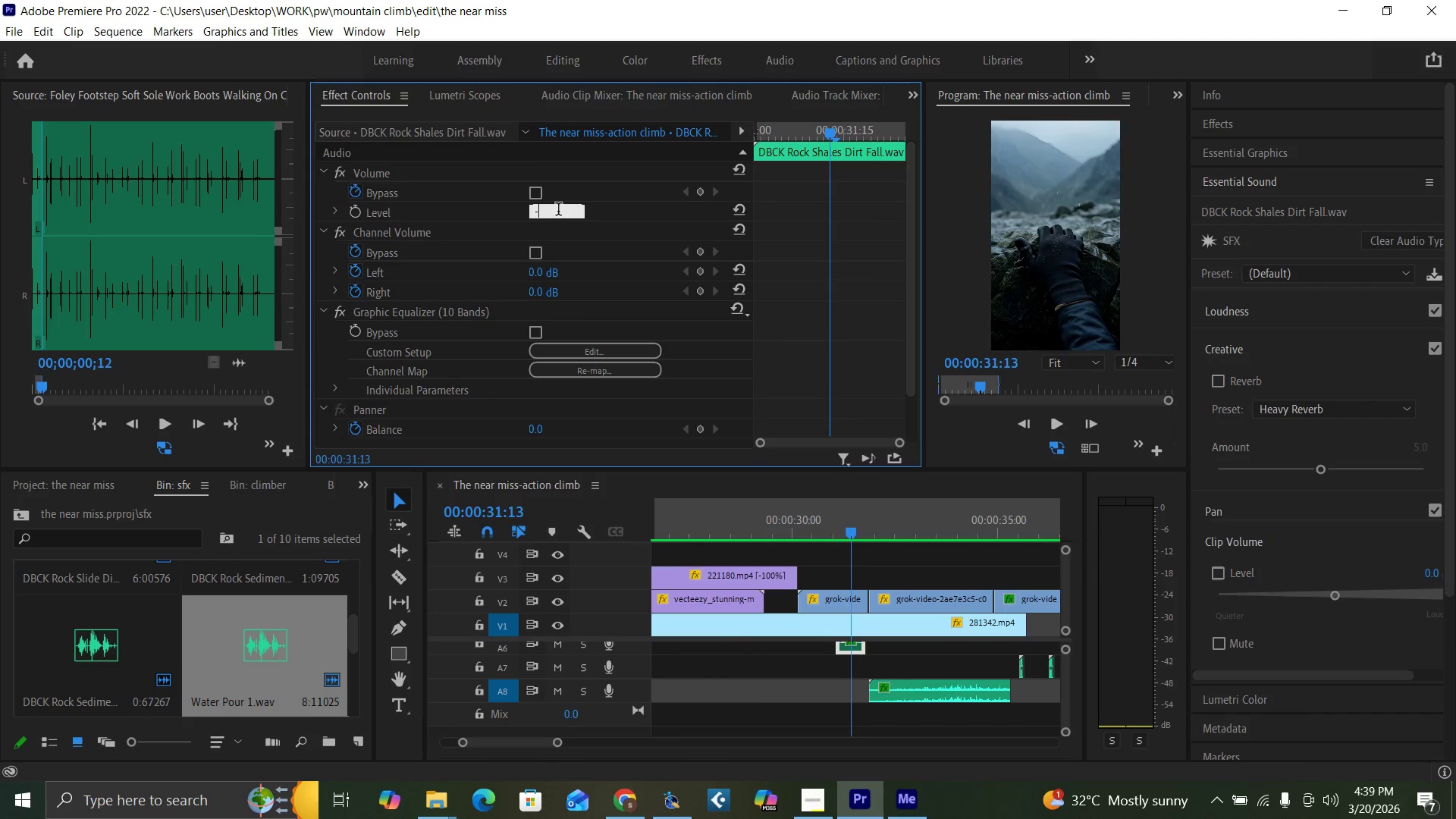 
key(8)
 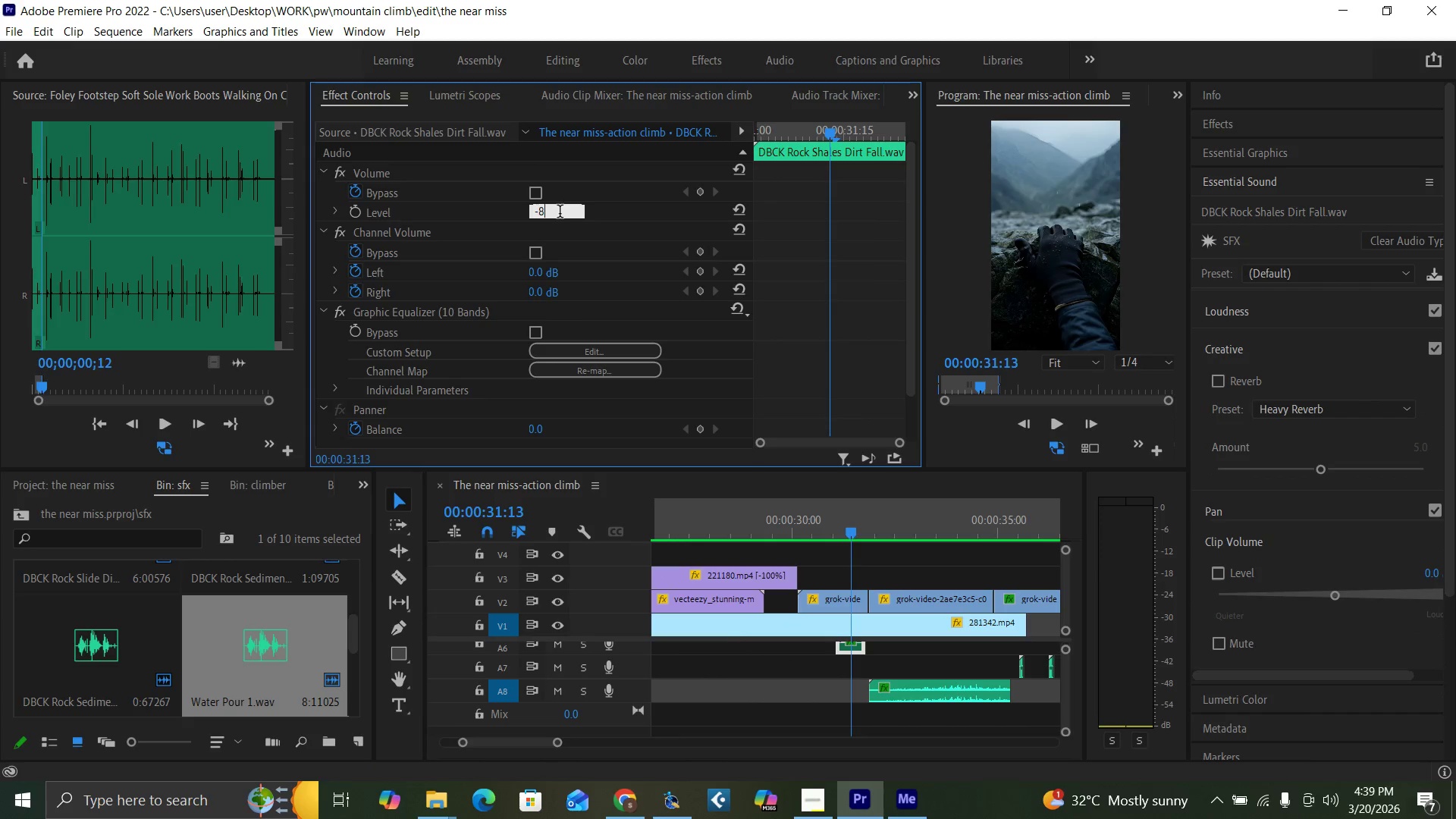 
key(Enter)
 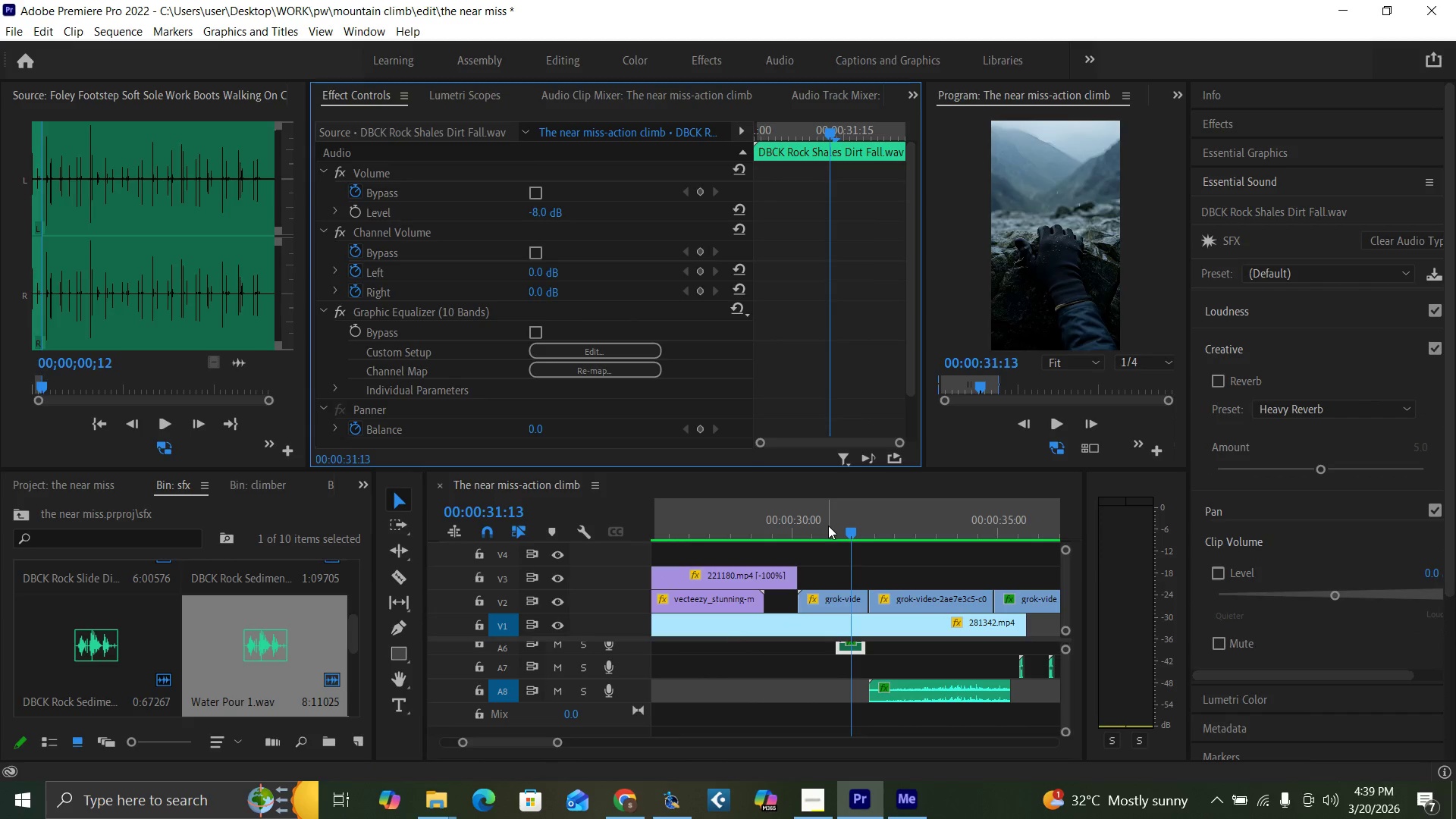 
left_click([827, 527])
 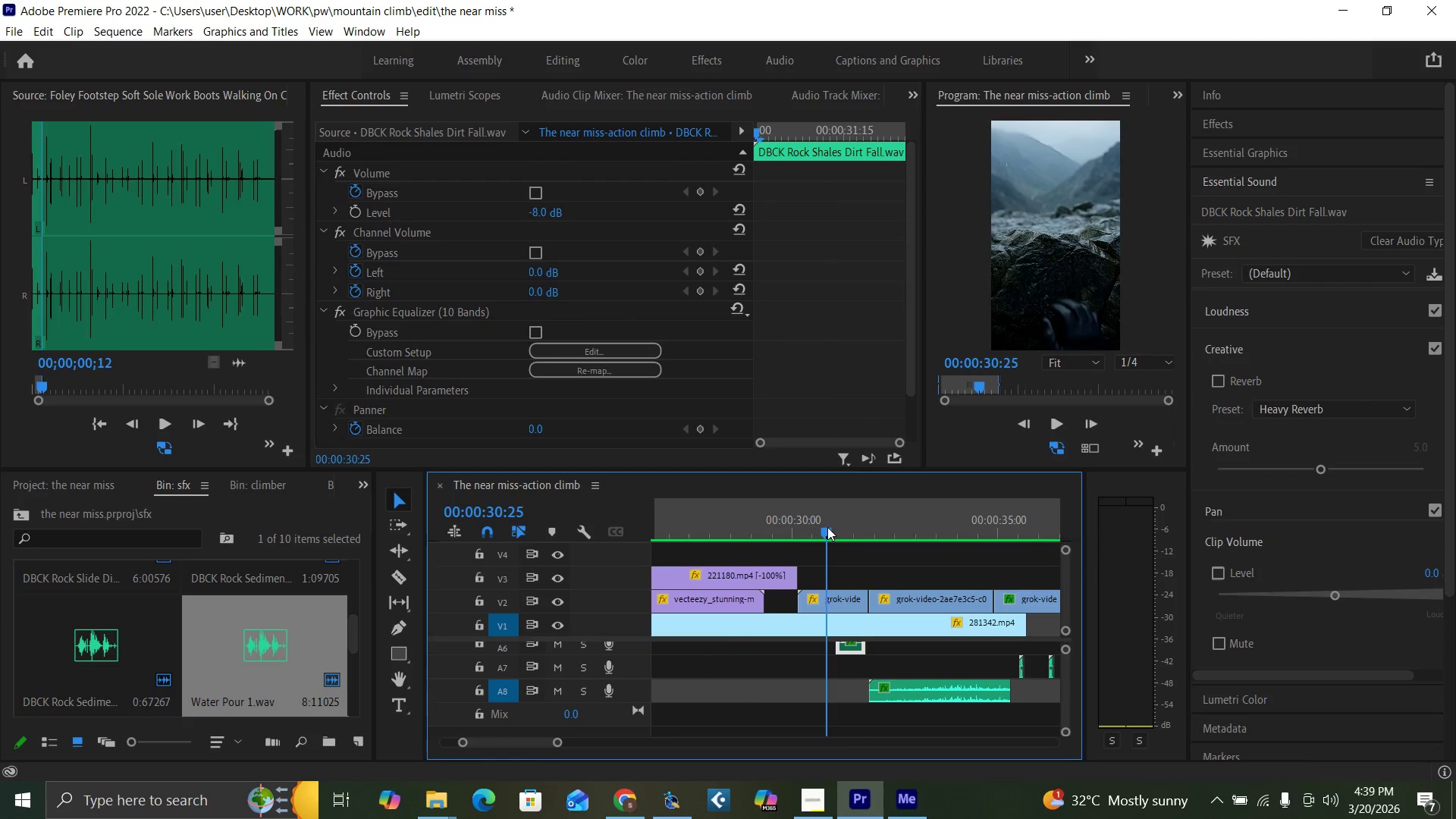 
key(Space)
 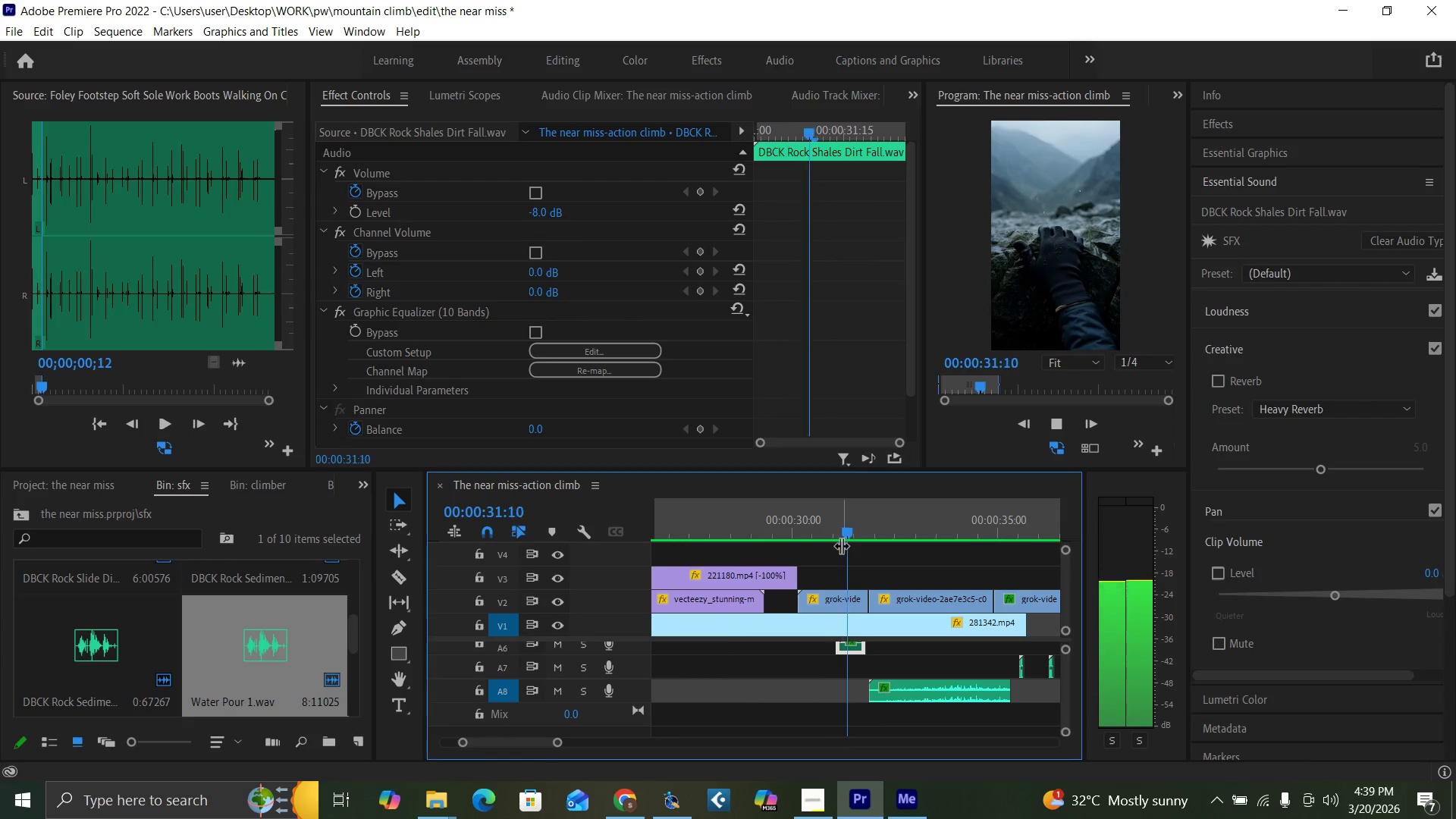 
key(Space)
 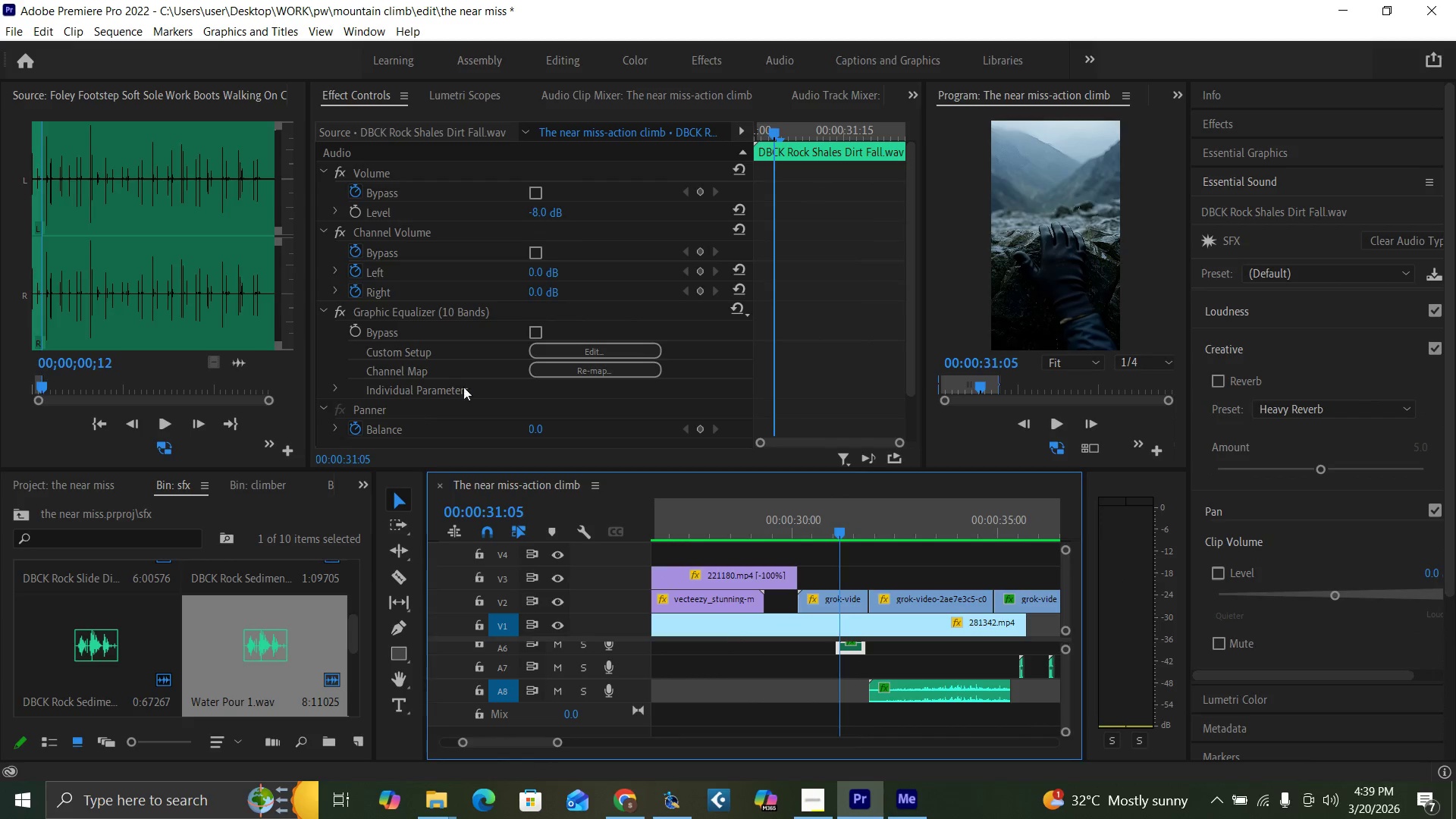 
left_click([583, 355])
 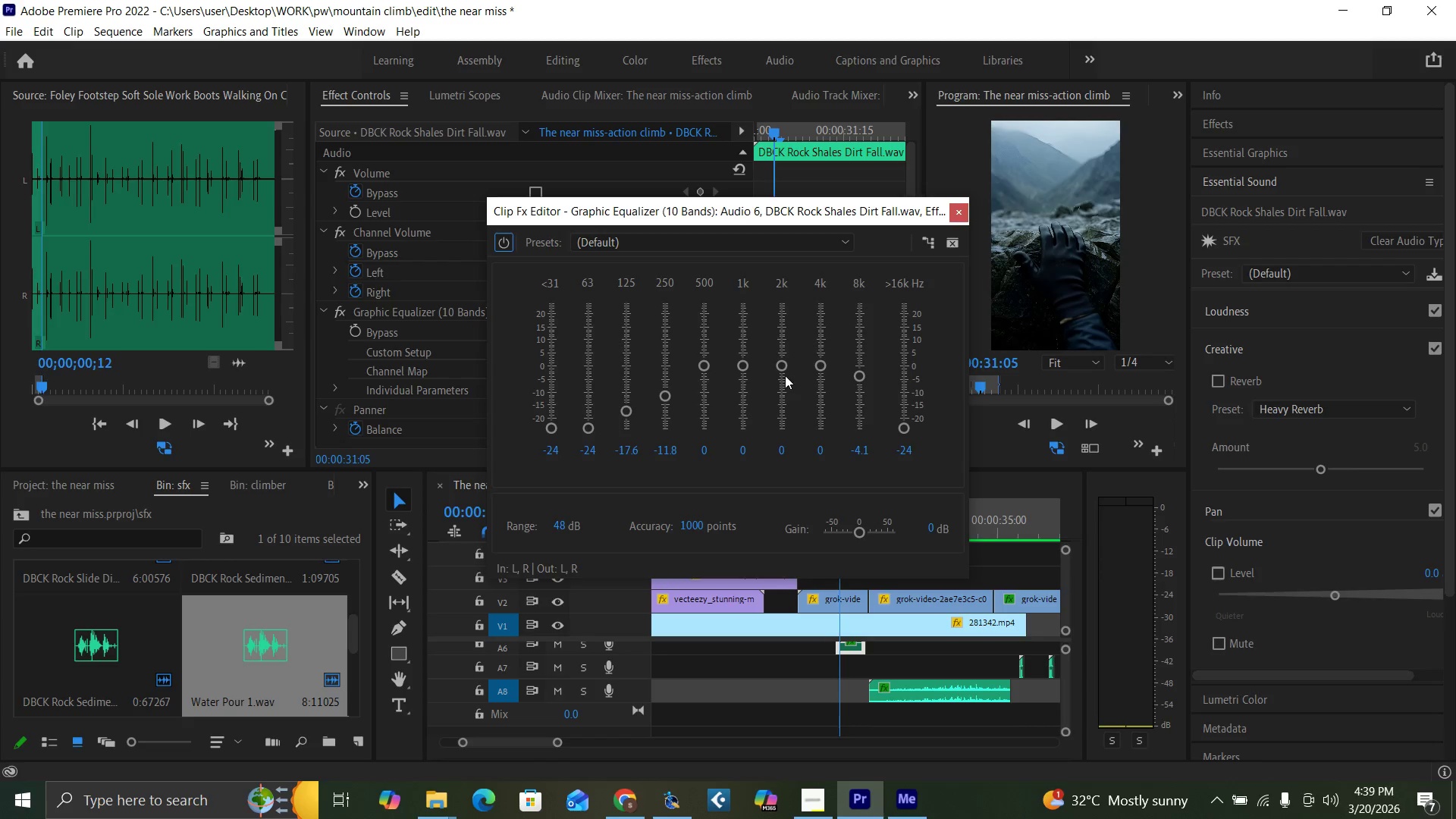 
left_click_drag(start_coordinate=[783, 362], to_coordinate=[782, 377])
 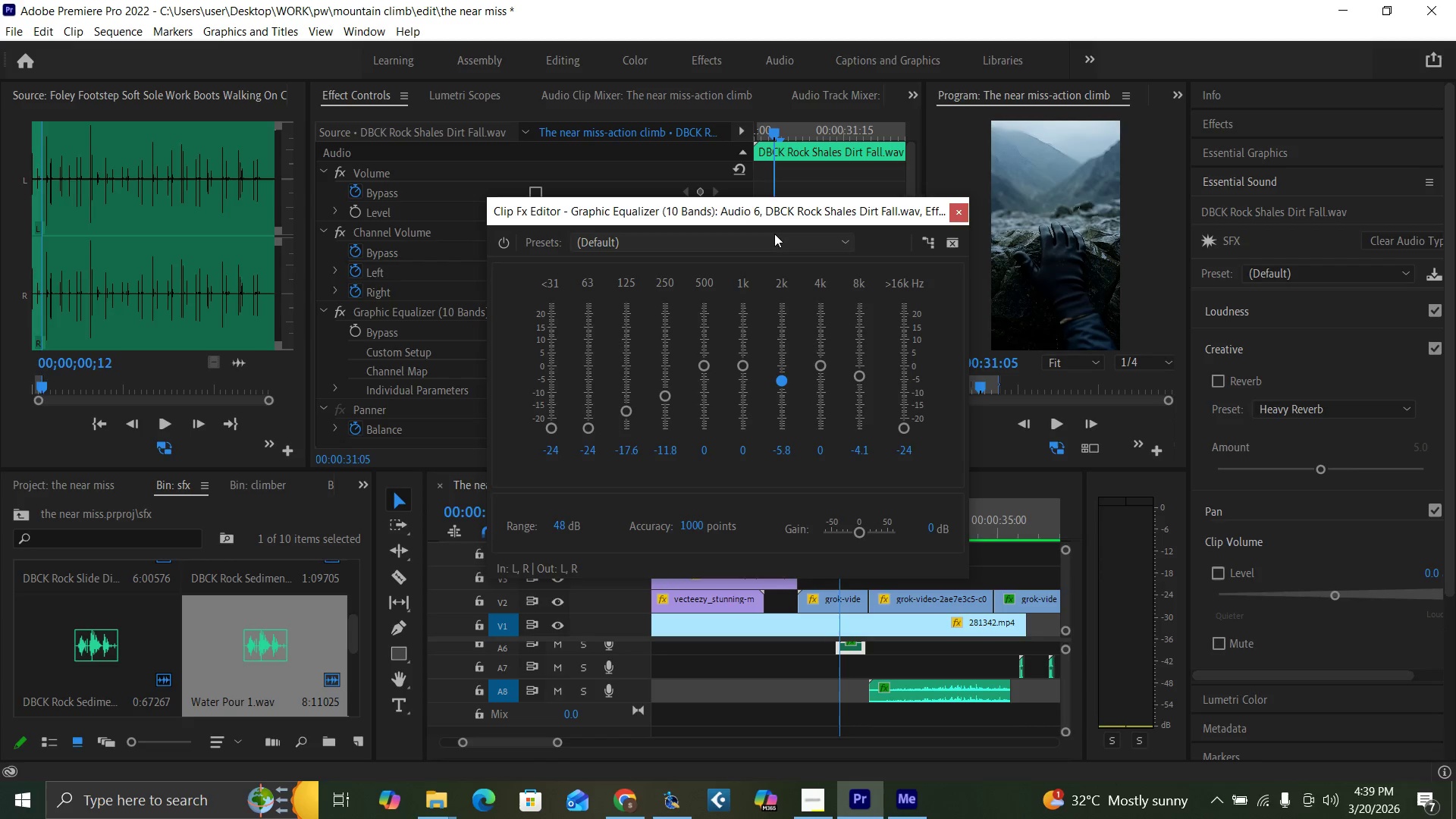 
left_click_drag(start_coordinate=[767, 209], to_coordinate=[334, 210])
 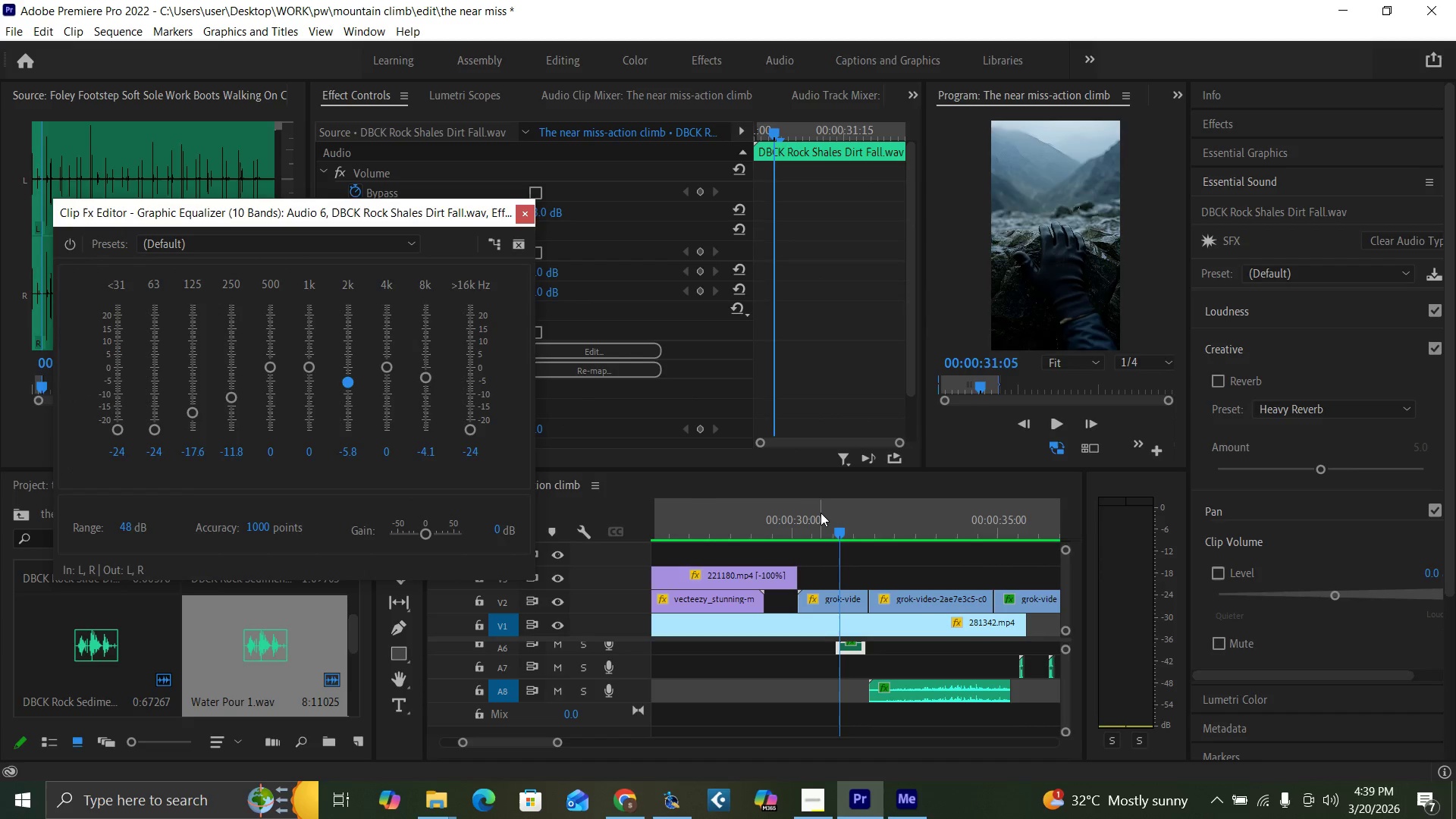 
key(Space)
 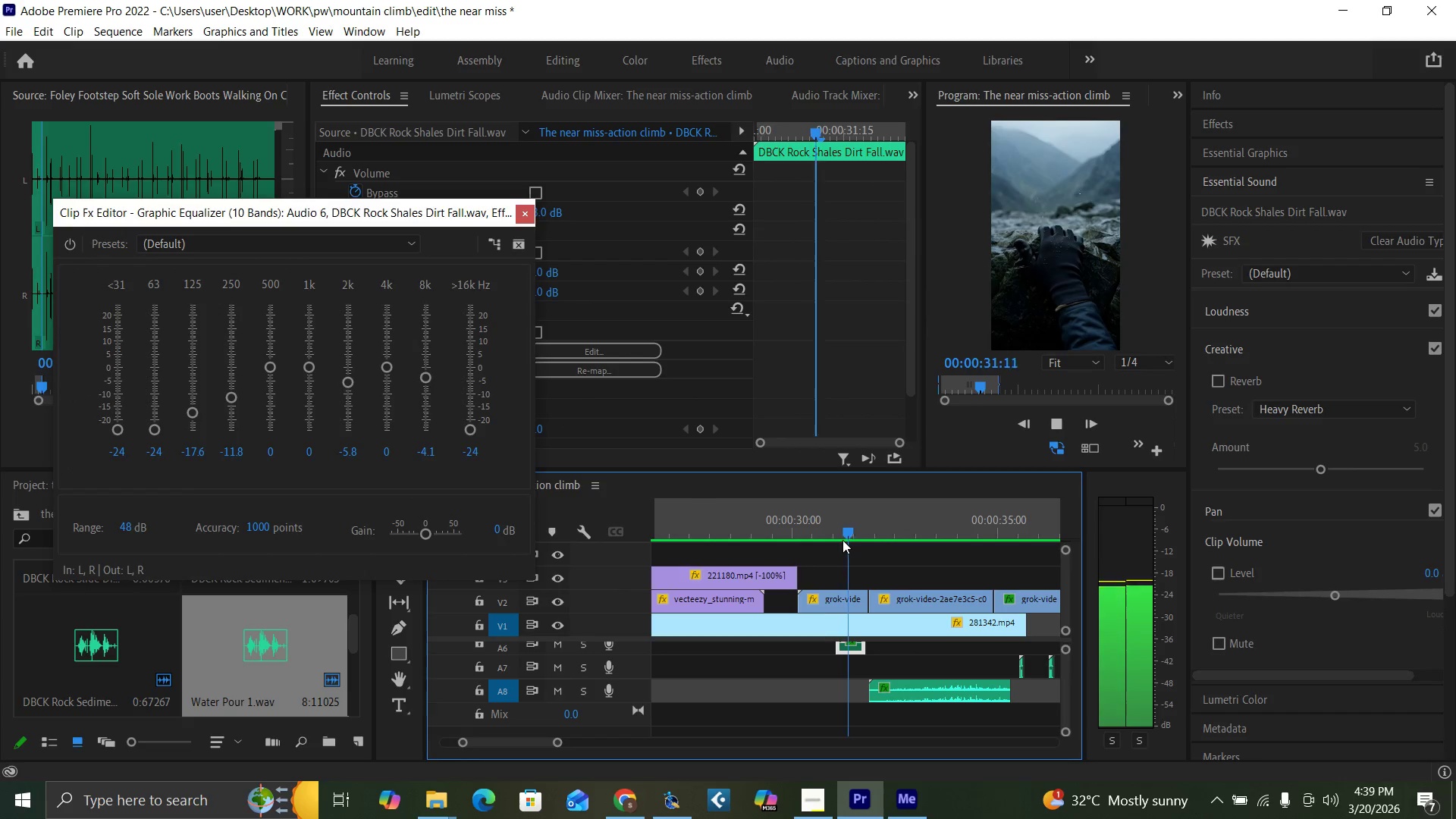 
key(Space)
 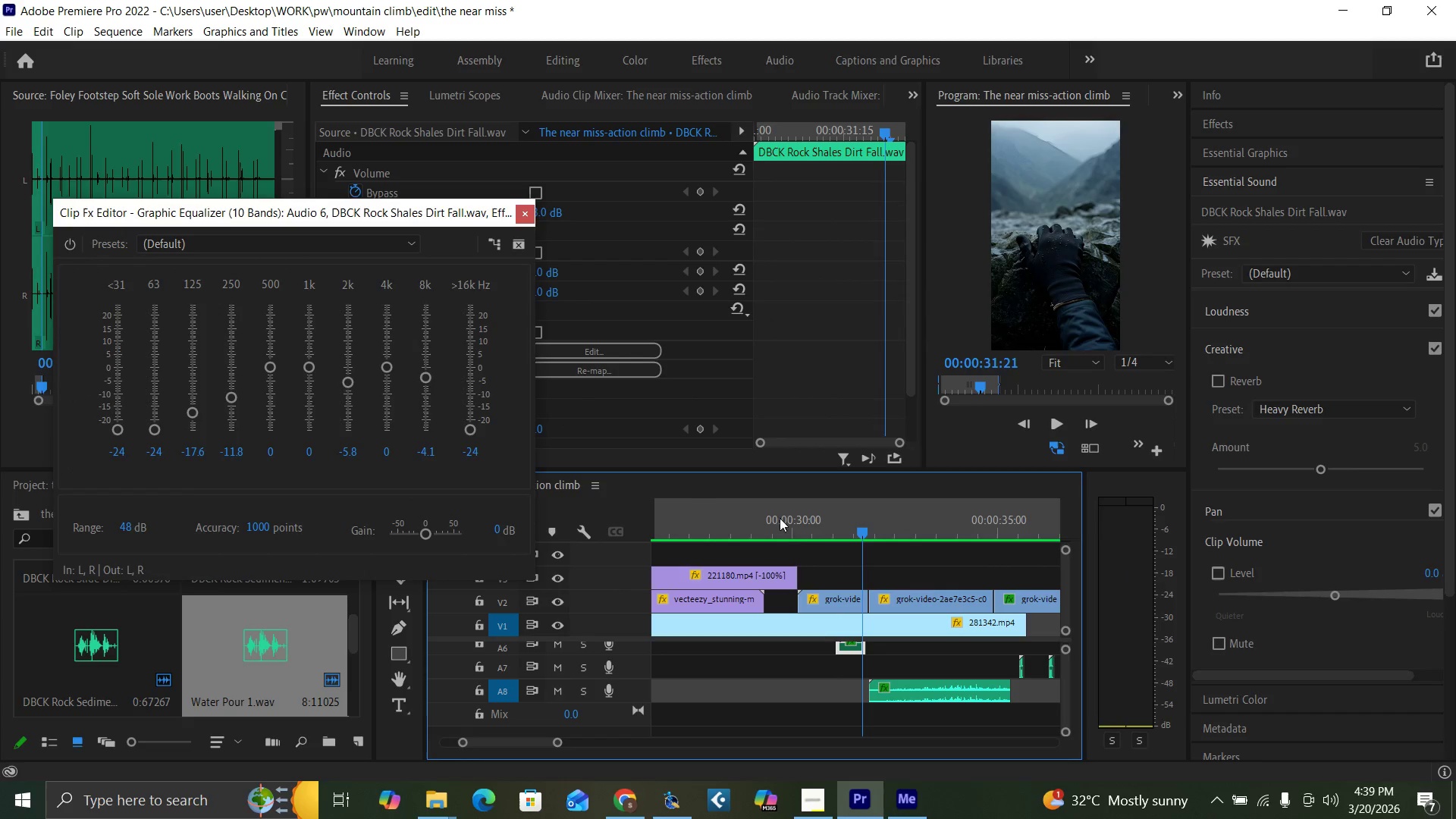 
left_click([809, 529])
 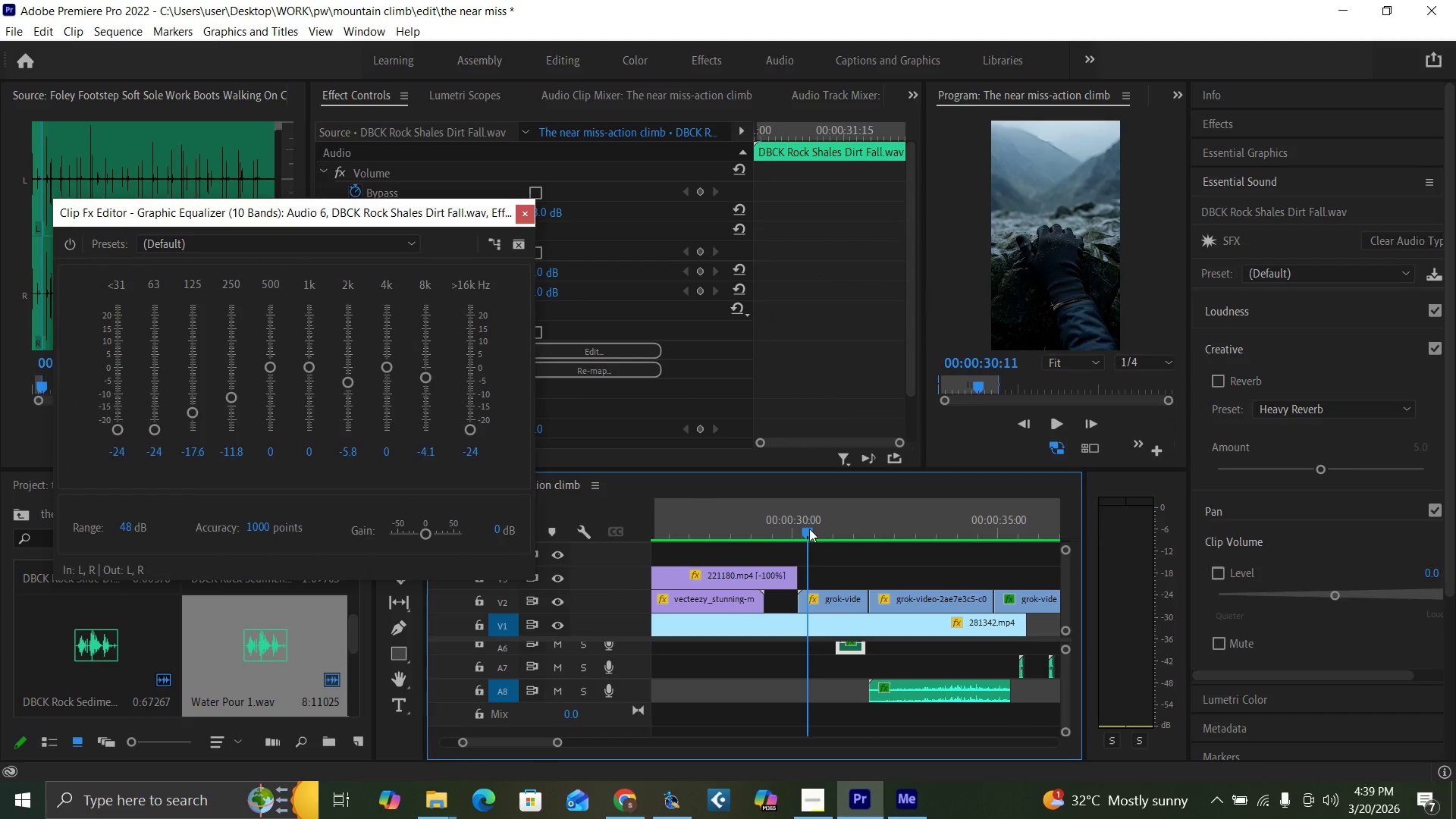 
key(Space)
 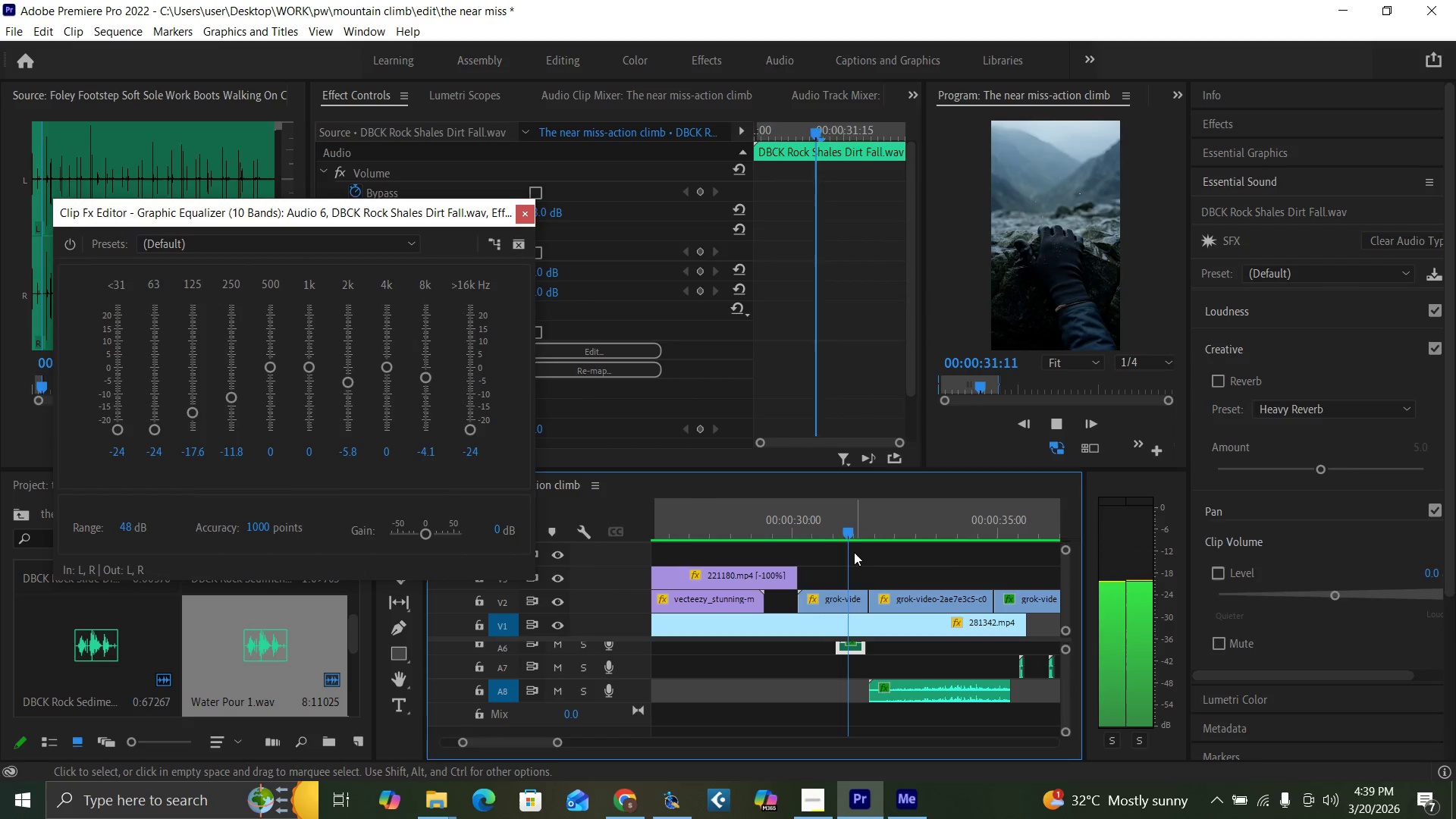 
key(Space)
 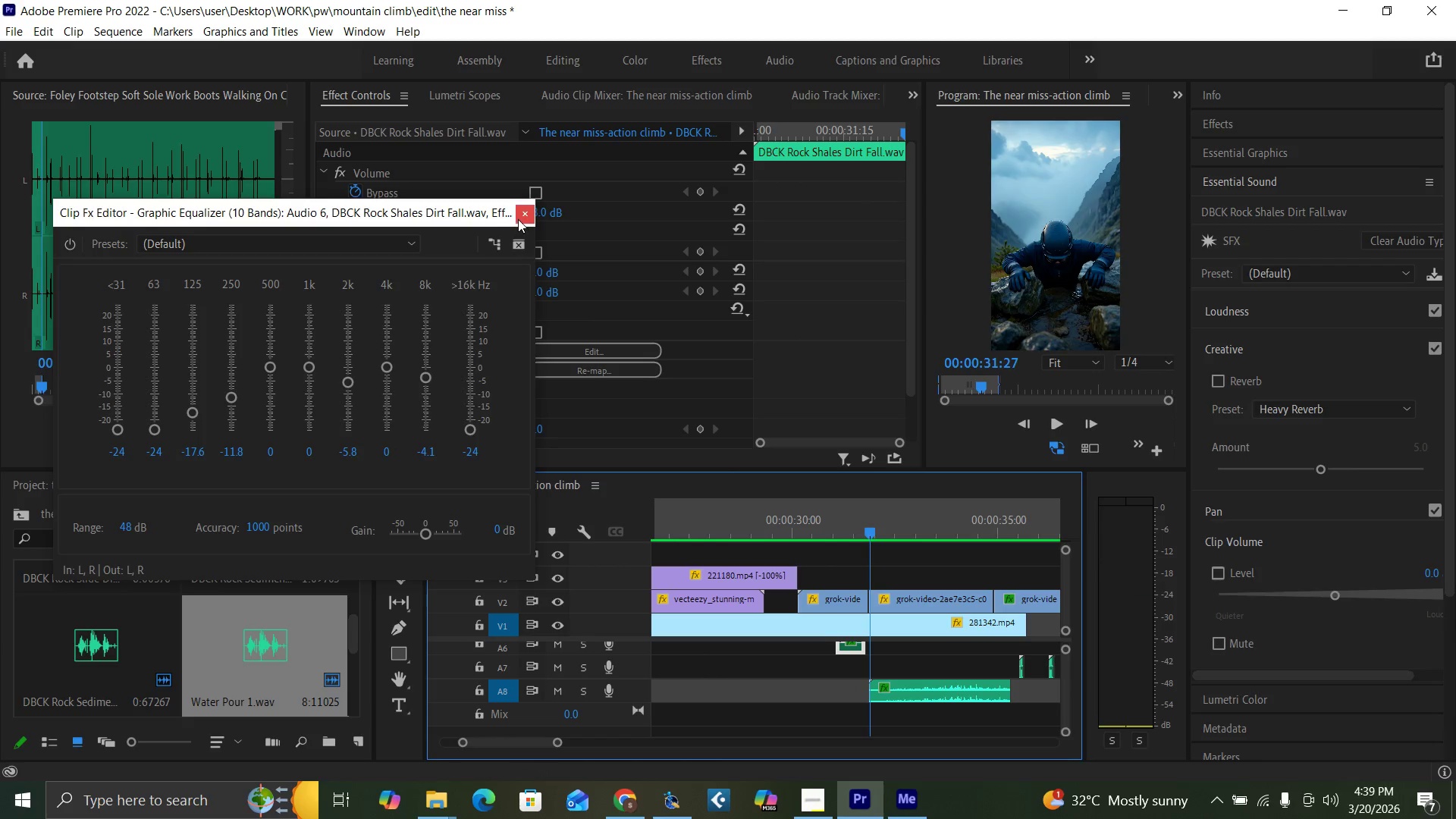 
left_click([526, 217])
 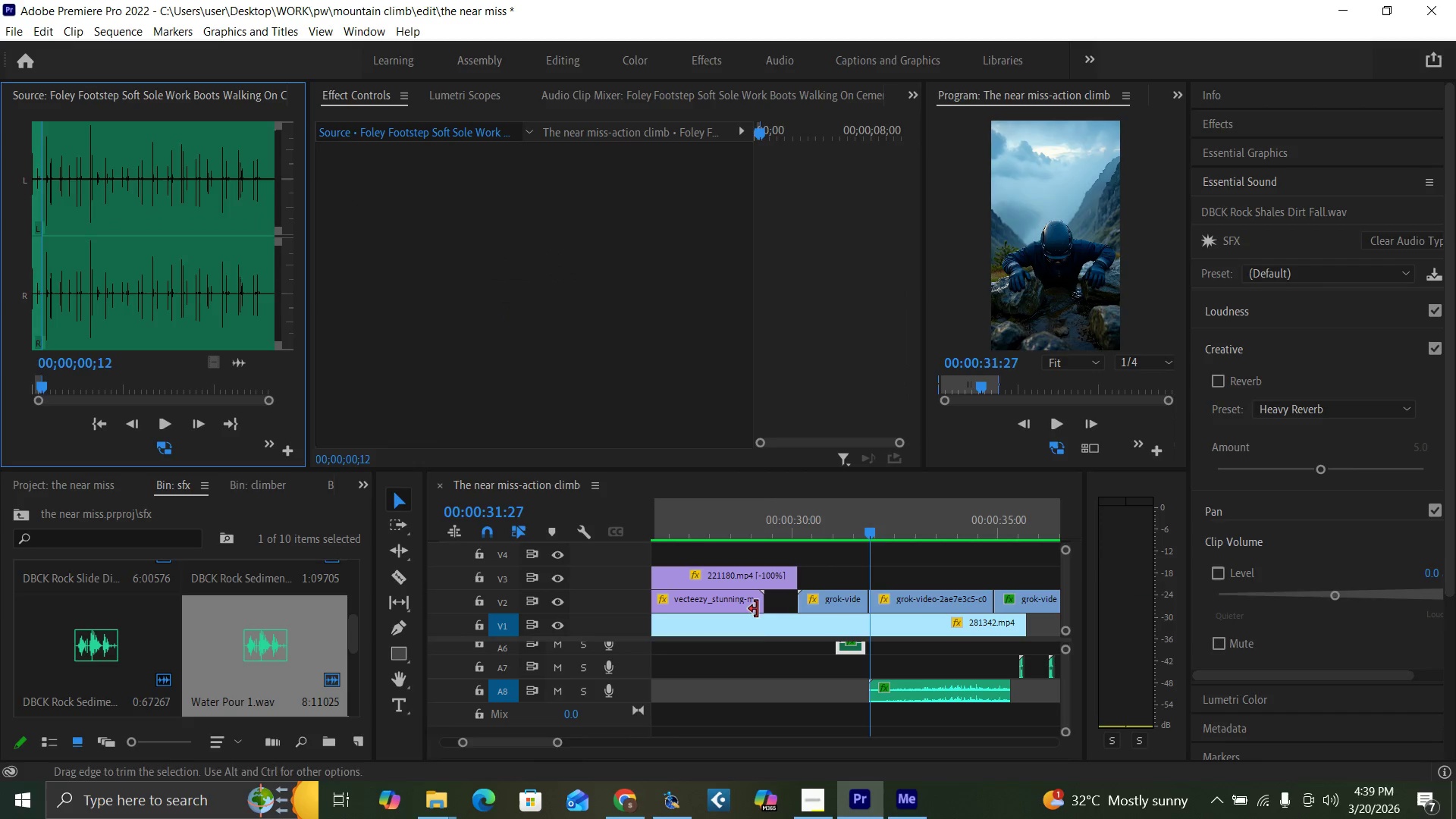 
key(Control+S)
 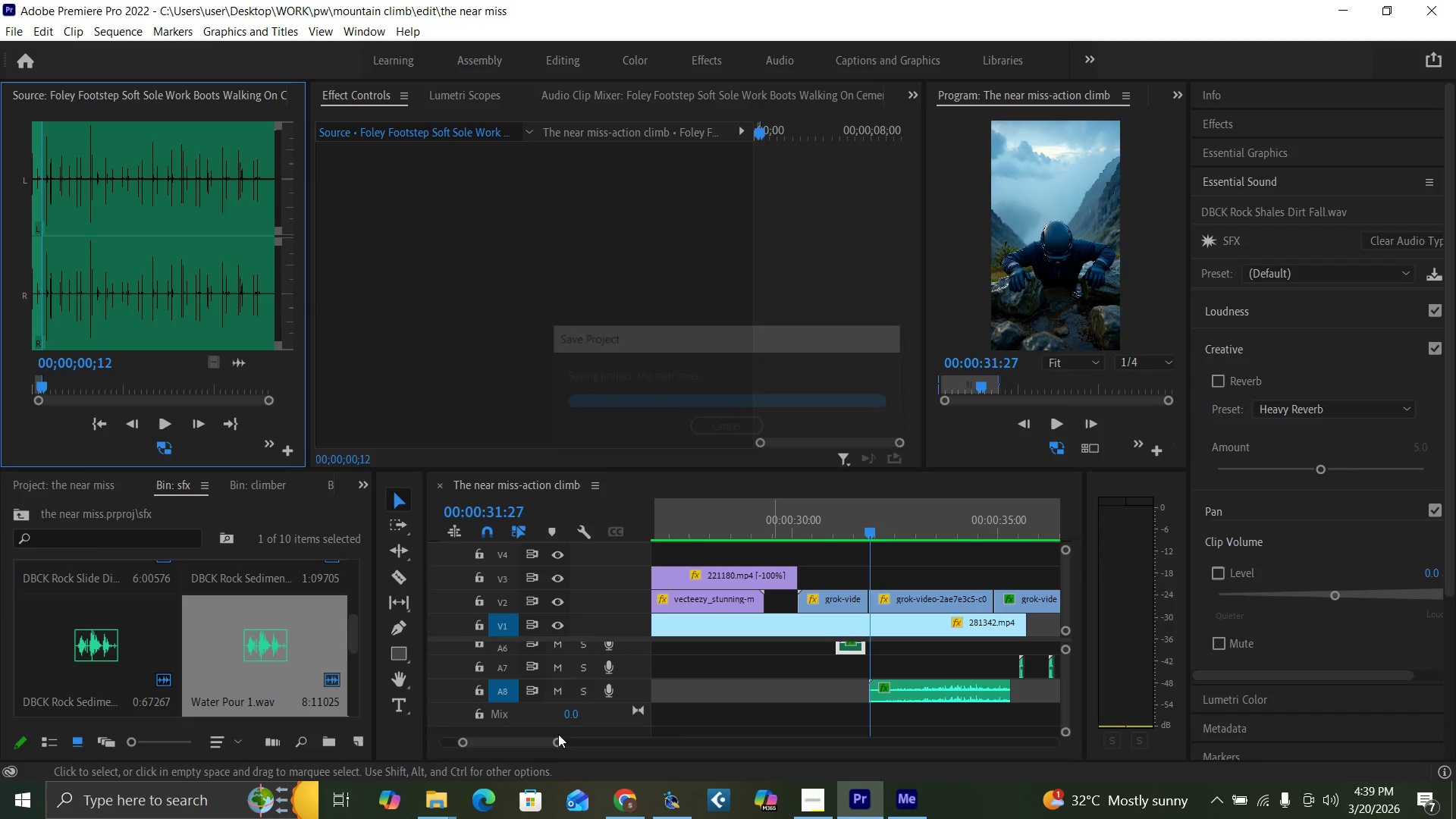 
left_click_drag(start_coordinate=[558, 740], to_coordinate=[566, 744])
 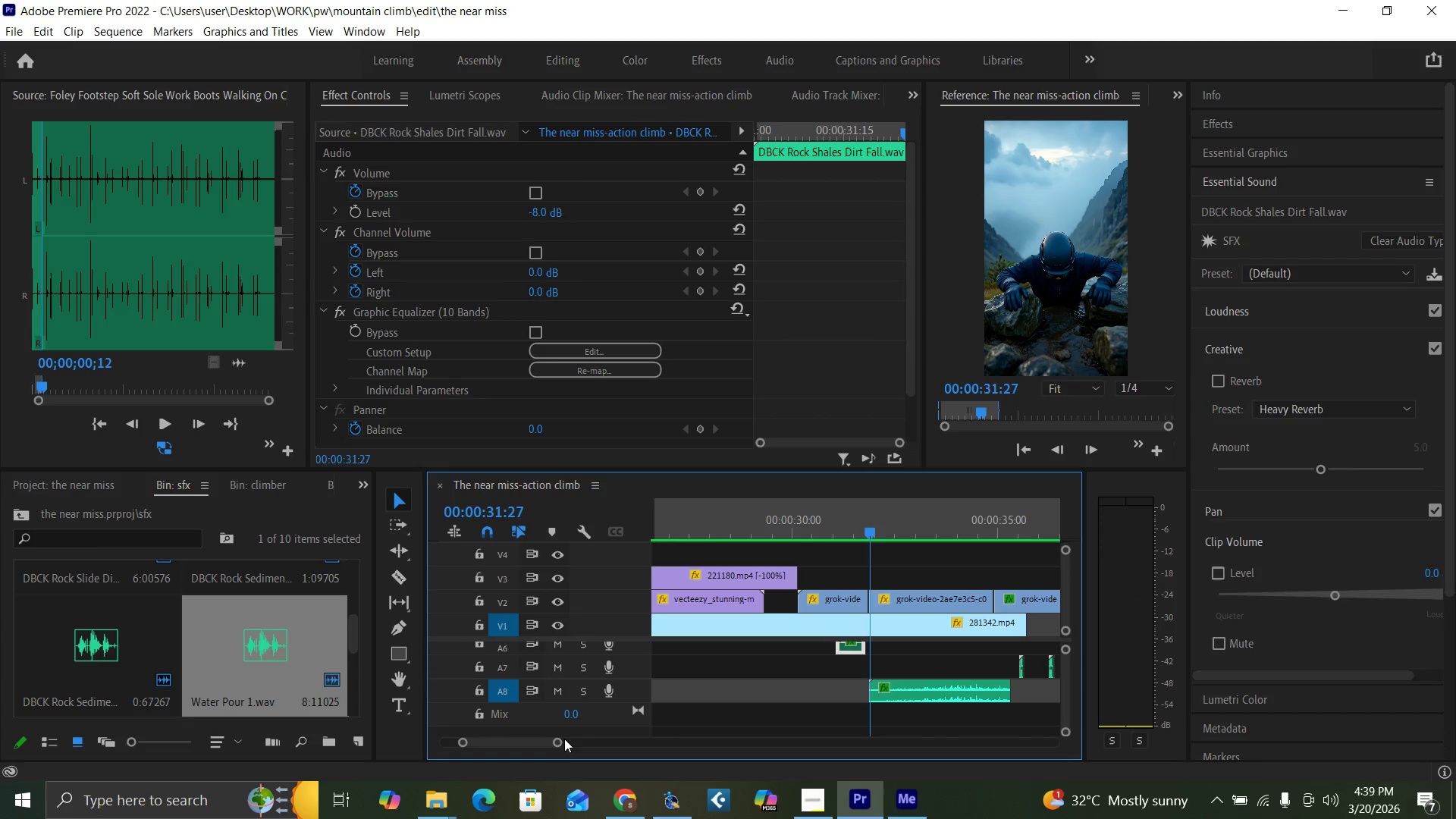 
left_click_drag(start_coordinate=[560, 743], to_coordinate=[576, 750])
 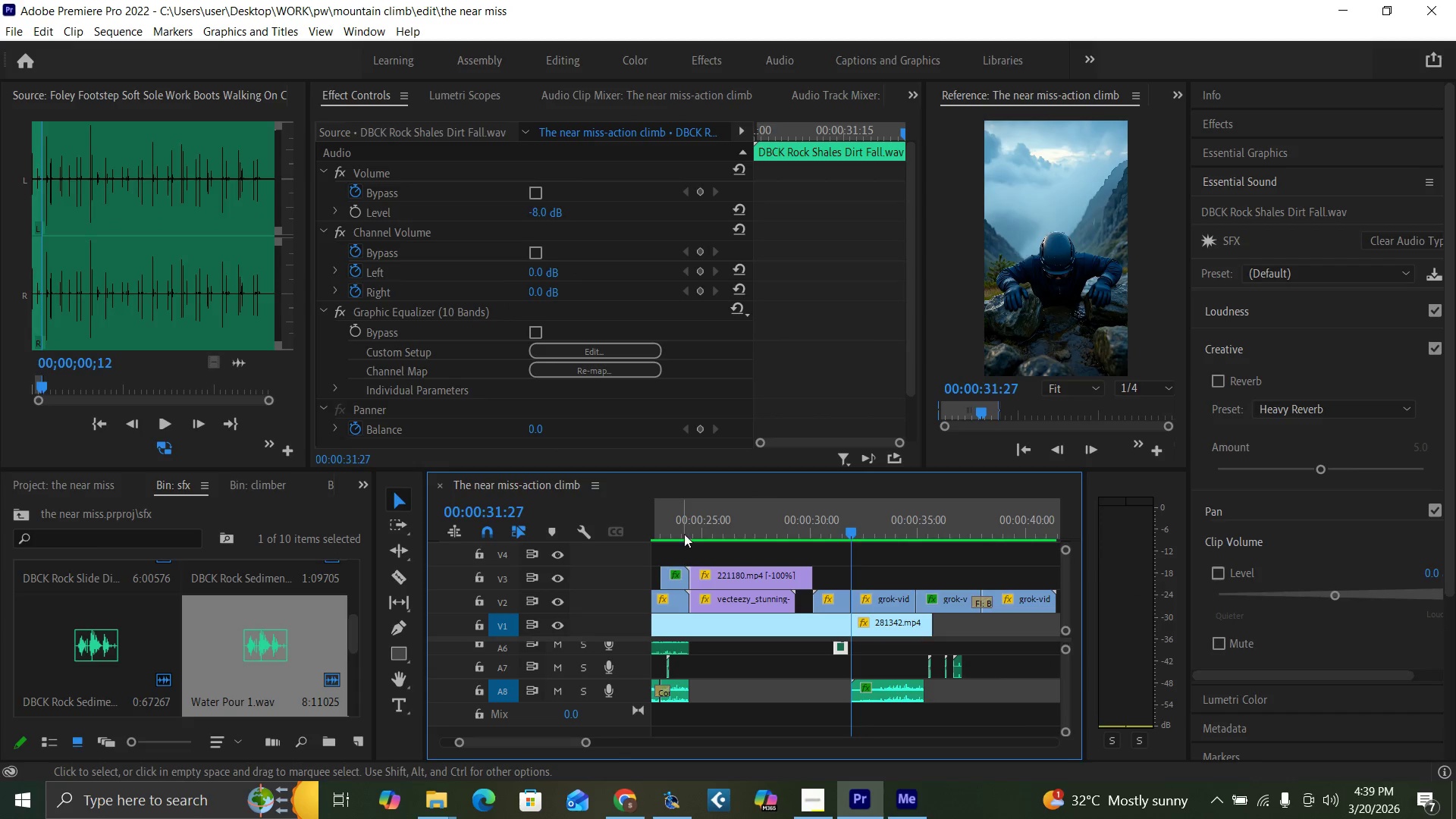 
left_click_drag(start_coordinate=[684, 526], to_coordinate=[638, 525])
 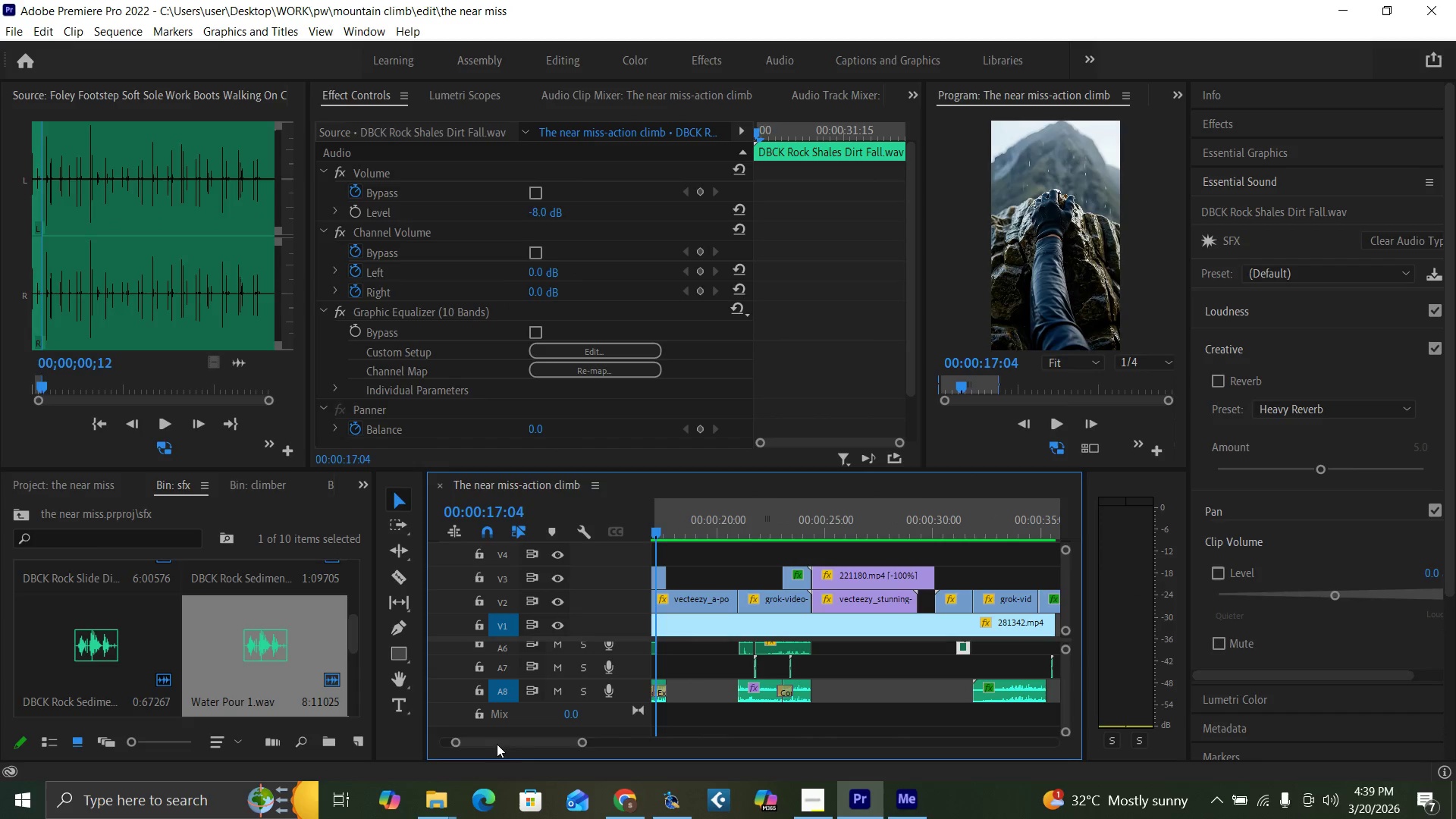 
left_click_drag(start_coordinate=[534, 739], to_coordinate=[530, 739])
 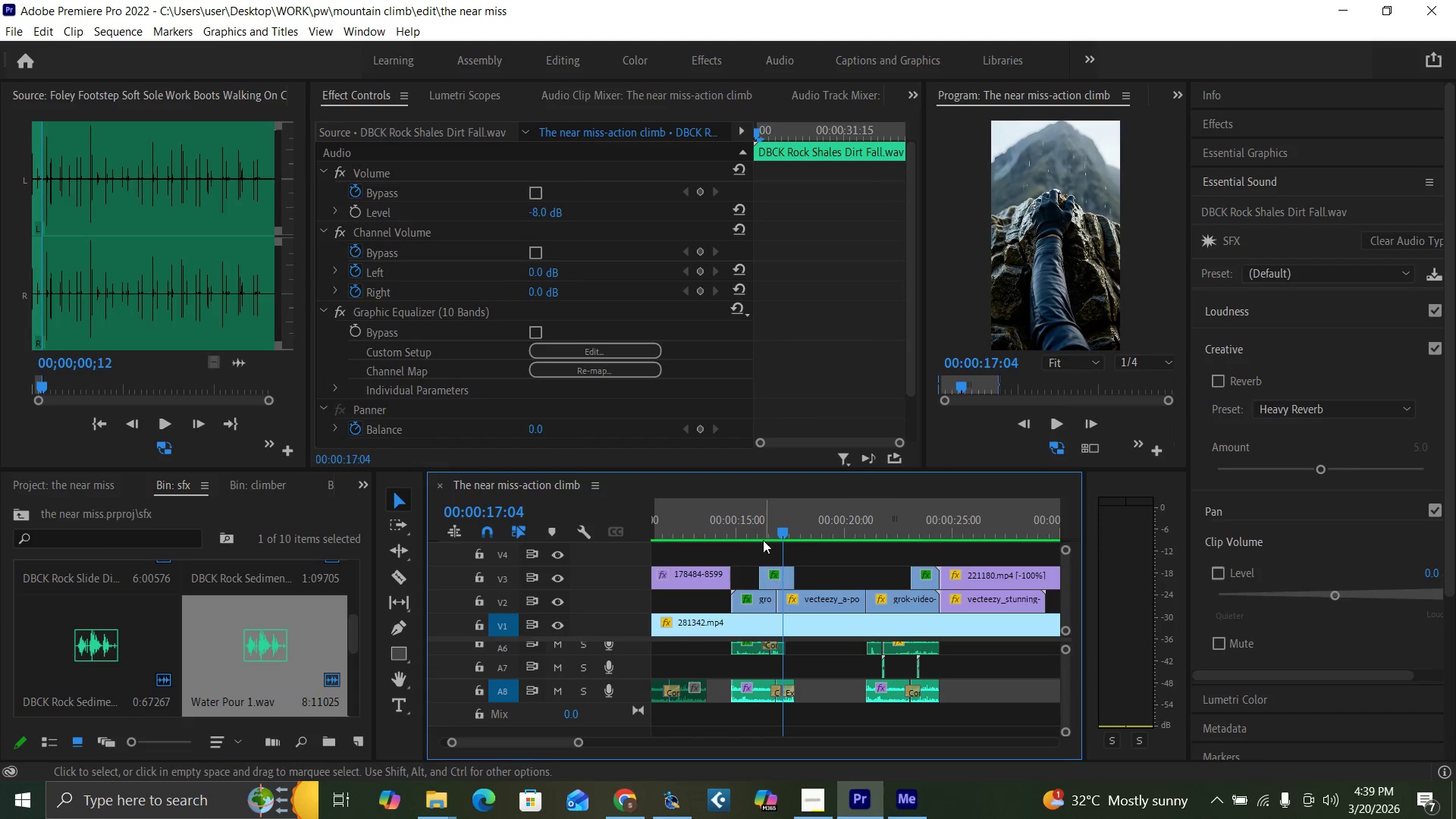 
left_click([767, 526])
 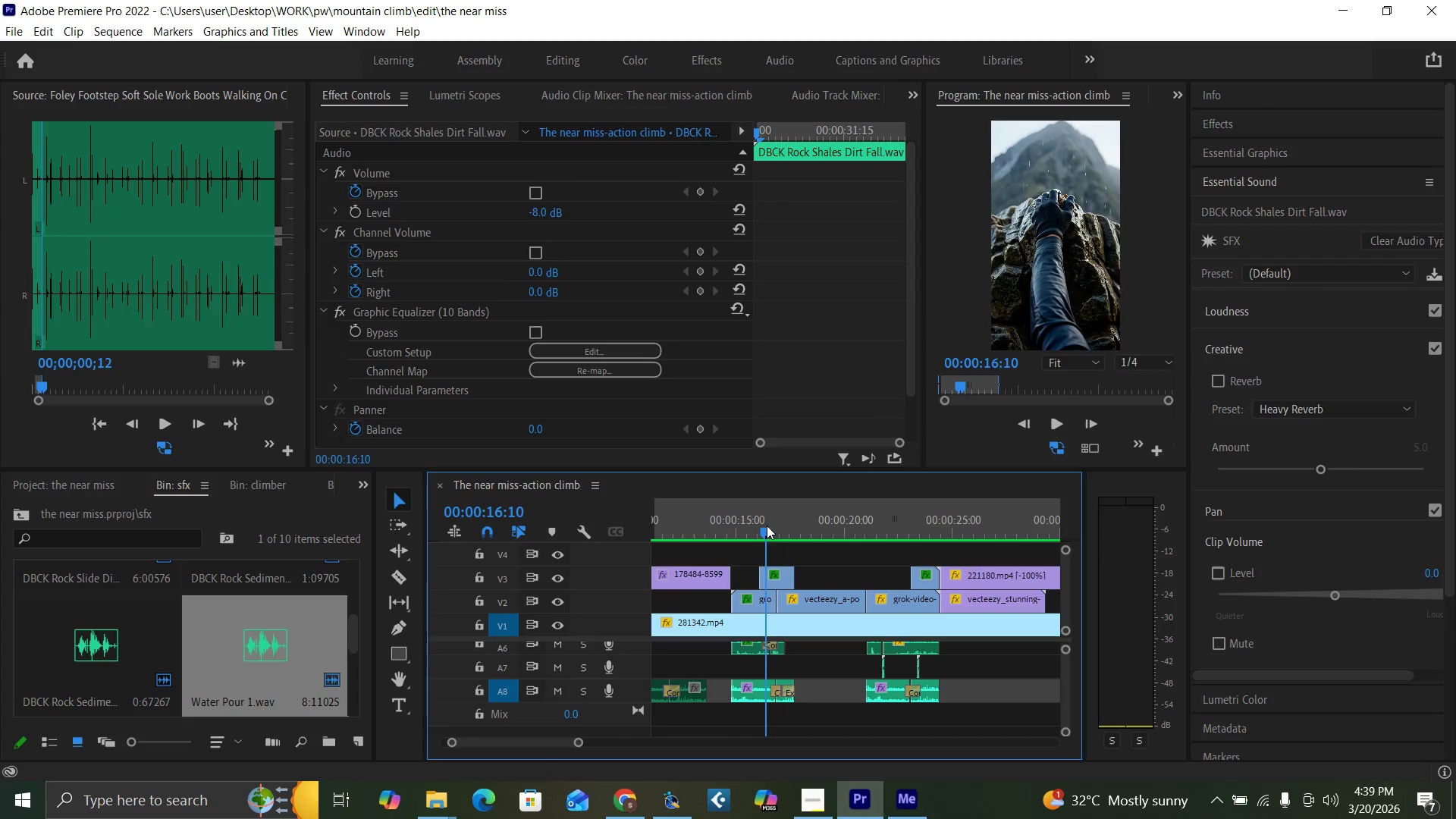 
key(Space)
 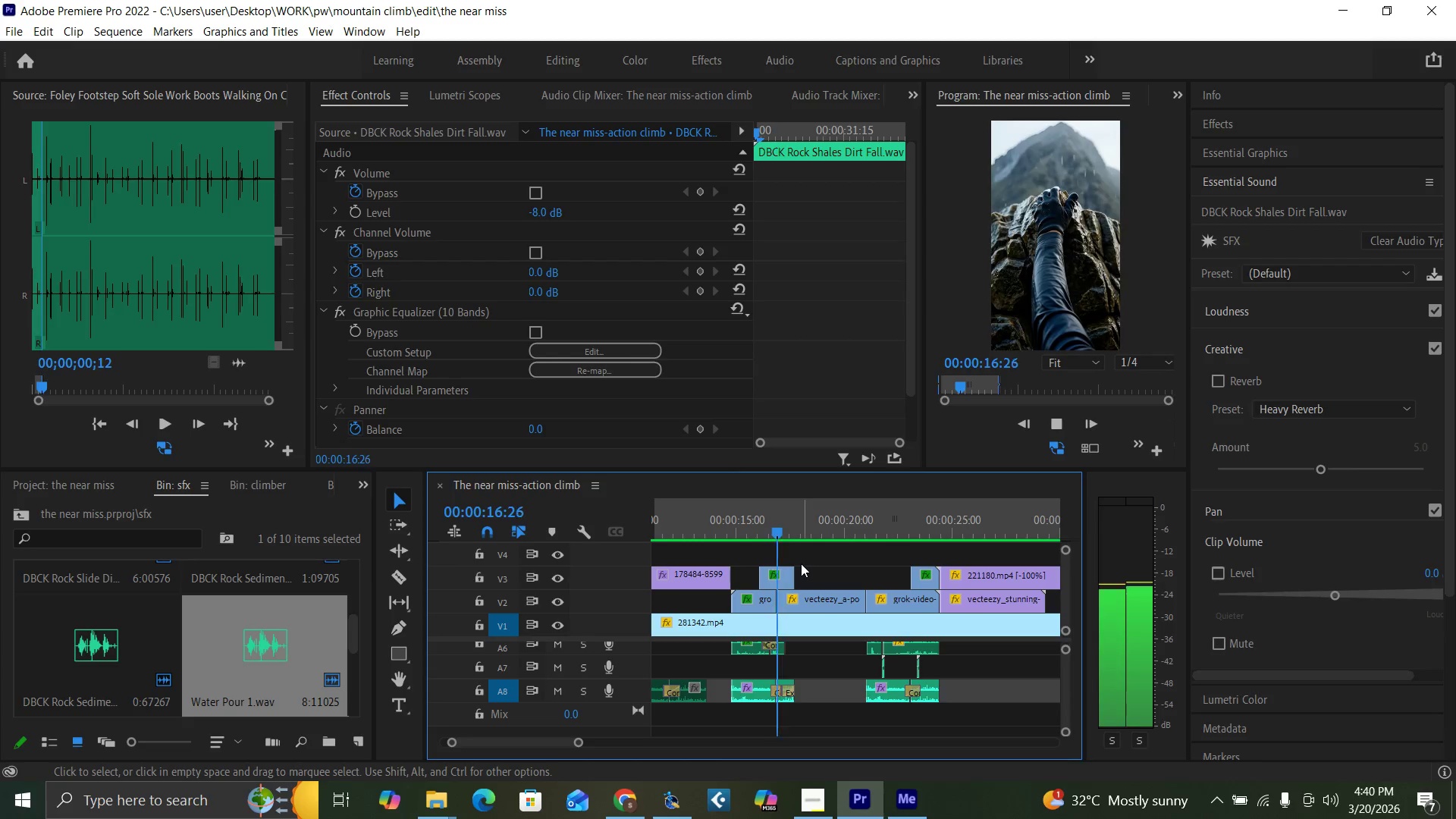 
key(Space)
 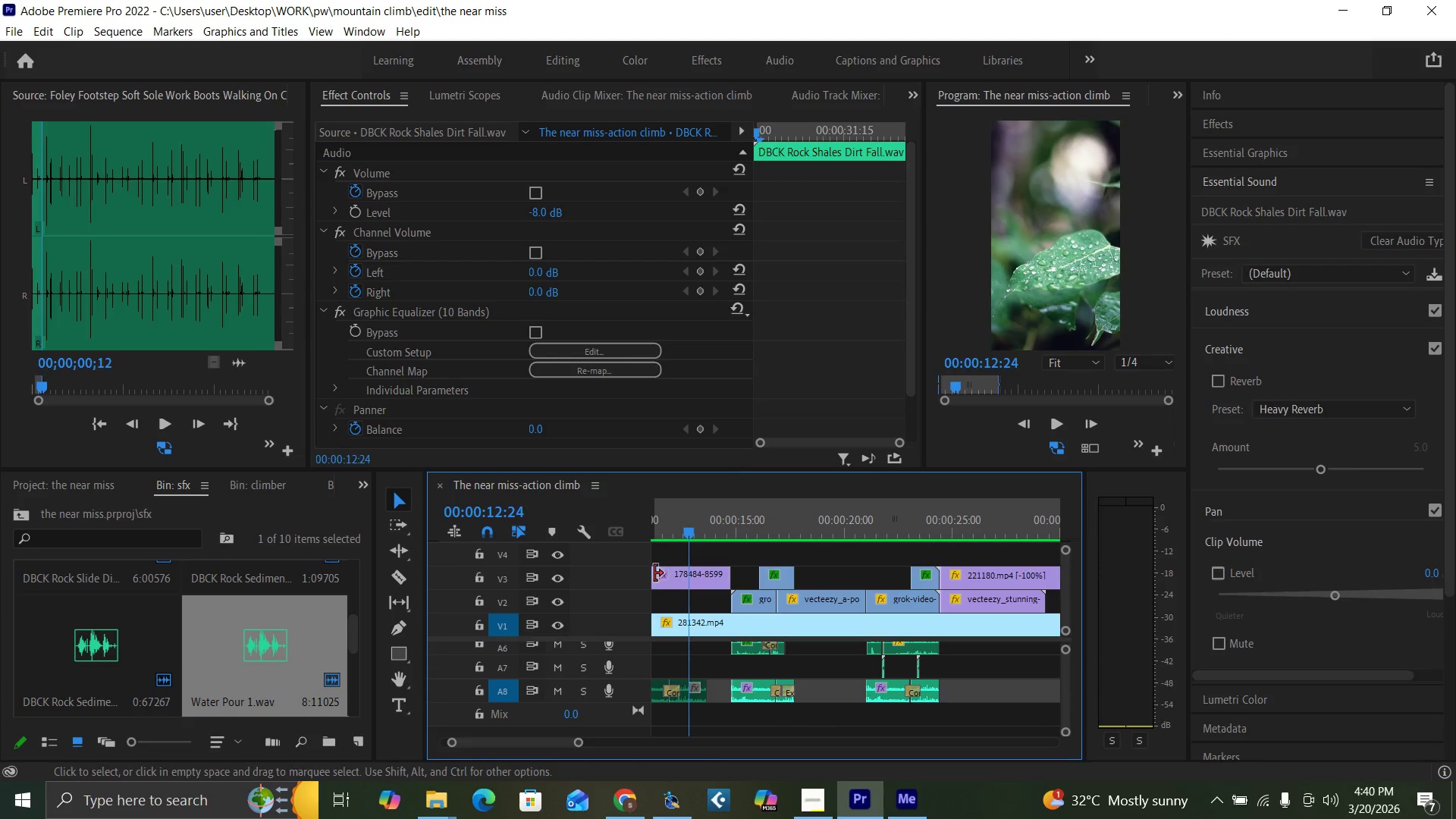 
left_click([673, 579])
 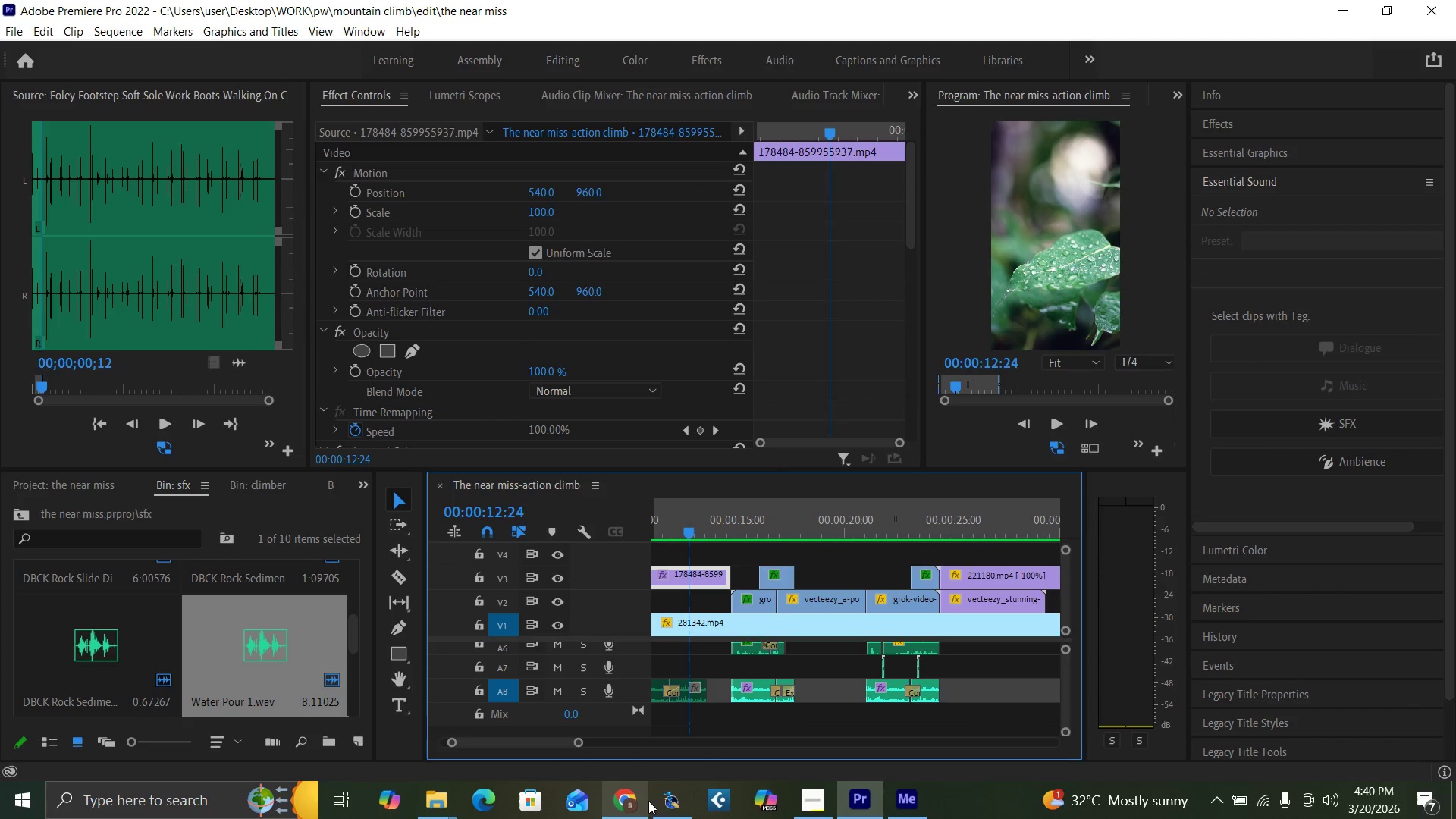 
left_click([659, 802])
 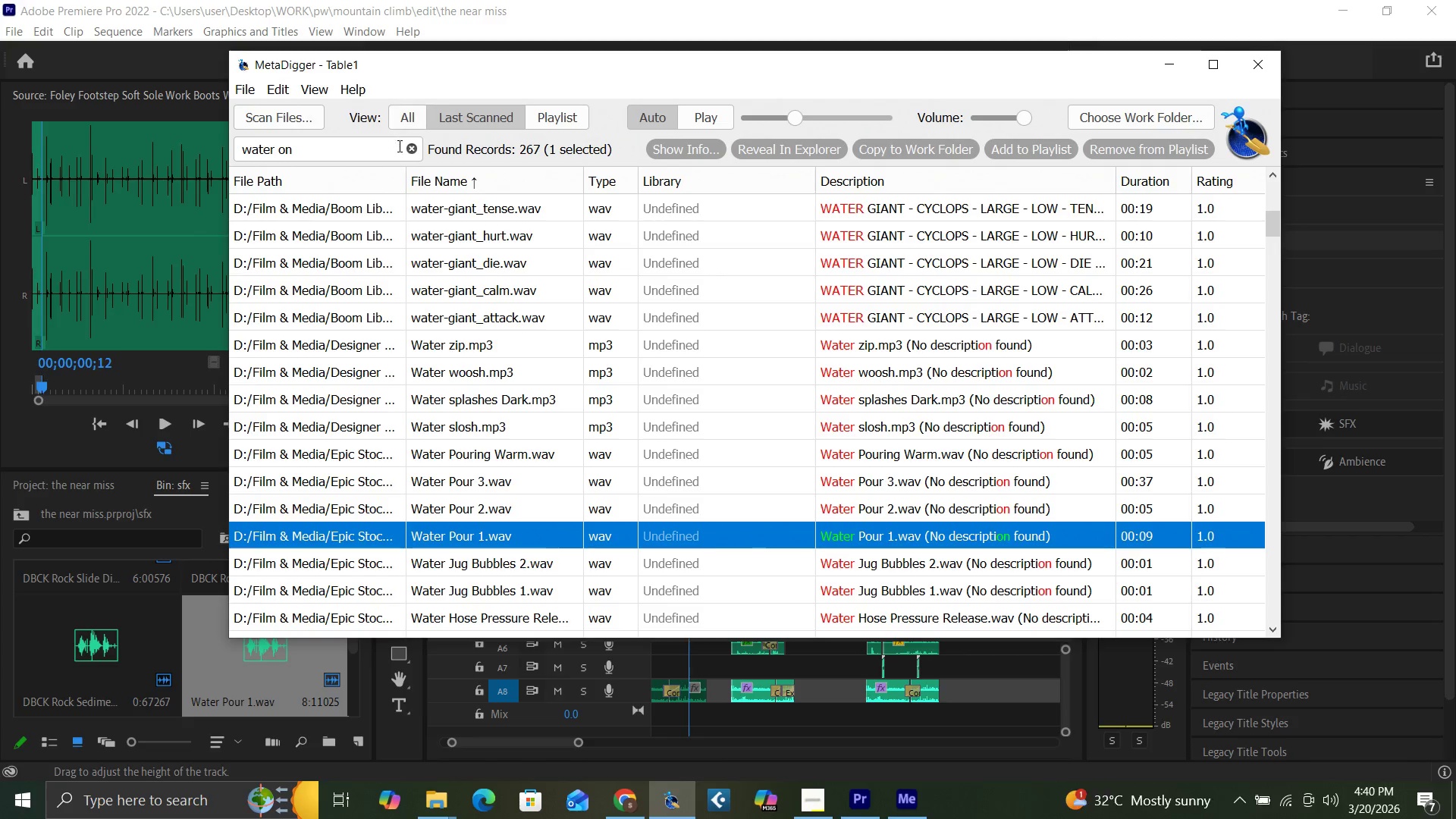 
left_click([410, 154])
 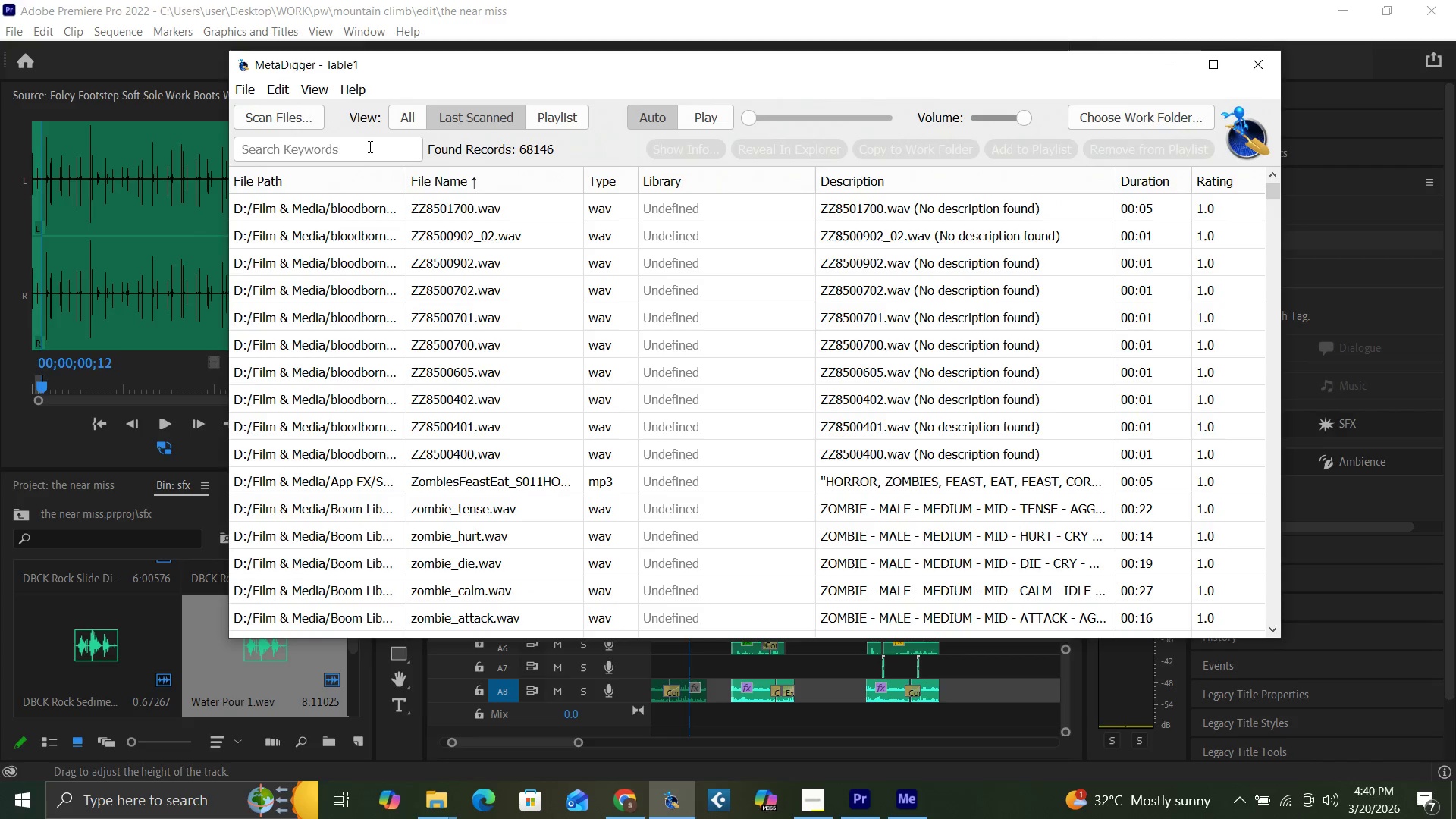 
type(plant)
 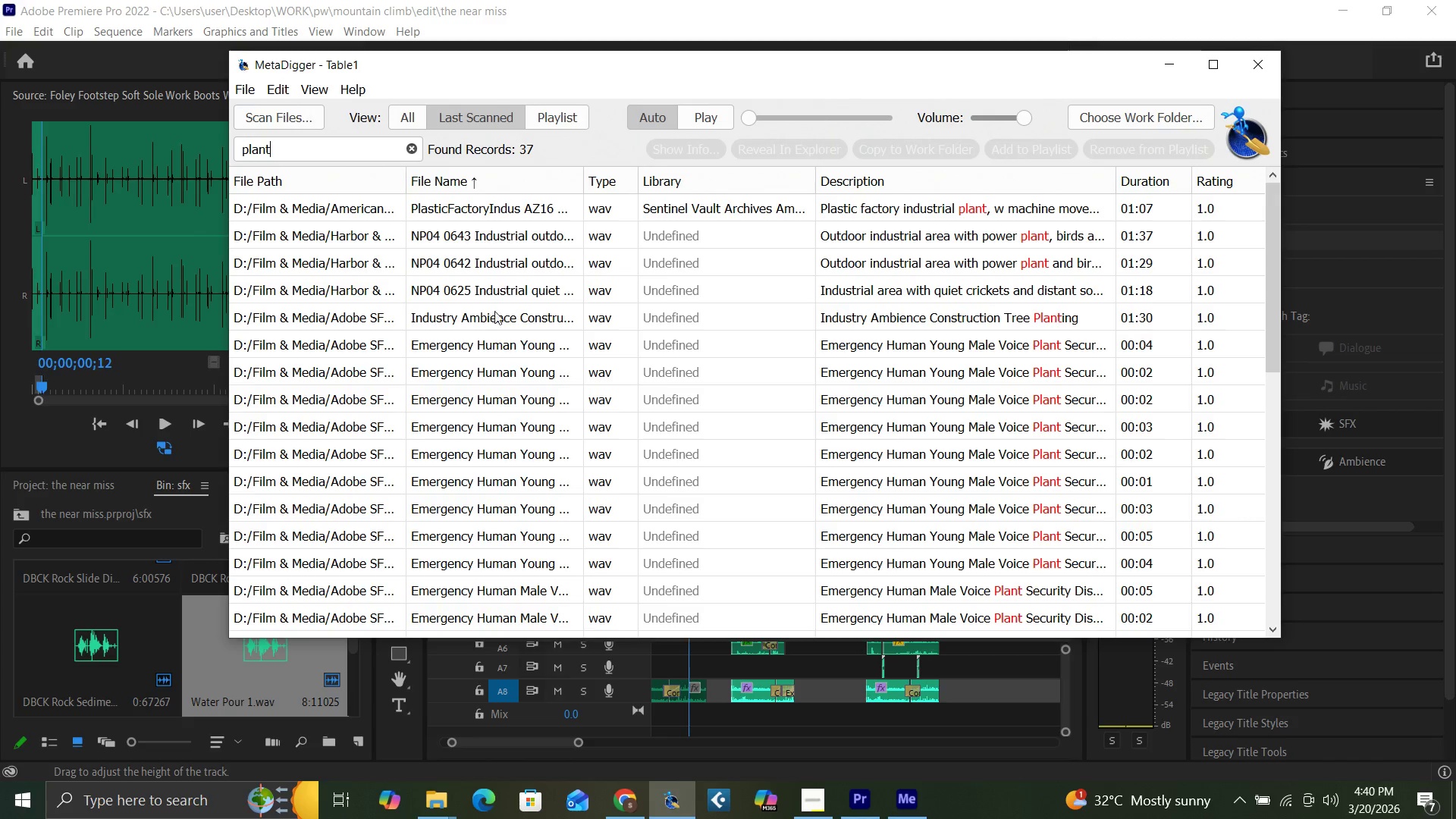 
left_click_drag(start_coordinate=[1276, 356], to_coordinate=[1298, 603])
 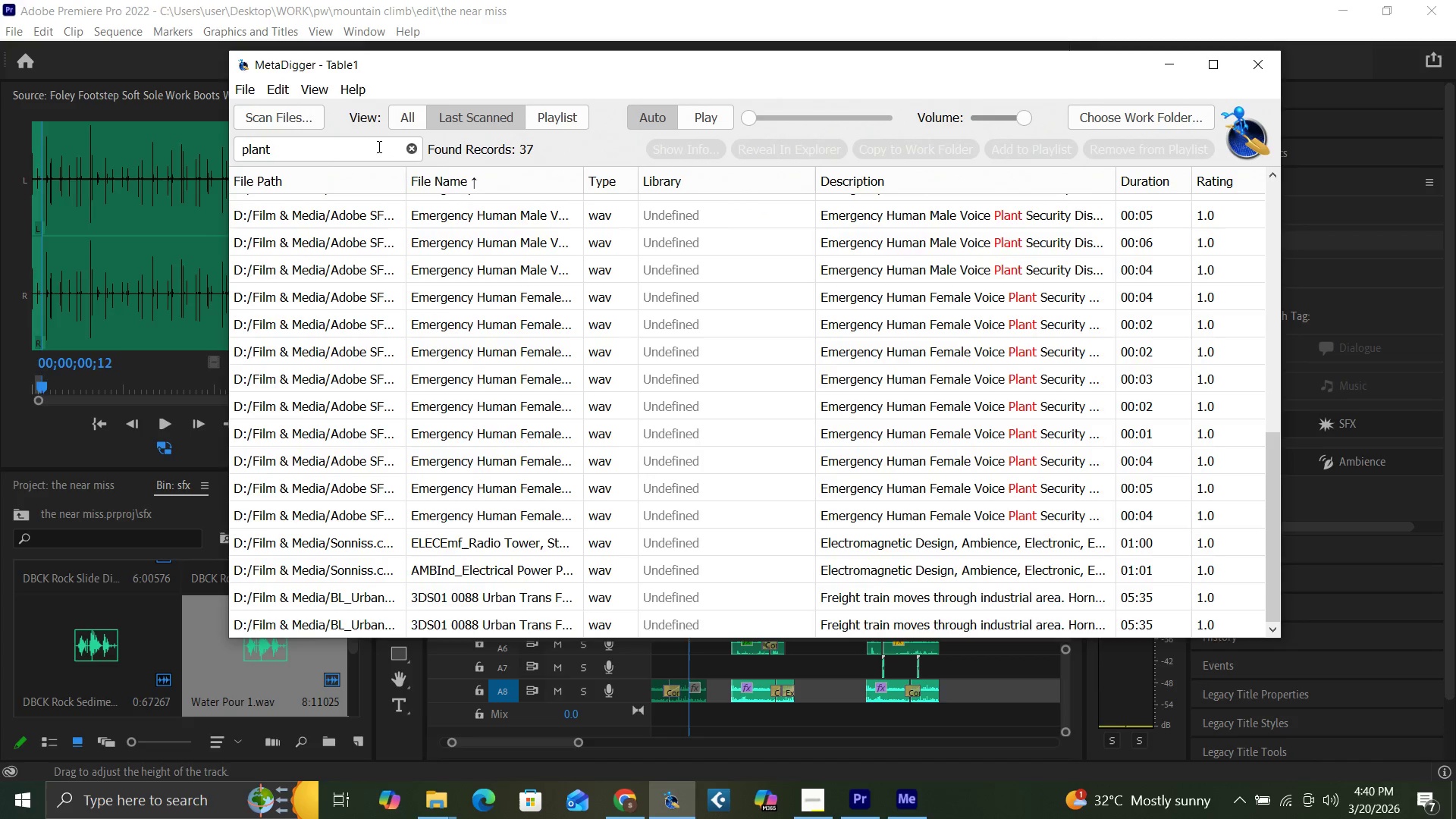 
left_click([369, 145])
 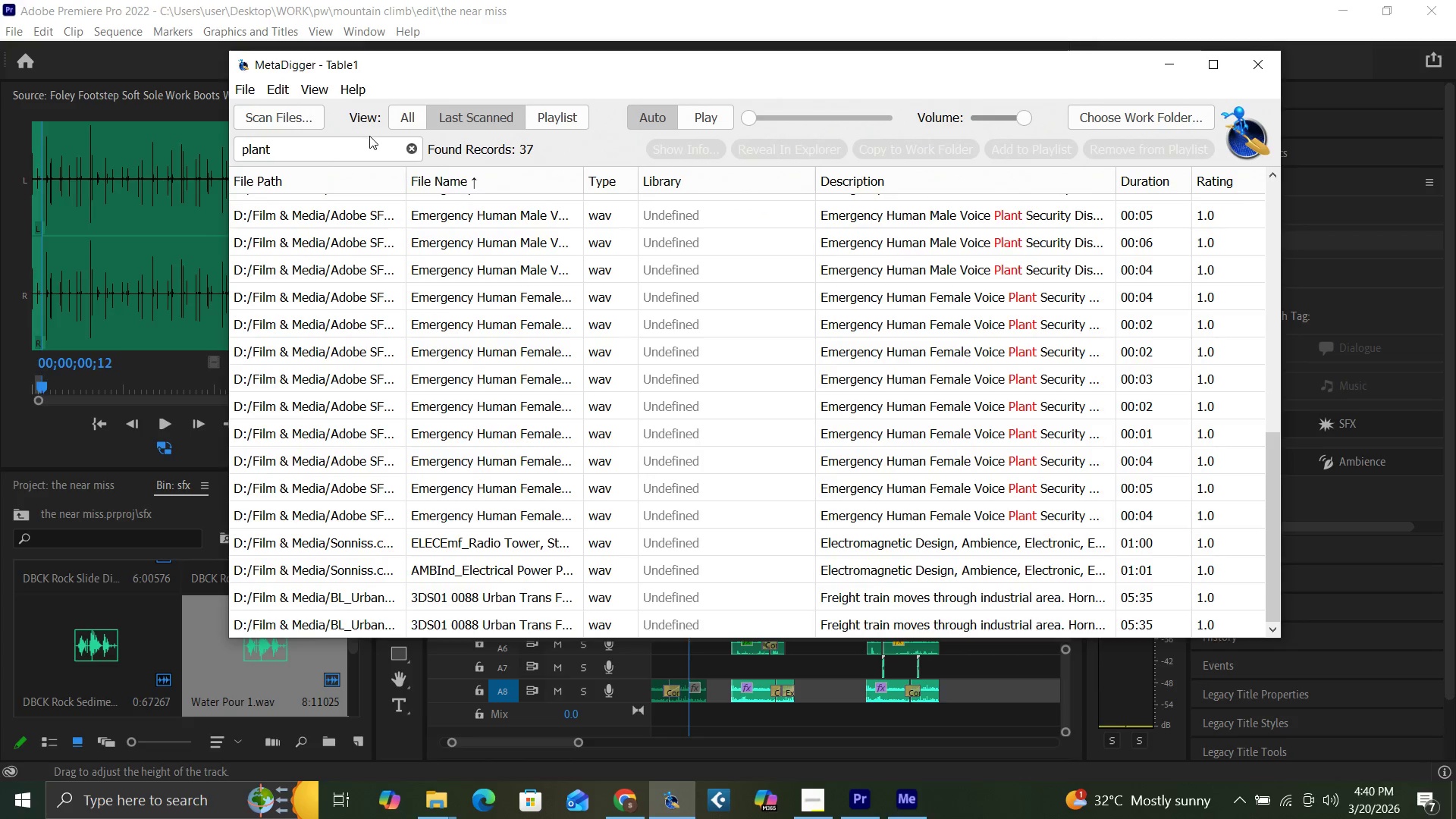 
key(Backspace)
 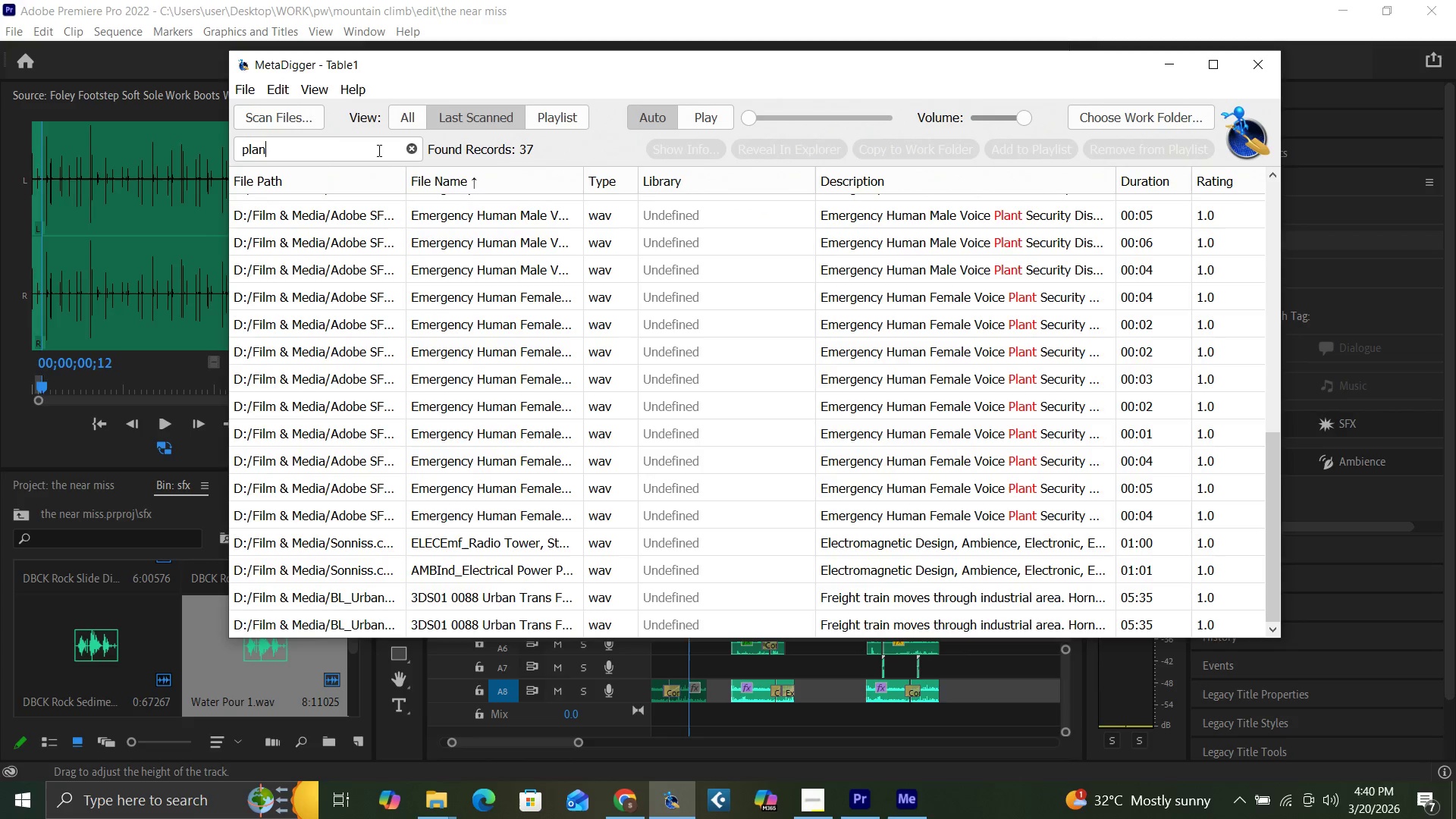 
key(Backspace)
 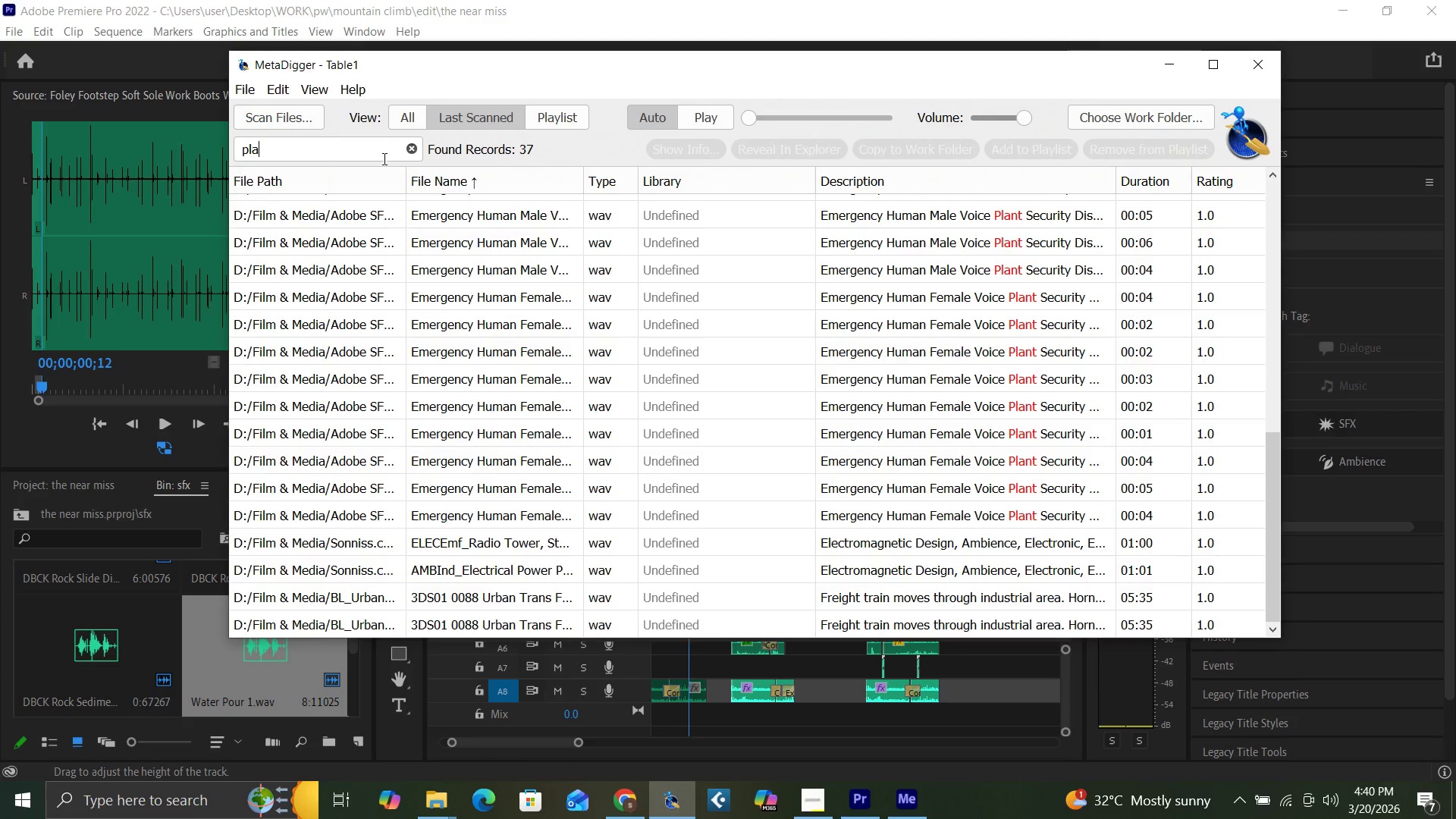 
key(Backspace)
 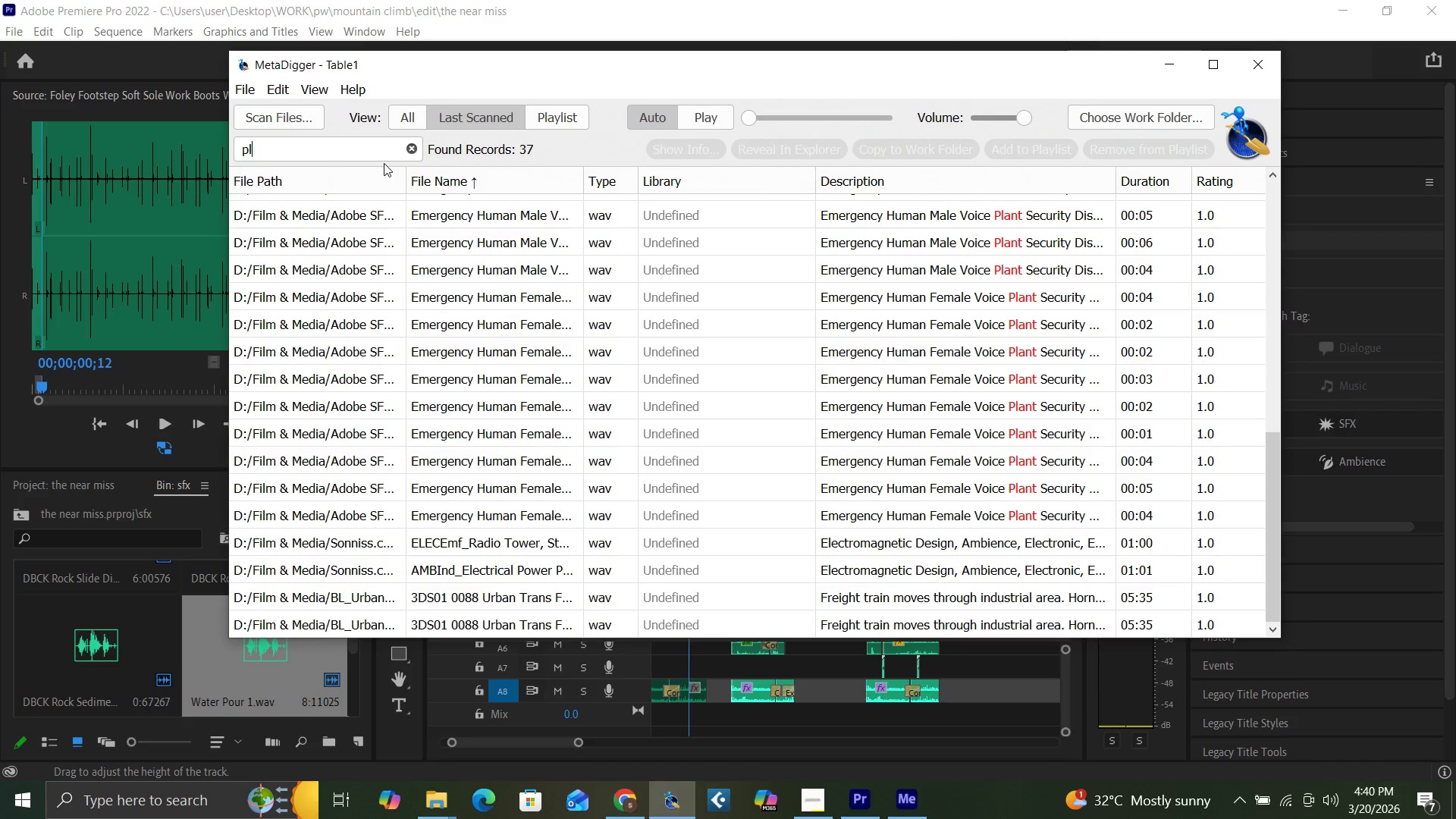 
key(Backspace)
key(Backspace)
type(wind blows tree)
 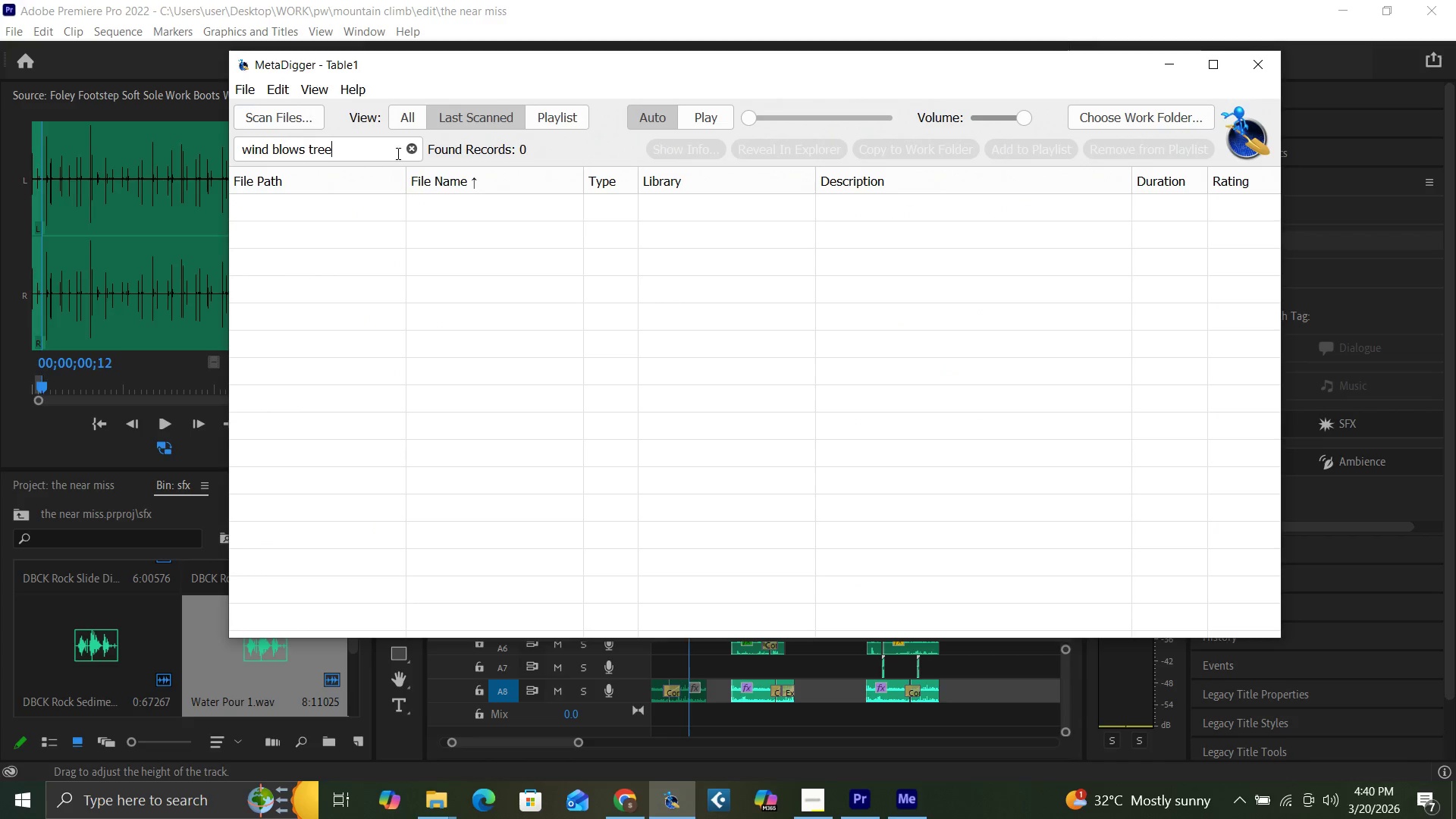 
hold_key(key=Backspace, duration=1.17)
 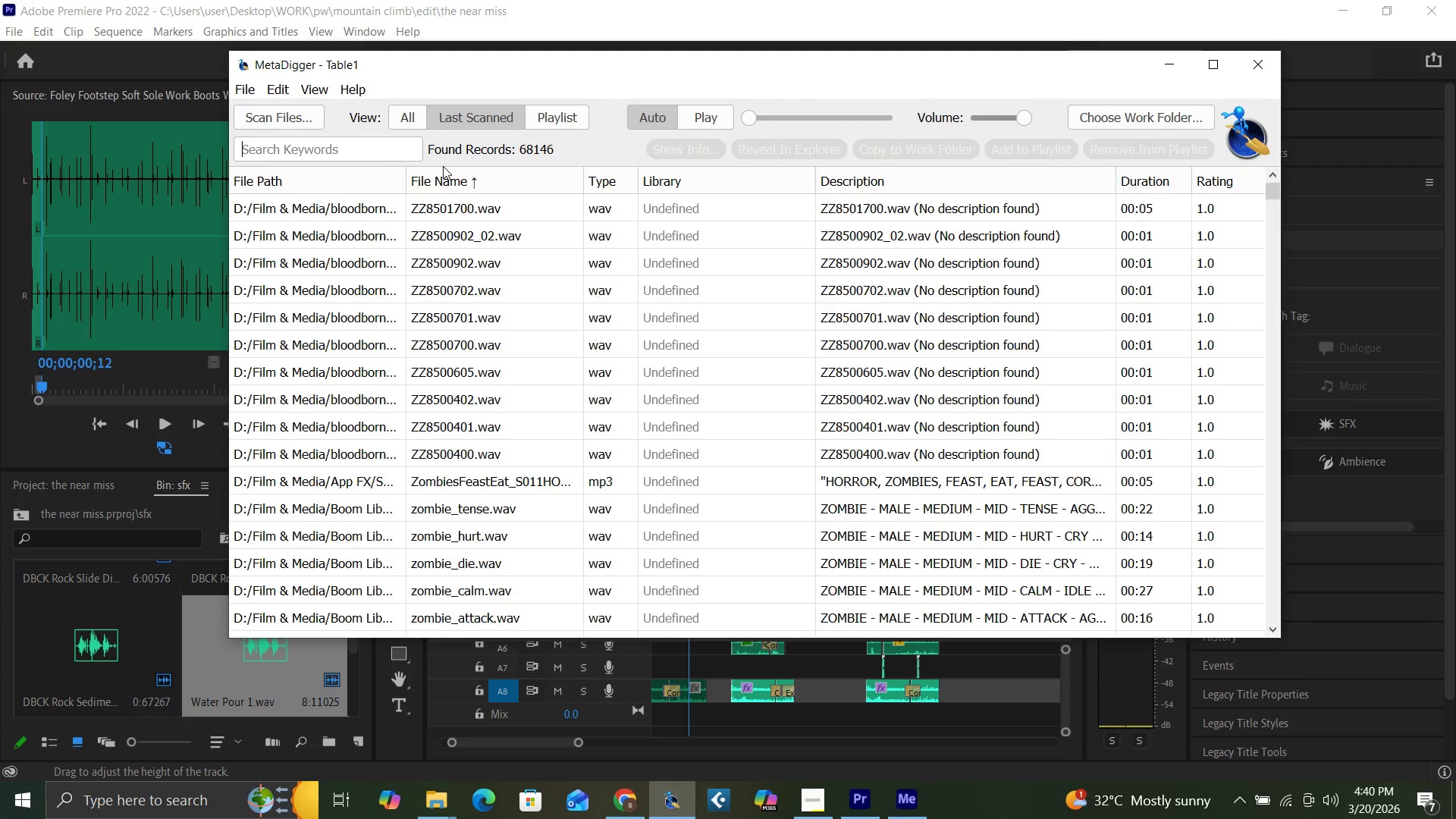 
type(tree)
 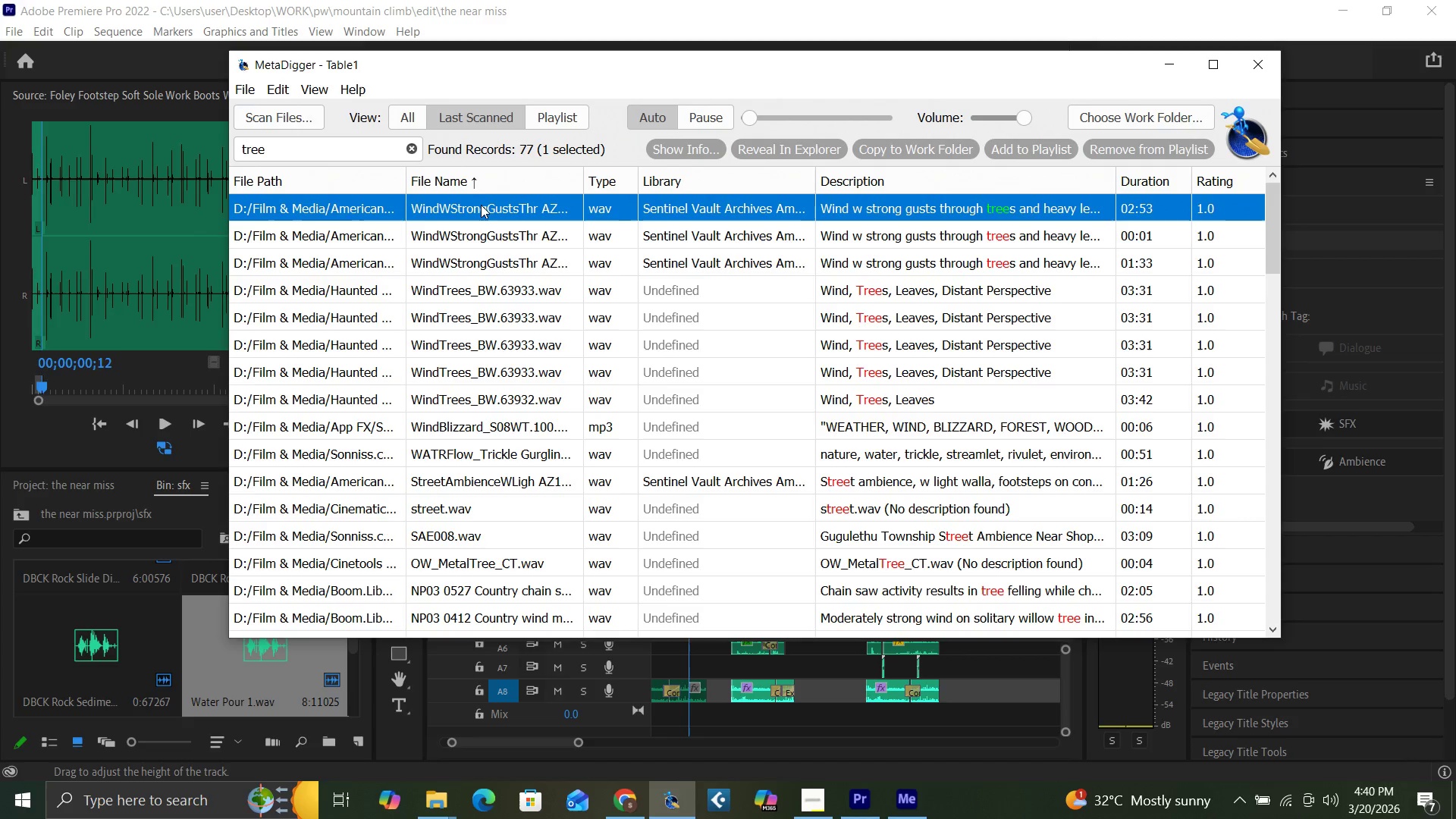 
left_click([501, 231])
 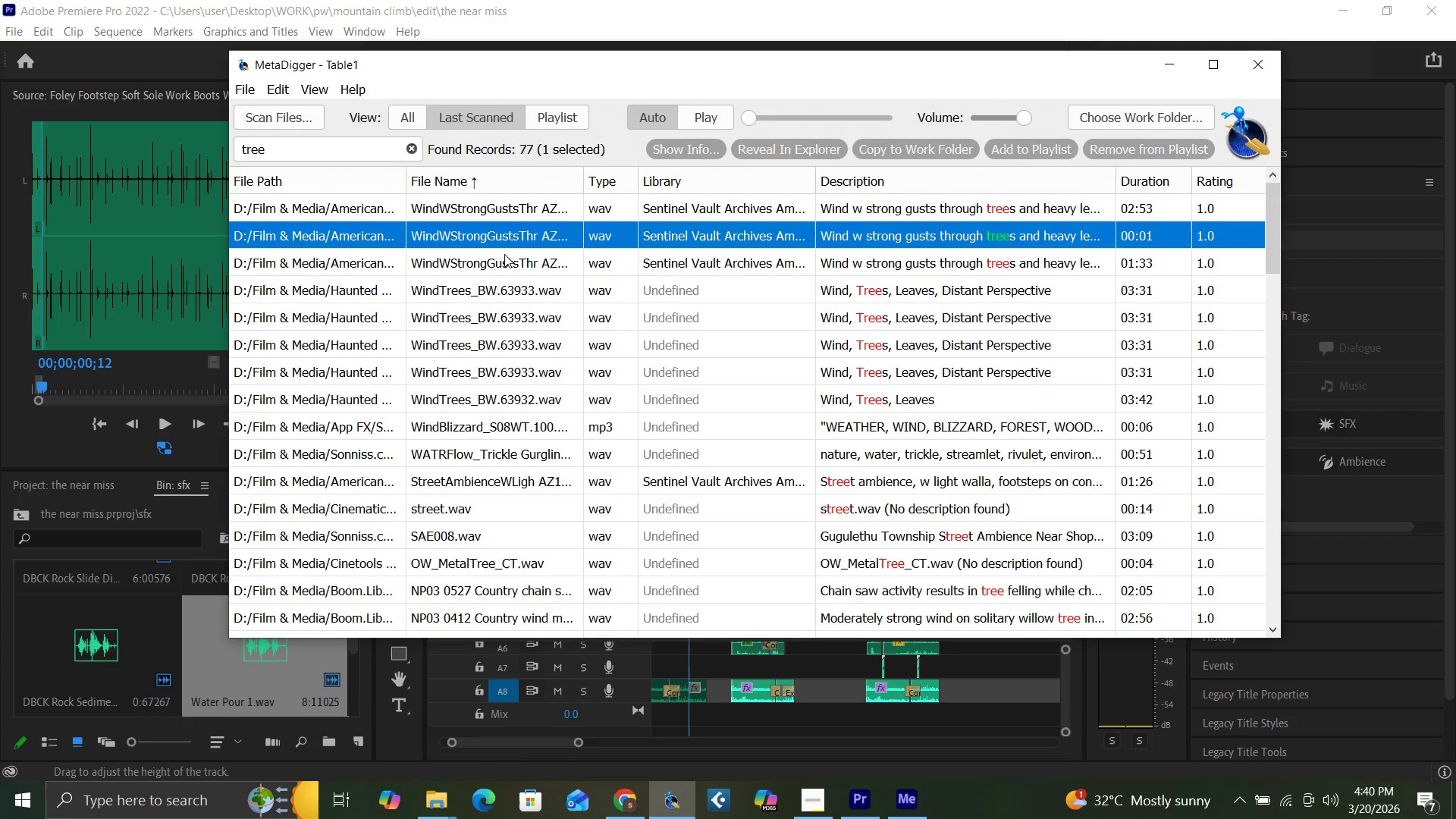 
left_click([501, 268])
 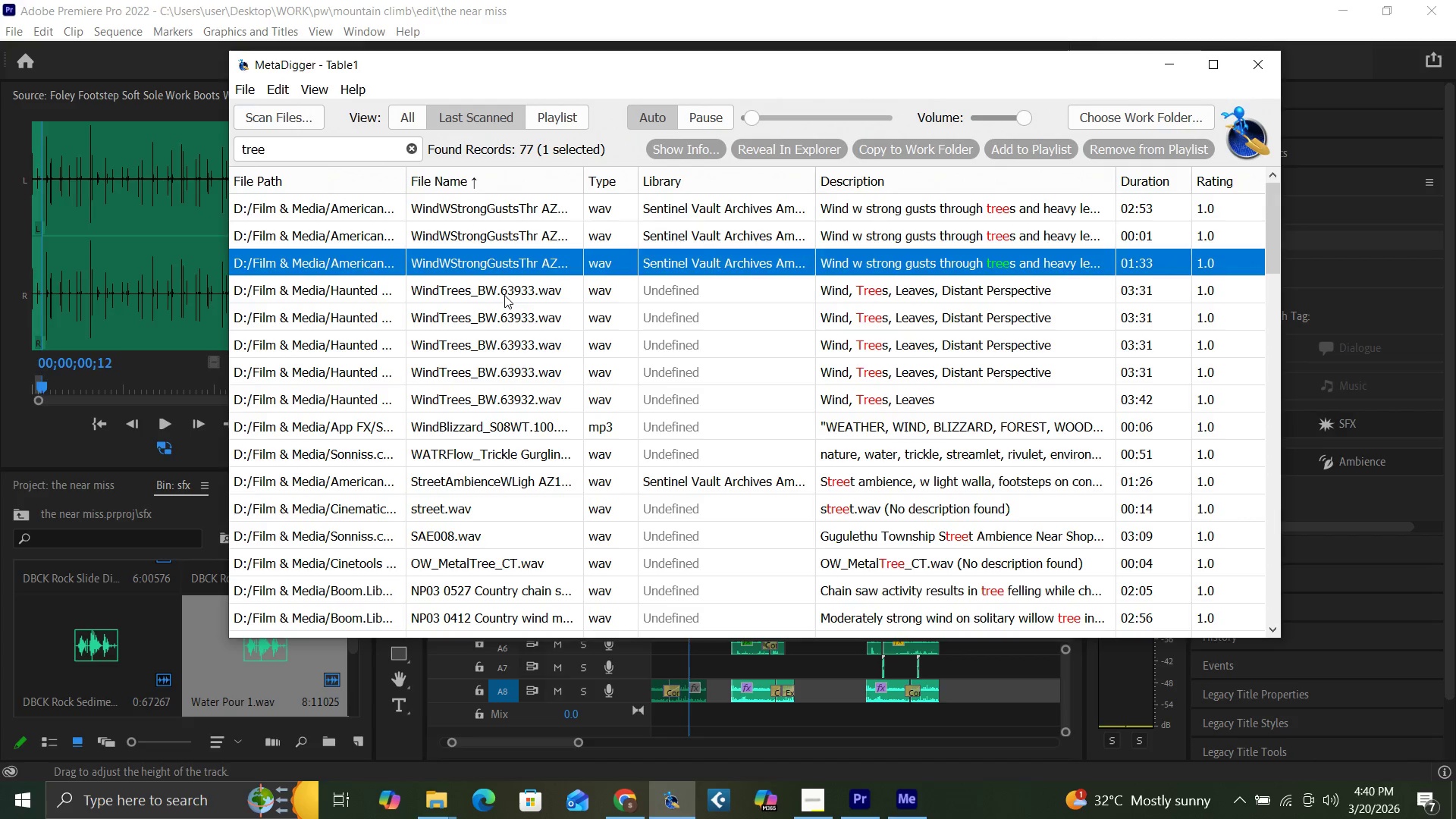 
left_click([505, 298])
 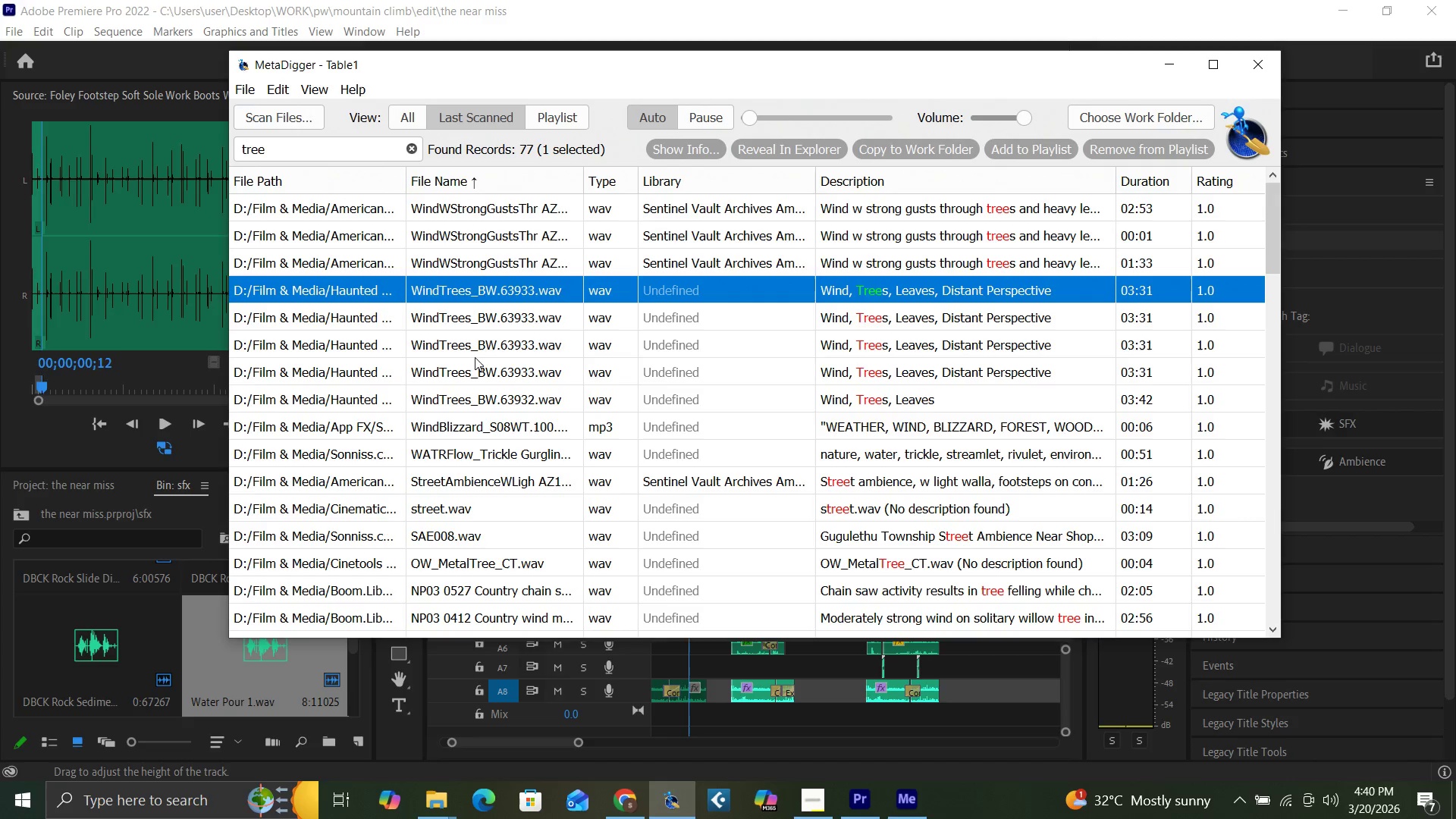 
left_click([471, 394])
 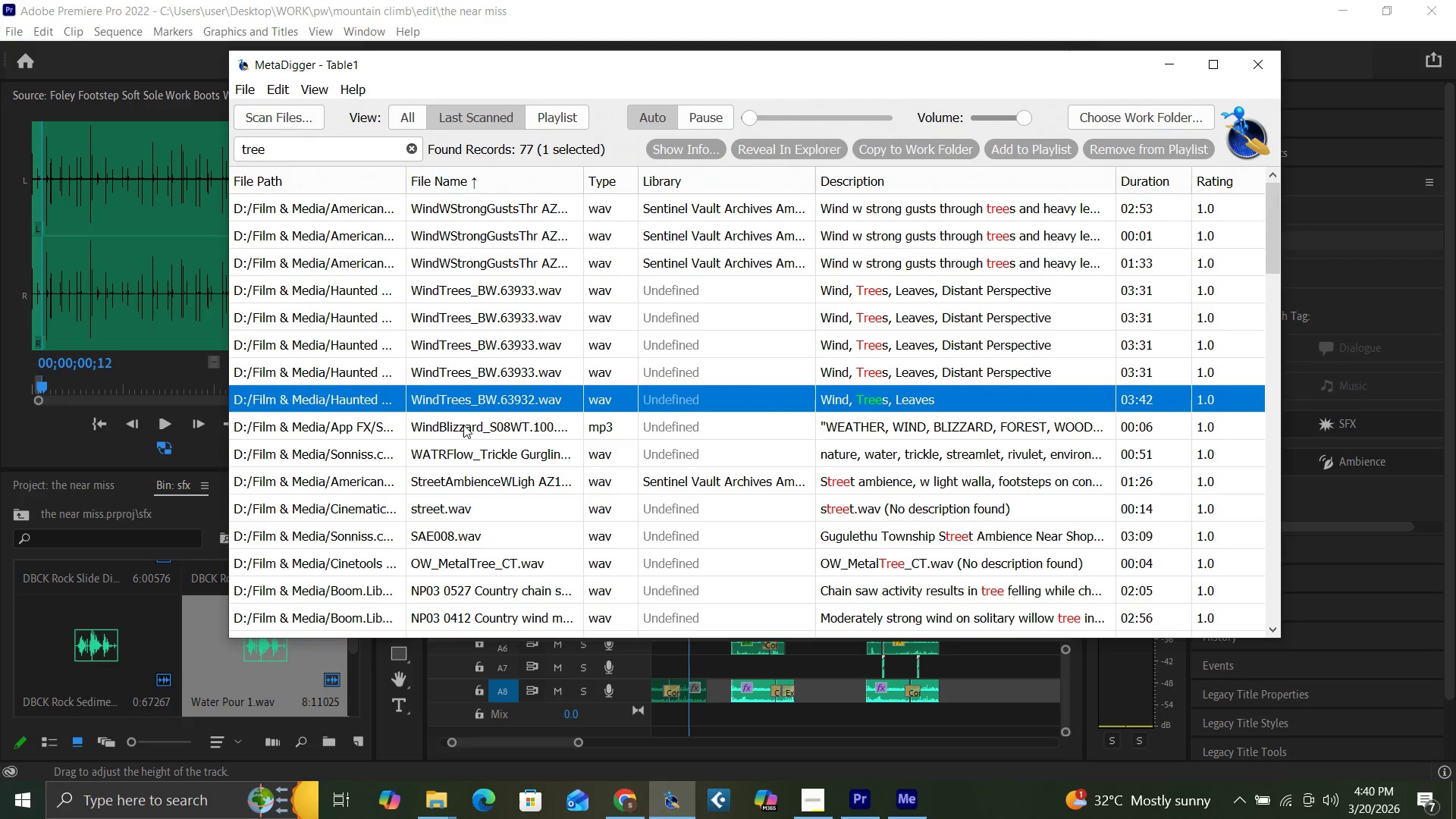 
left_click([463, 425])
 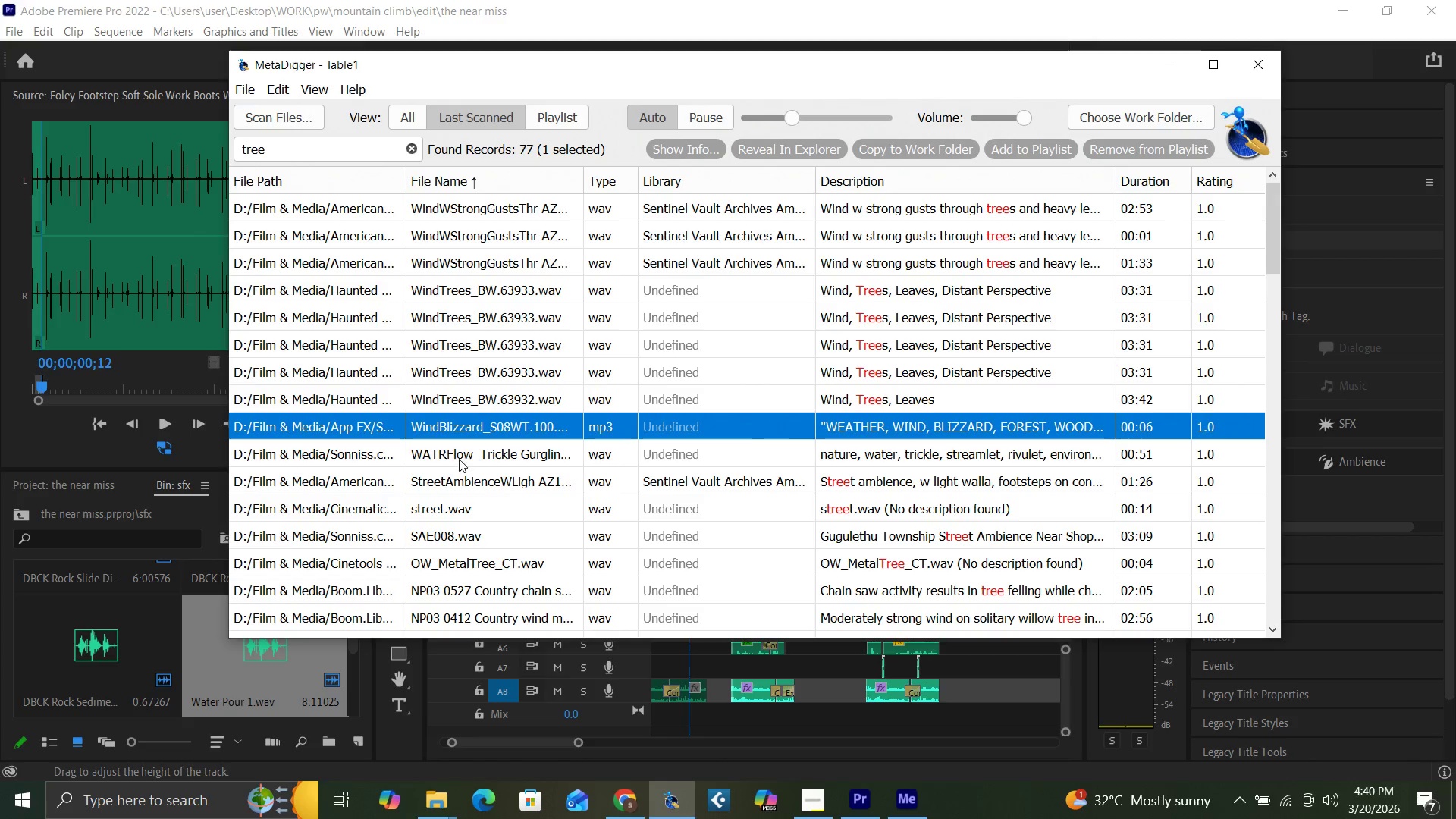 
left_click([480, 455])
 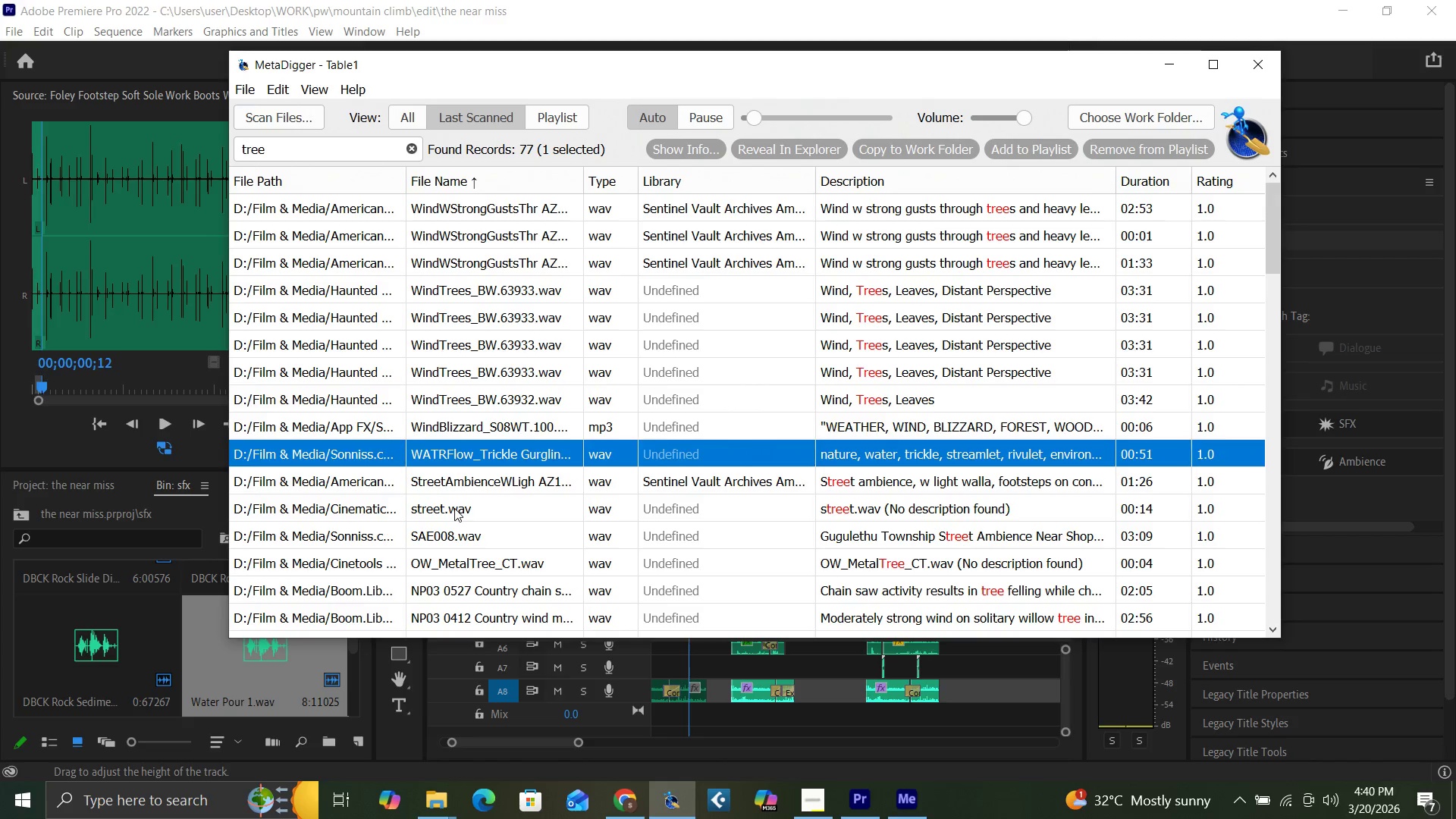 
left_click([454, 508])
 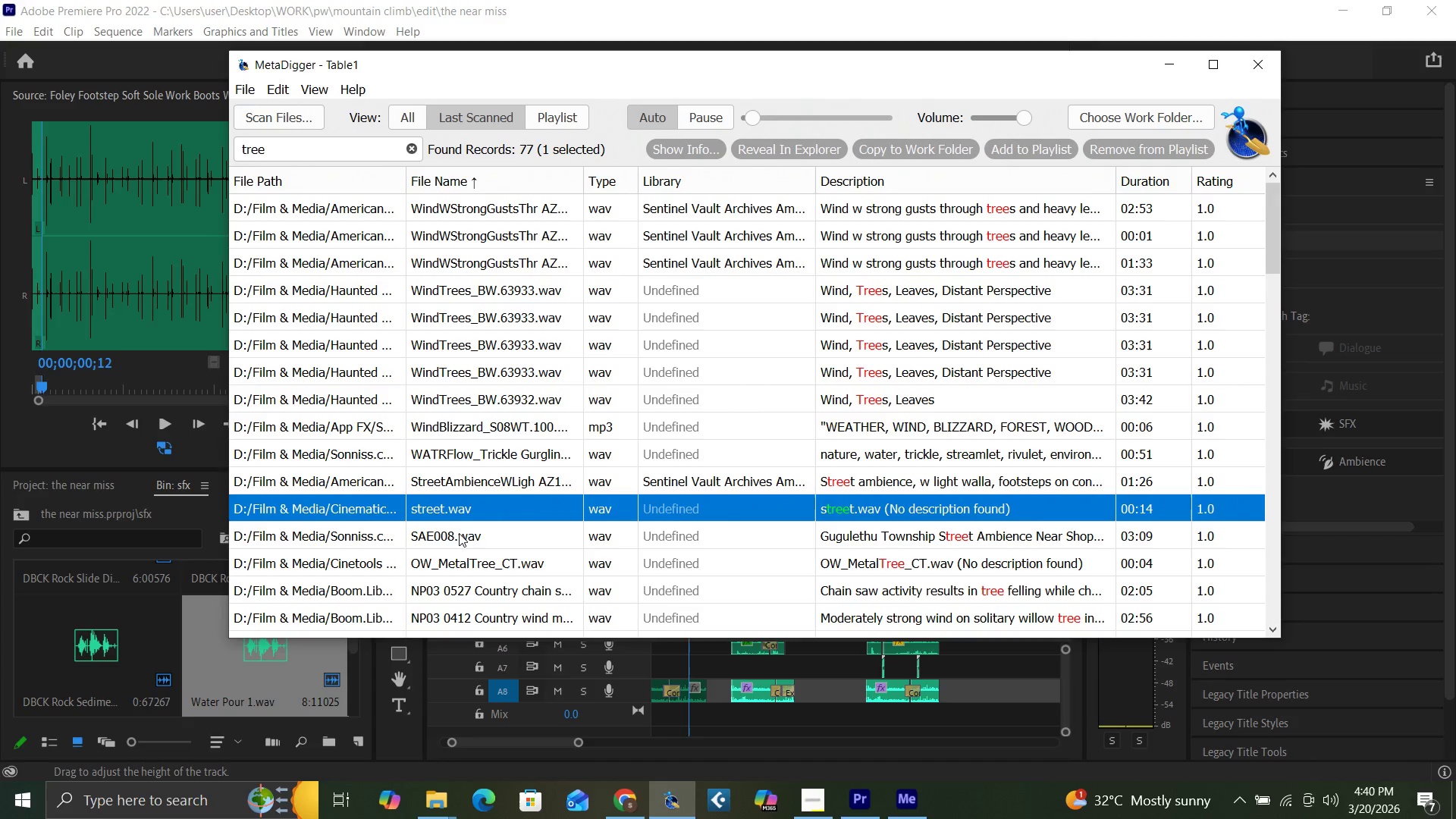 
left_click([460, 534])
 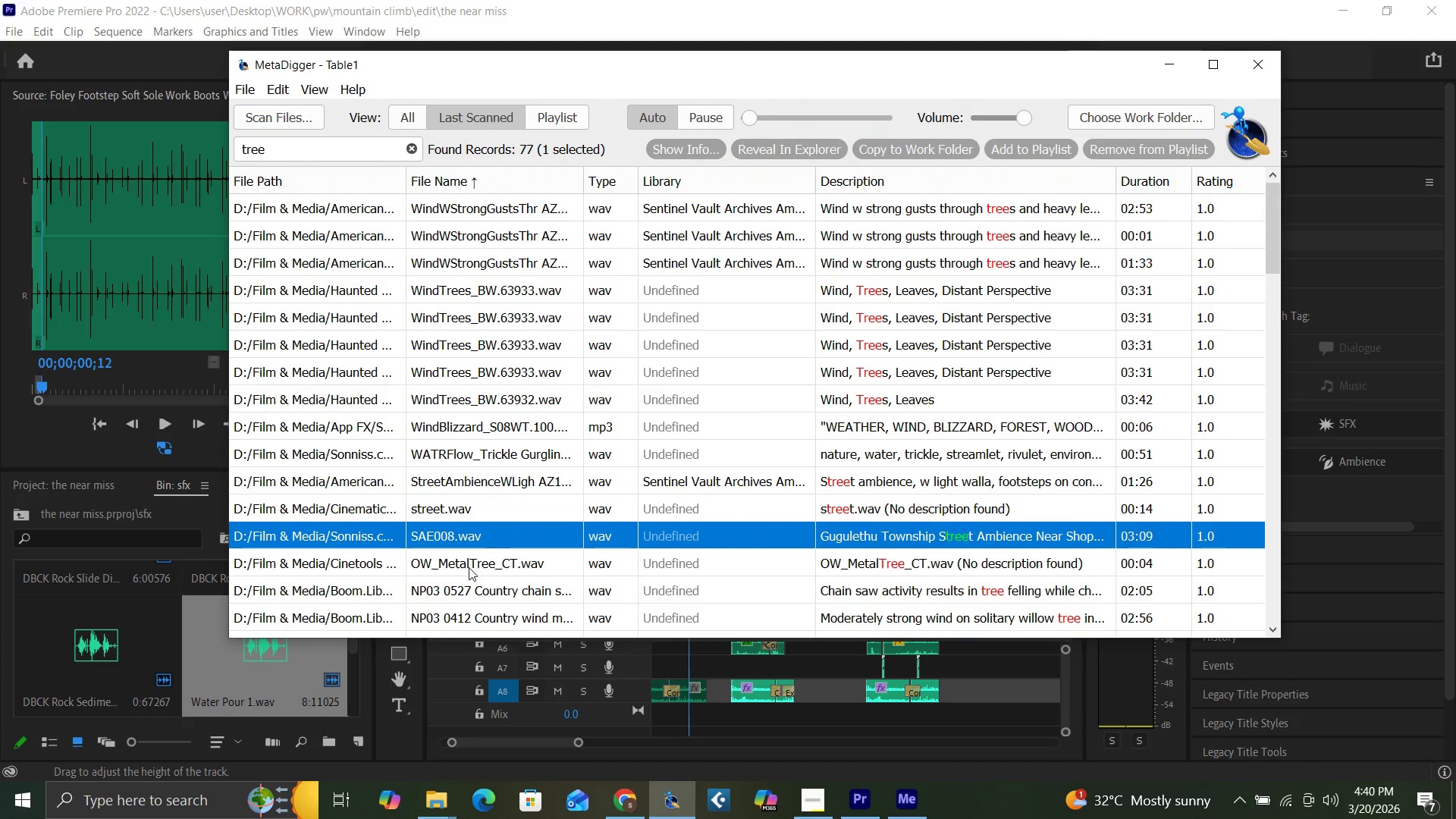 
left_click([489, 568])
 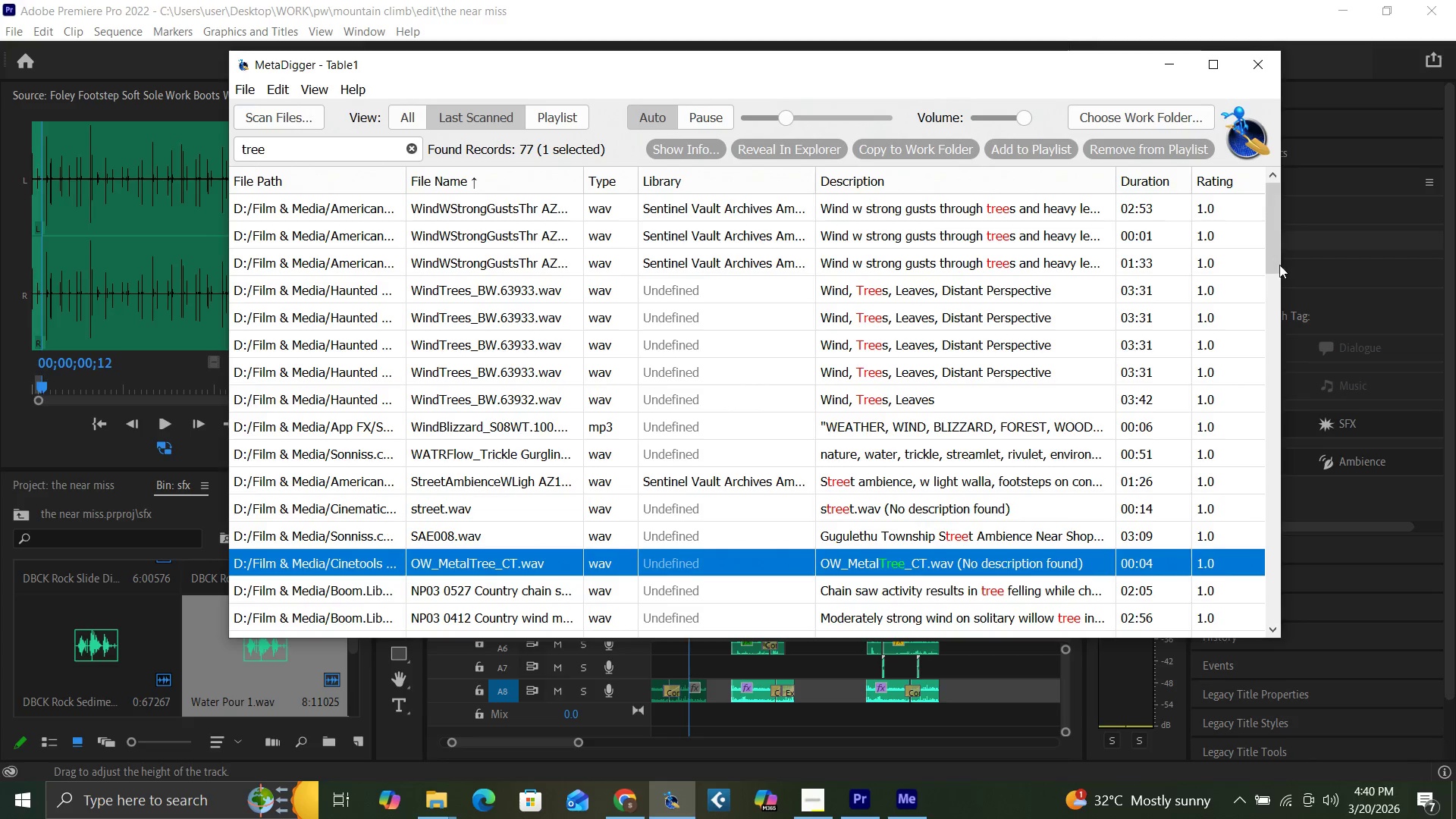 
left_click_drag(start_coordinate=[1276, 255], to_coordinate=[1286, 329])
 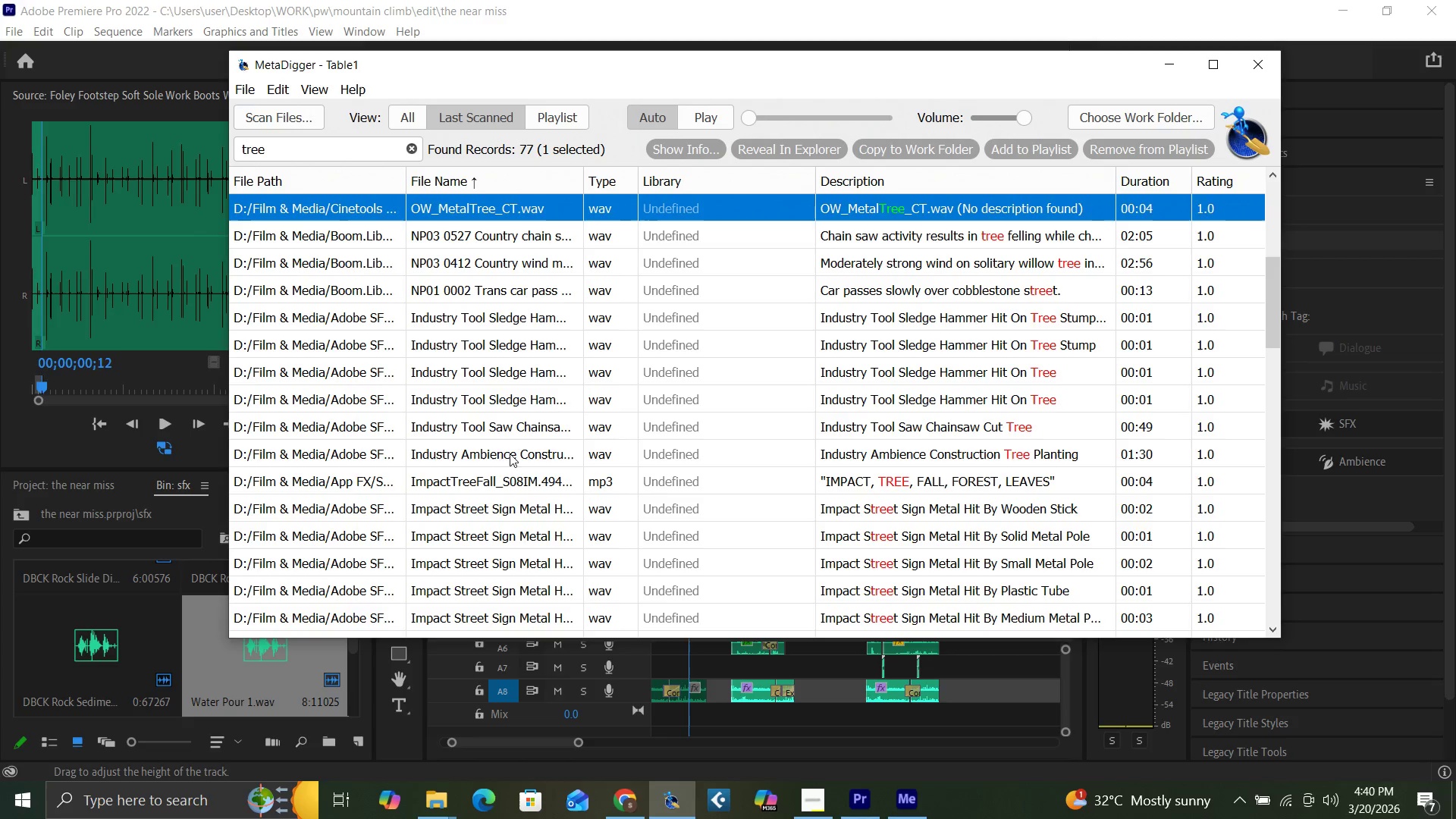 
left_click([504, 469])
 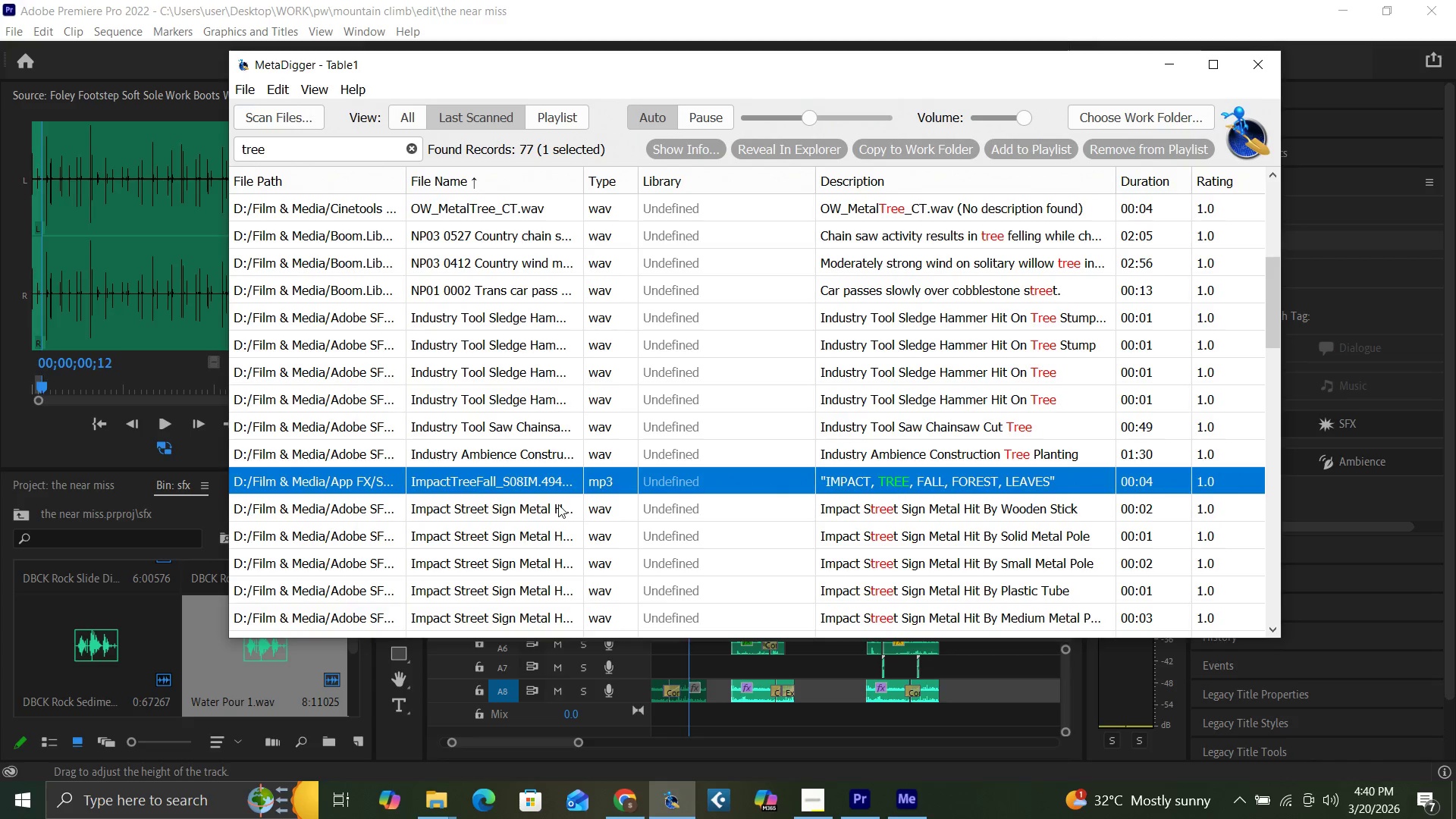 
left_click([535, 510])
 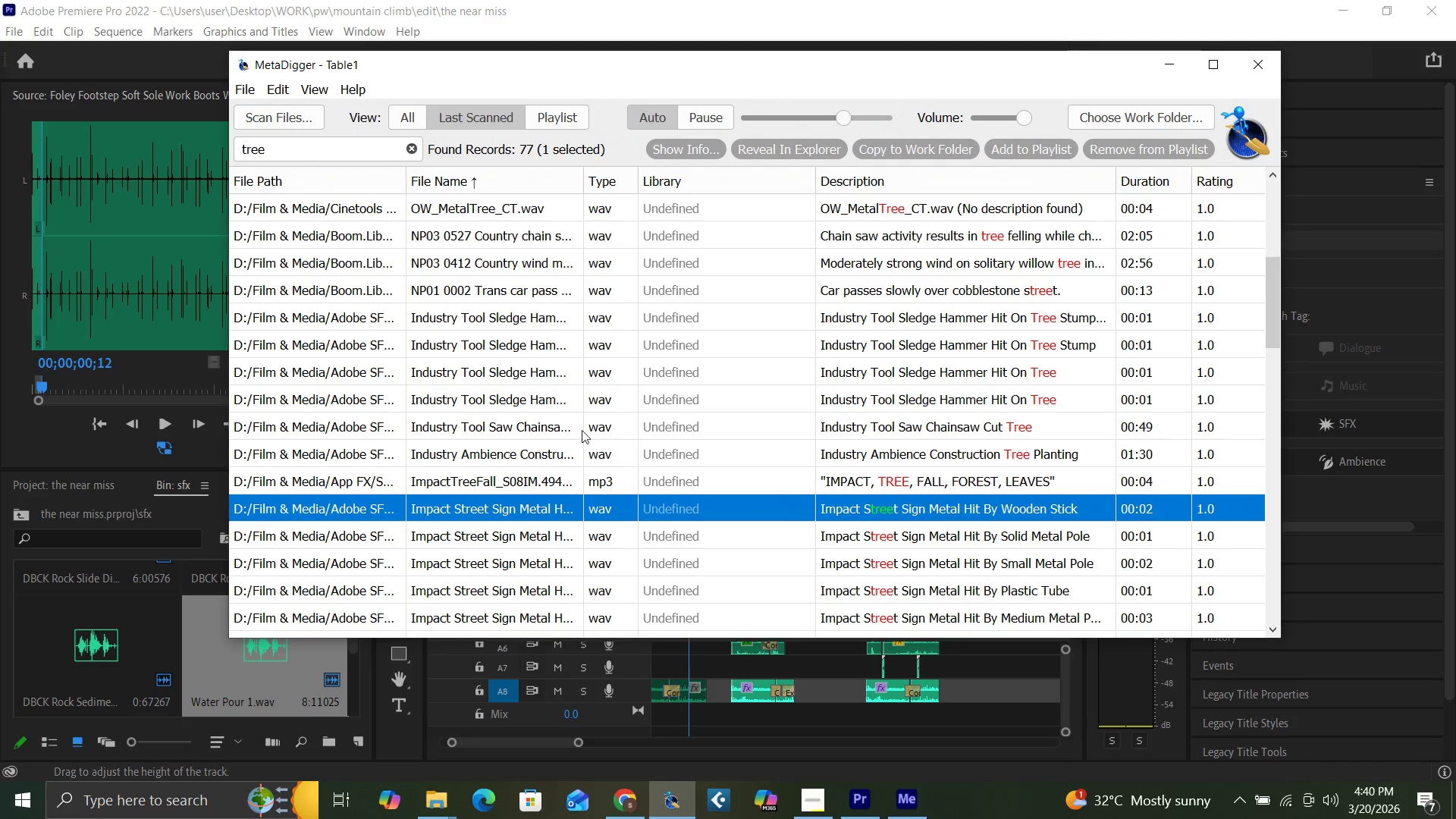 
left_click([586, 422])
 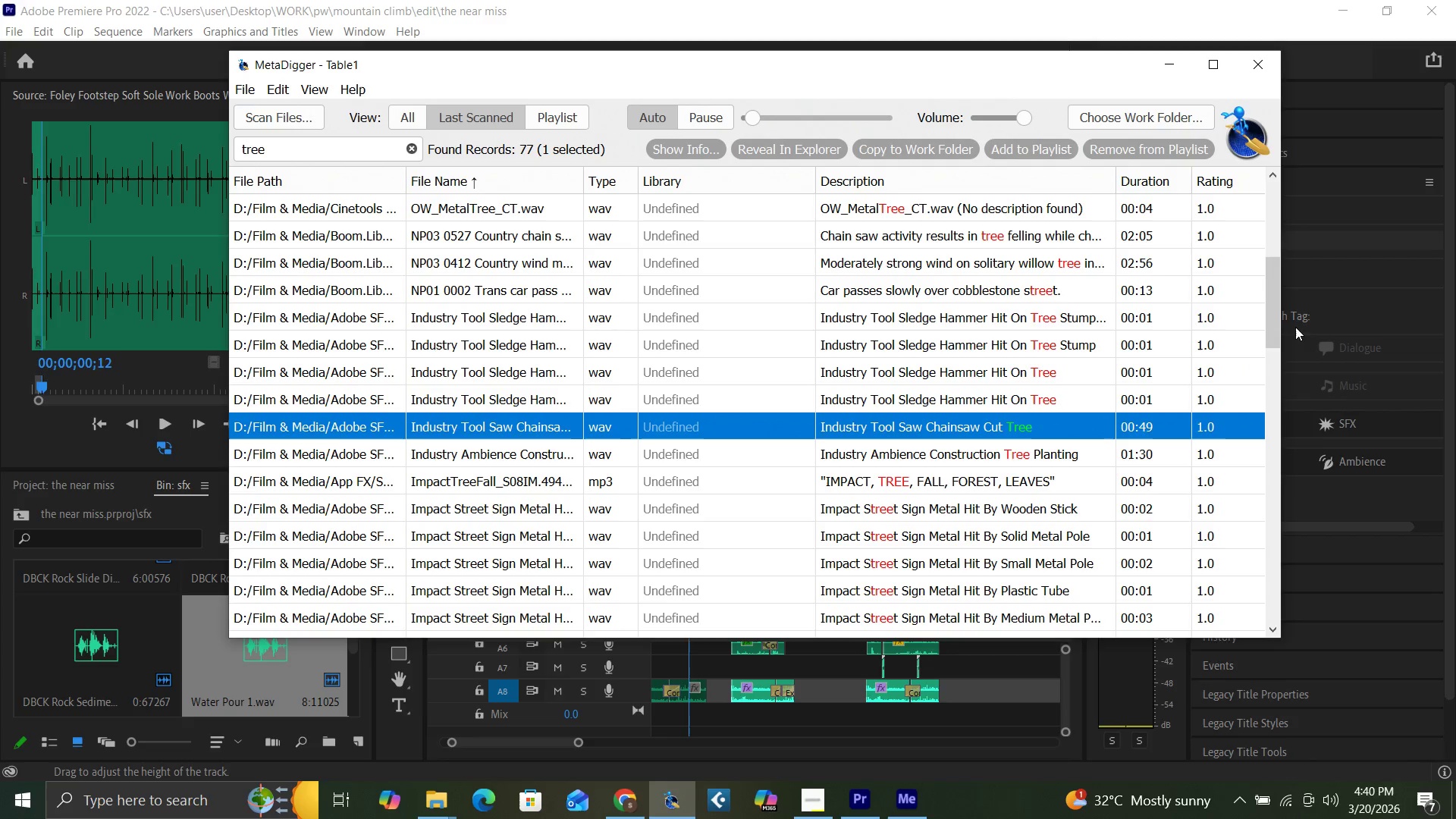 
left_click_drag(start_coordinate=[1277, 328], to_coordinate=[1290, 422])
 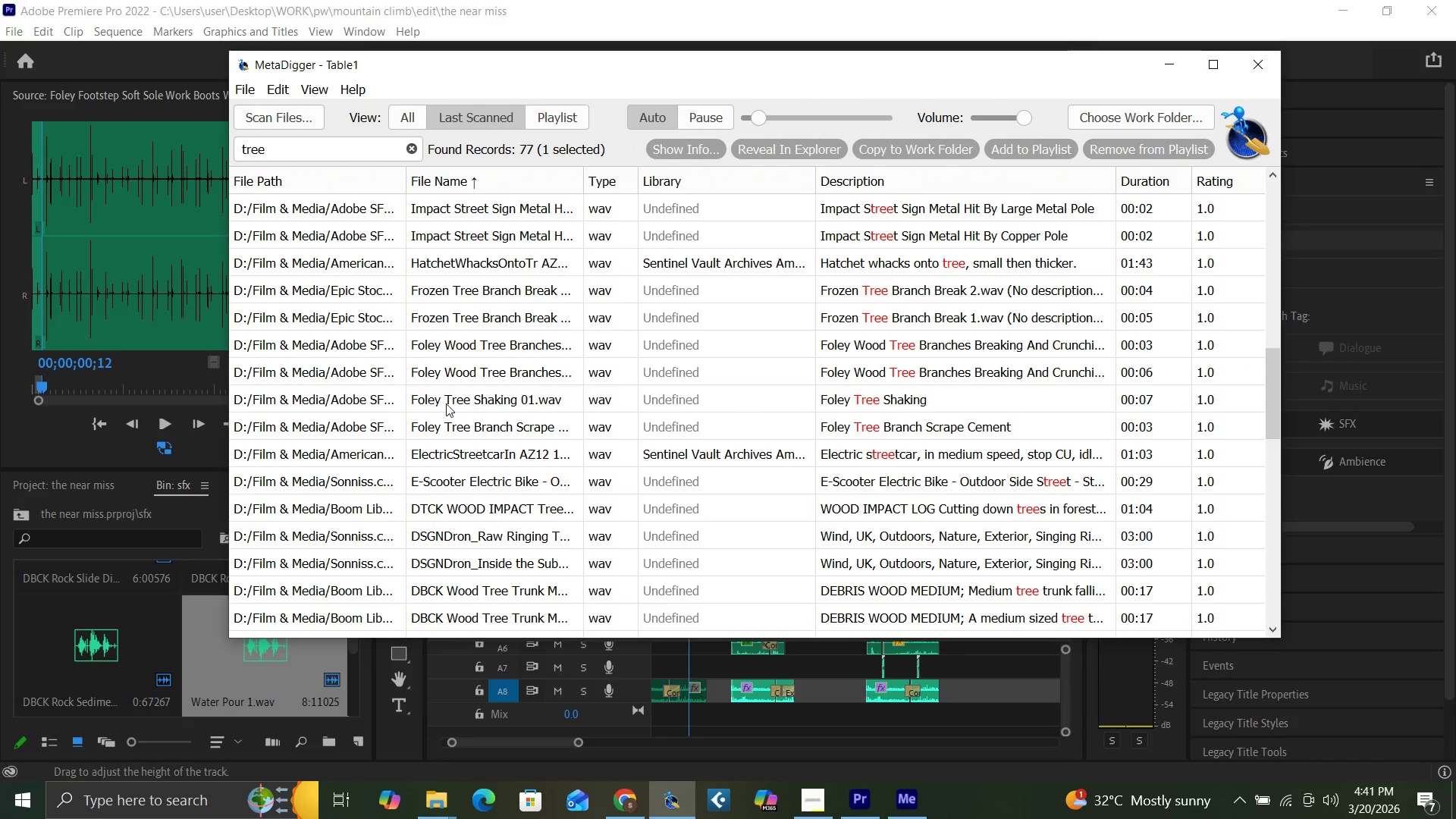 
left_click([485, 399])
 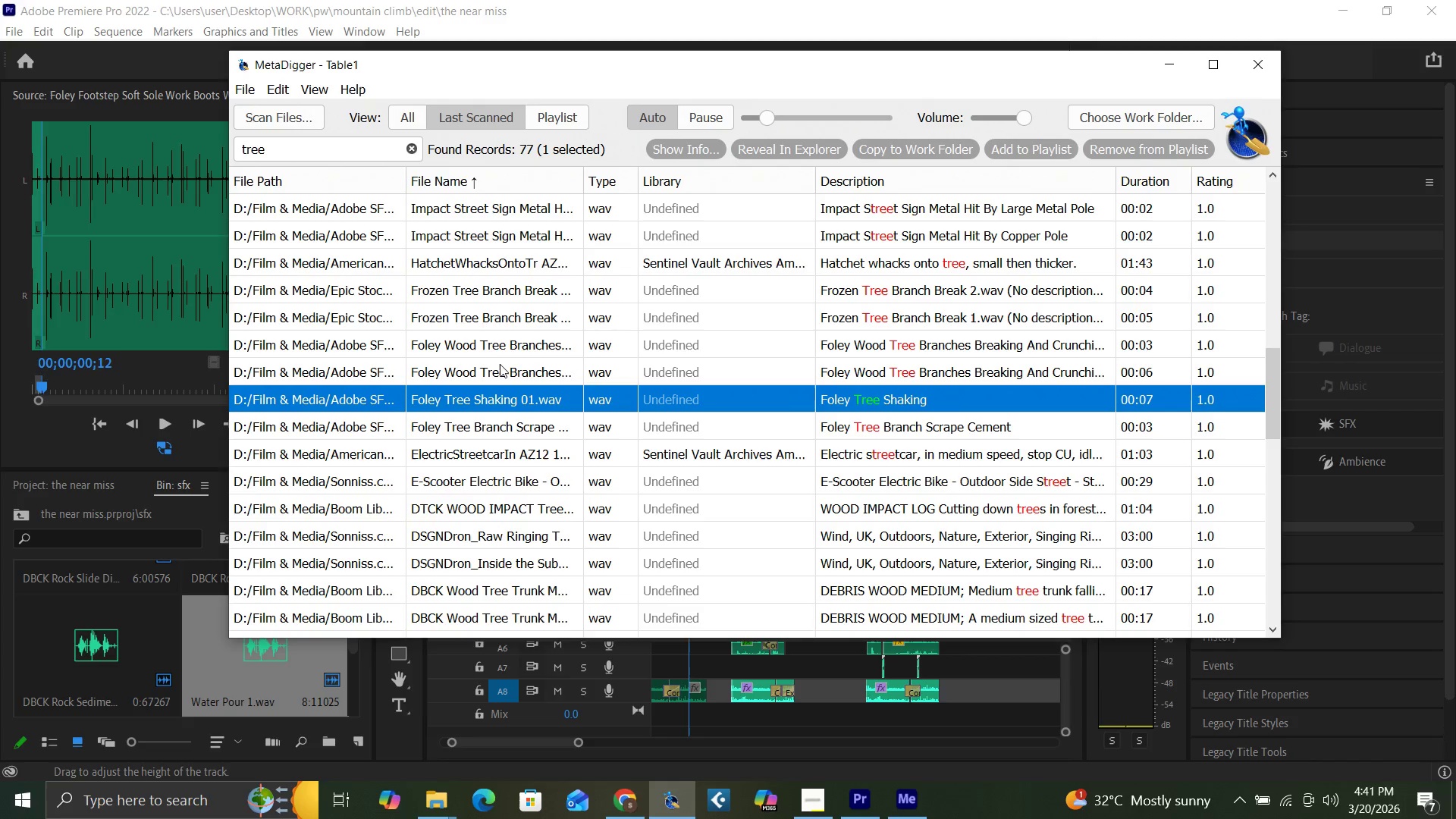 
left_click([511, 369])
 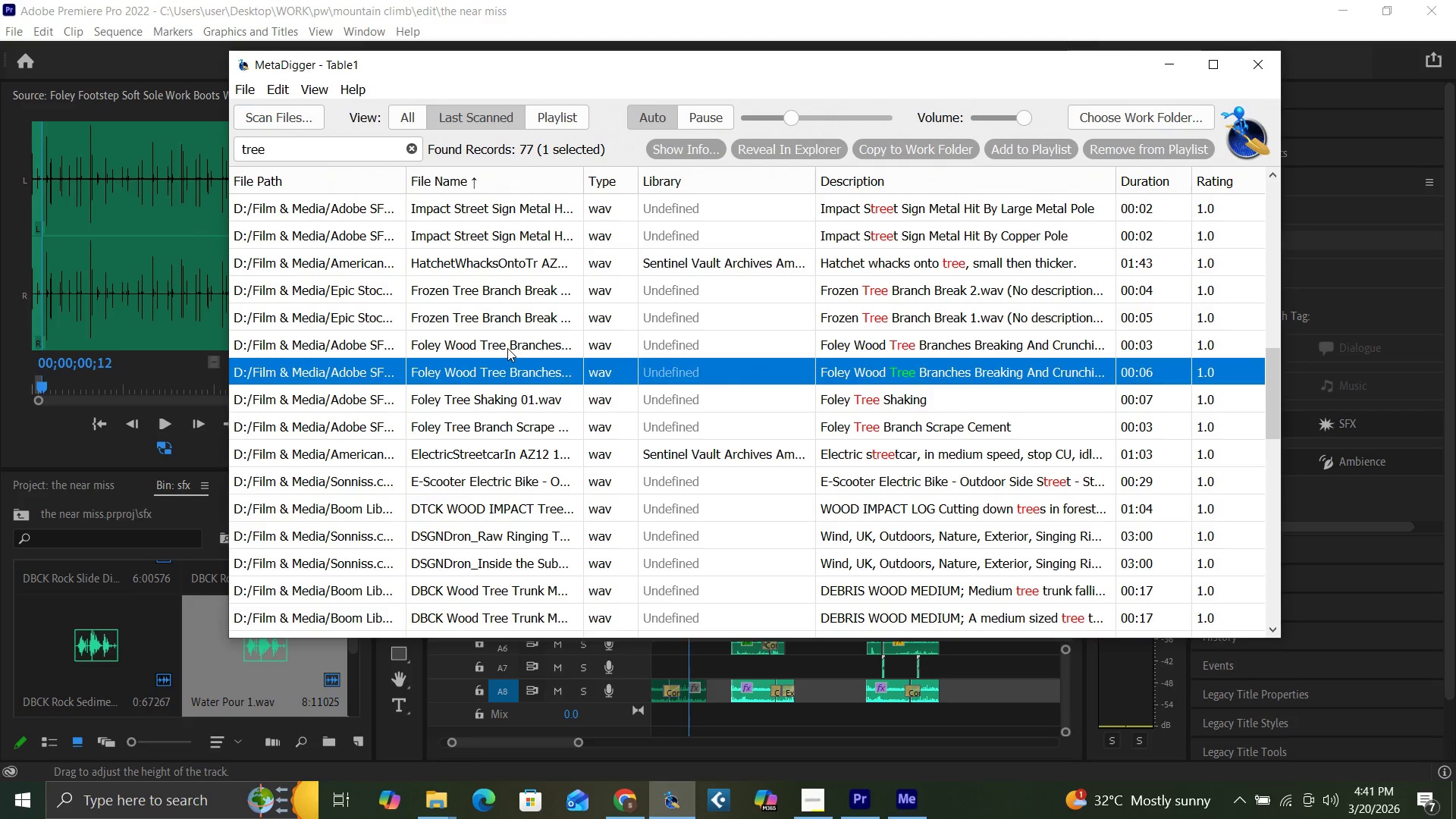 
left_click([507, 348])
 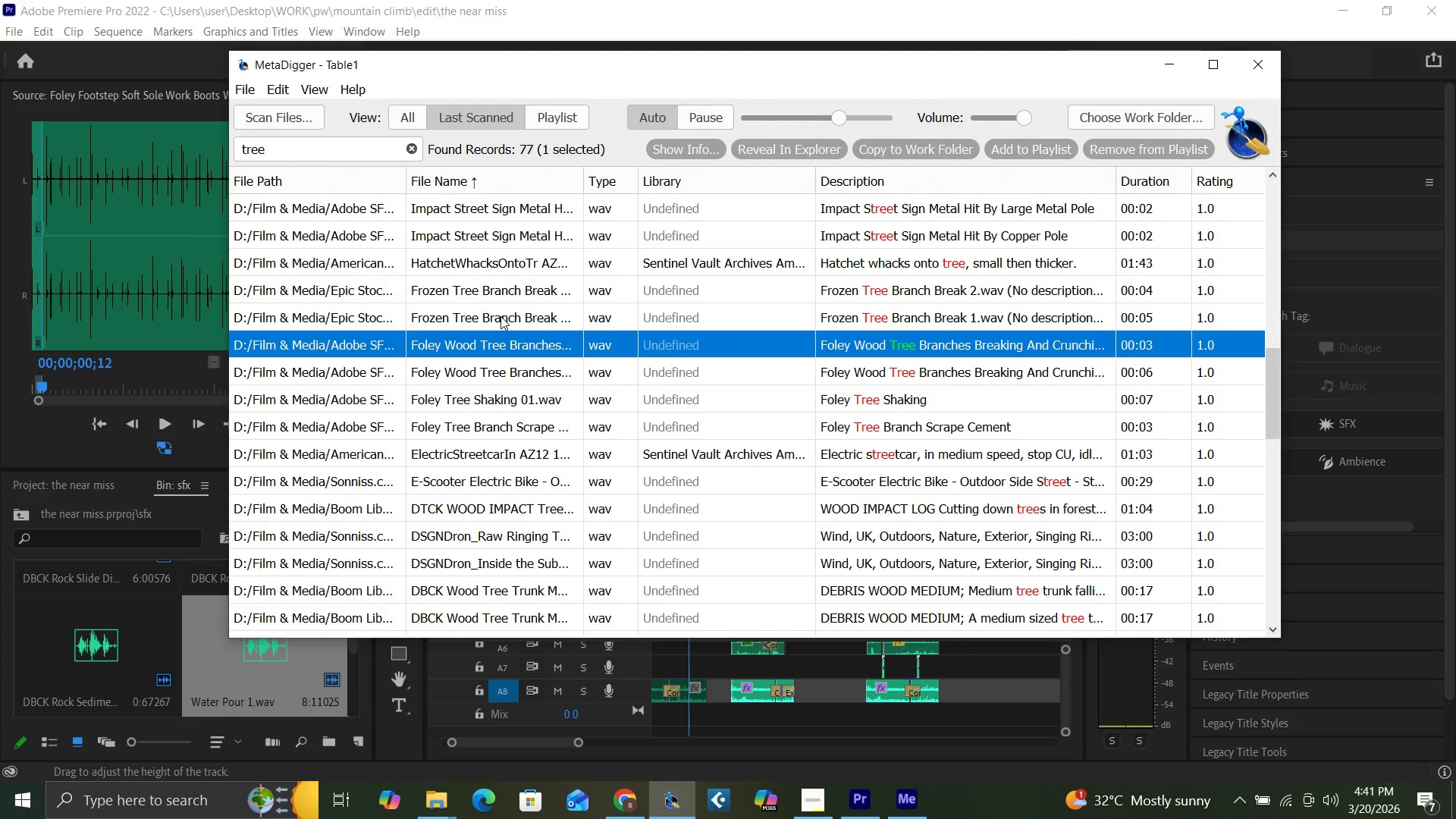 
left_click([516, 311])
 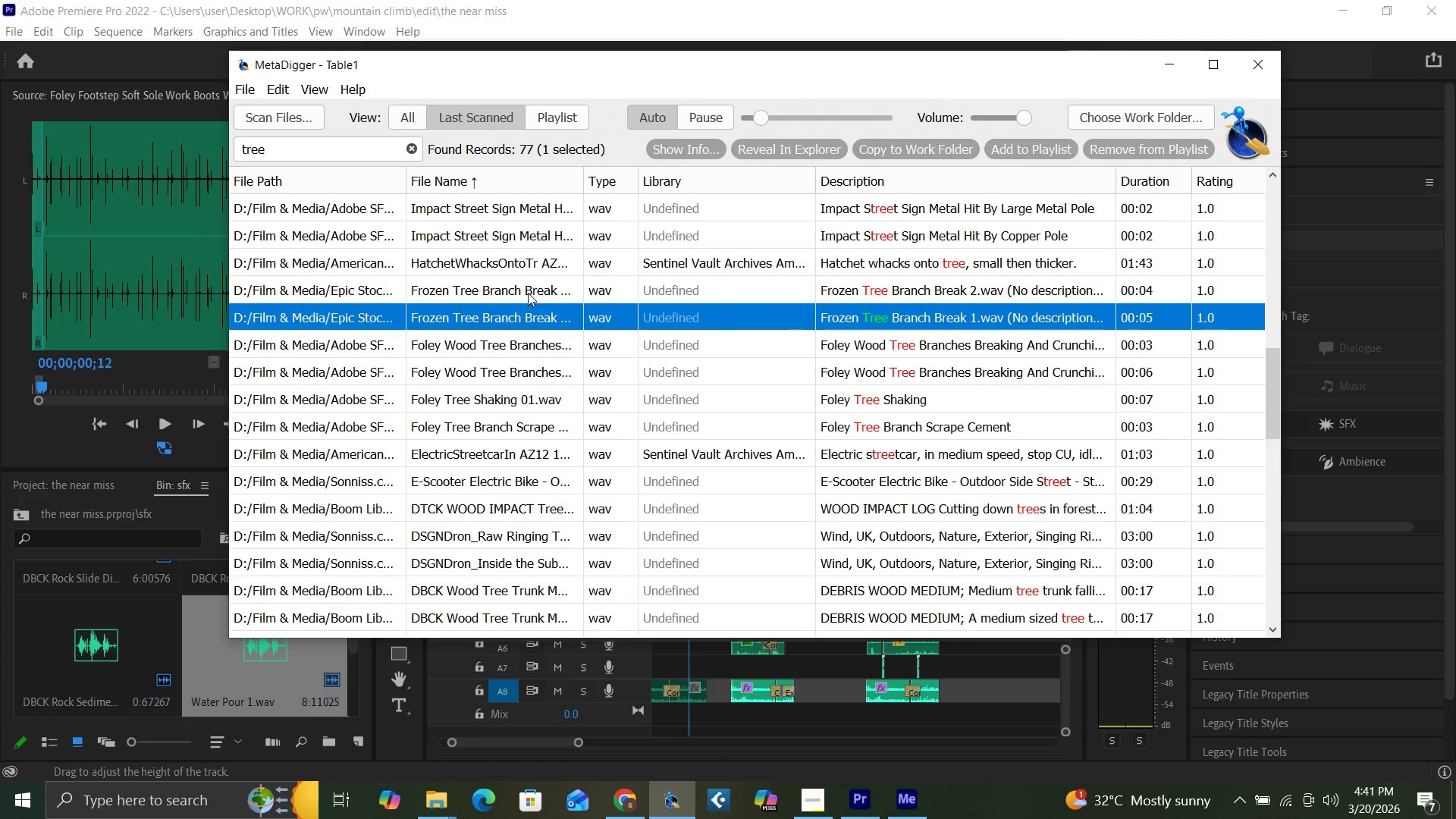 
left_click([528, 293])
 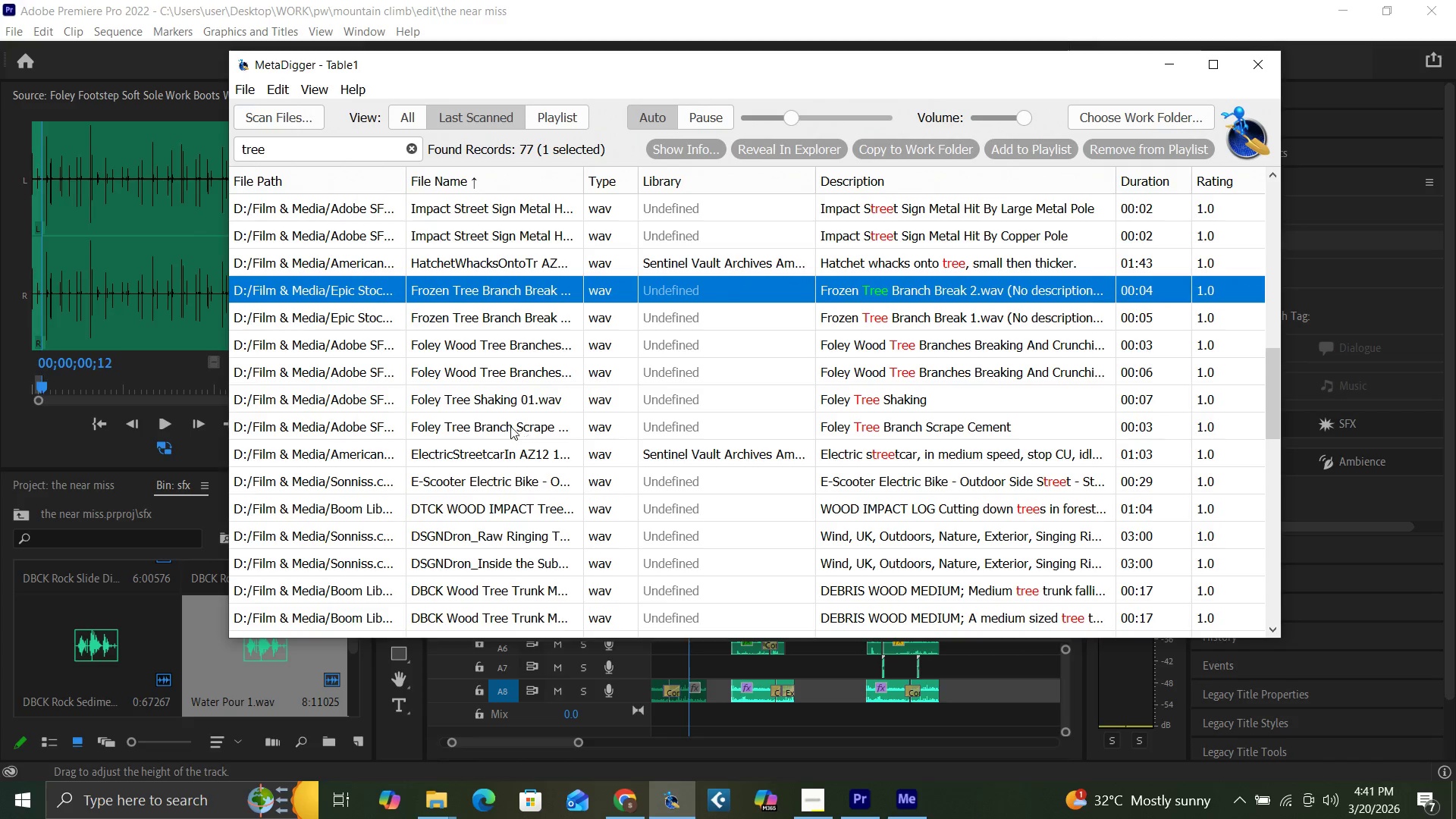 
left_click([488, 423])
 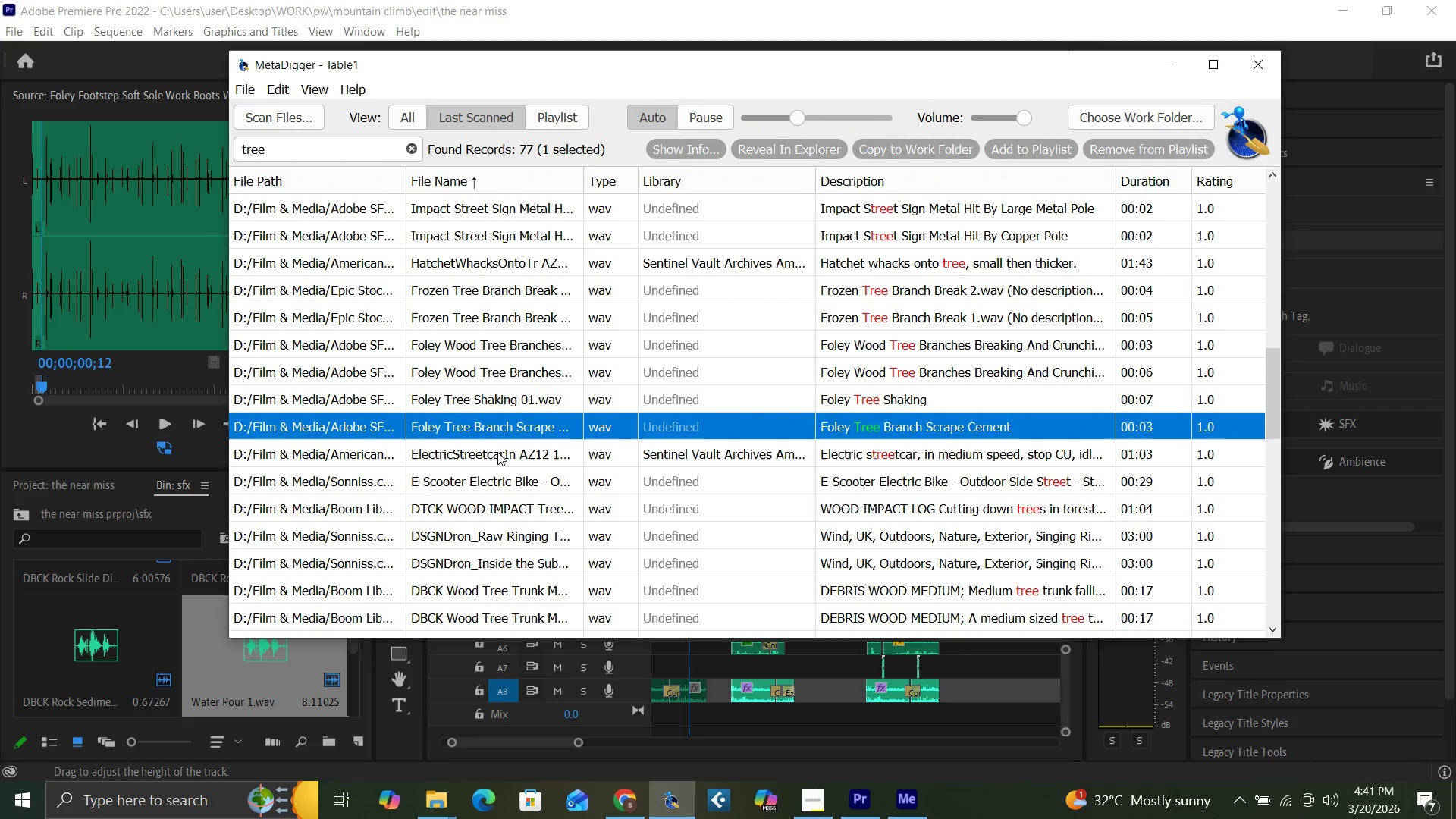 
left_click([496, 457])
 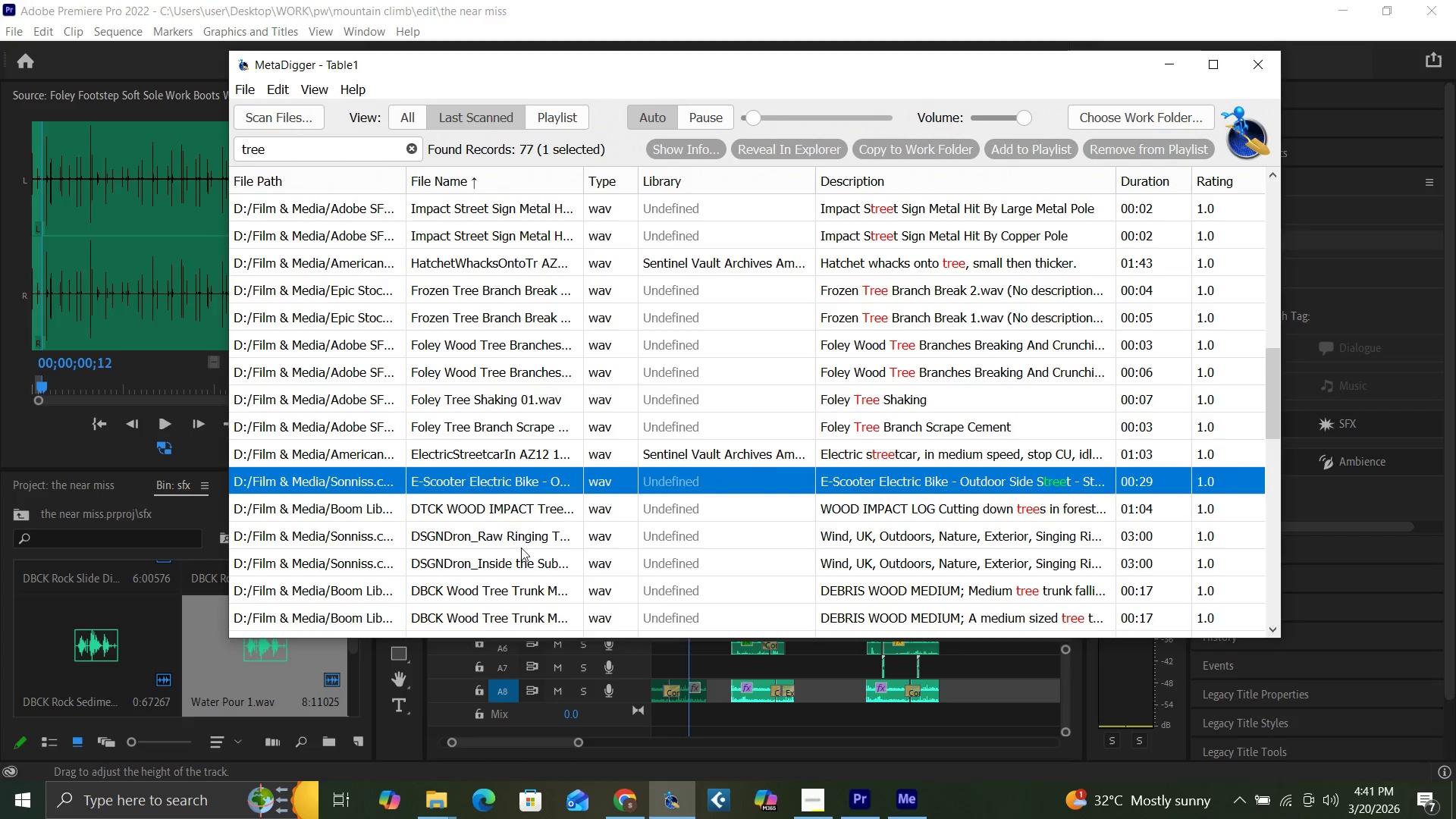 
left_click([526, 589])
 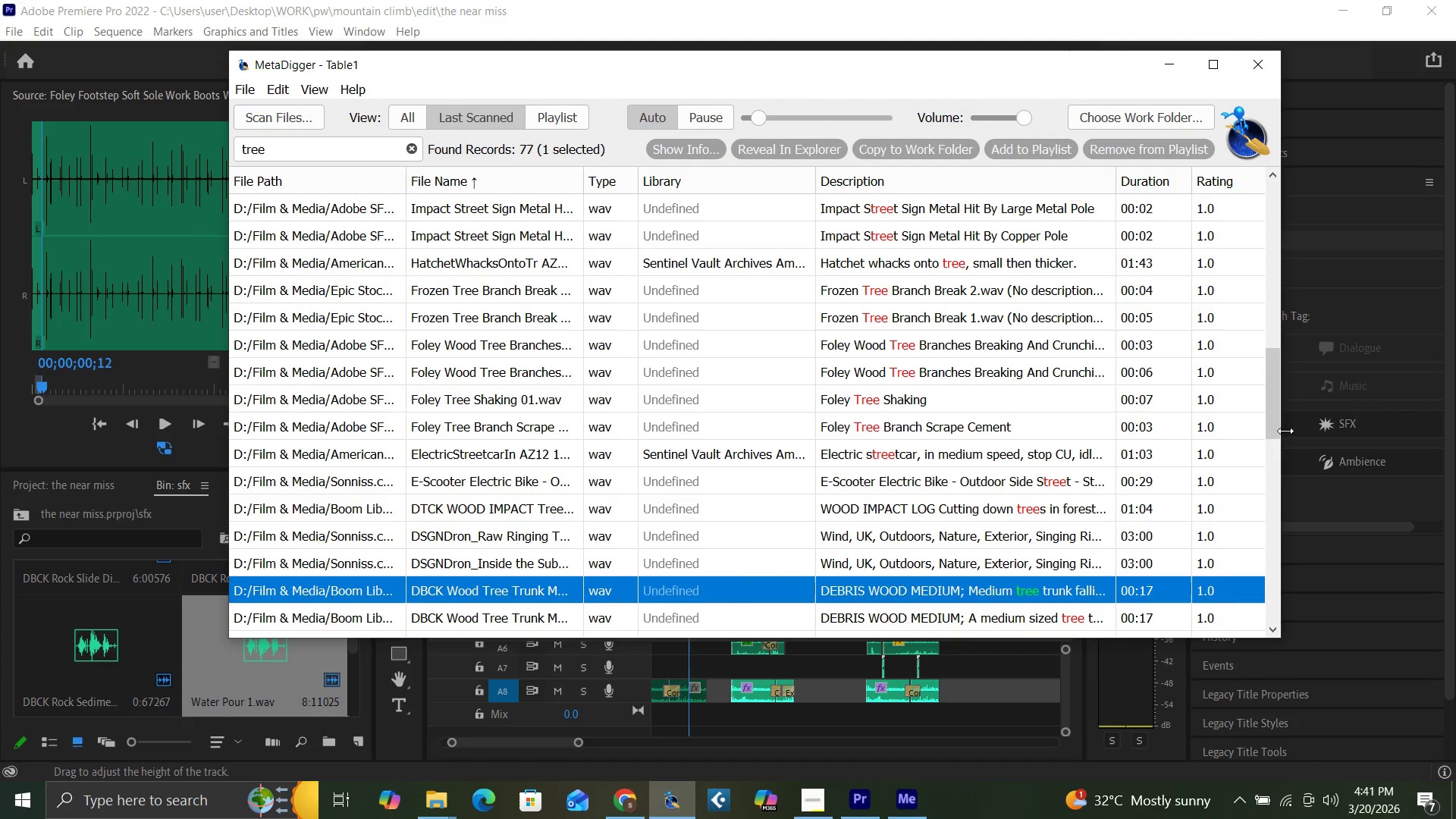 
left_click_drag(start_coordinate=[1273, 425], to_coordinate=[1268, 482])
 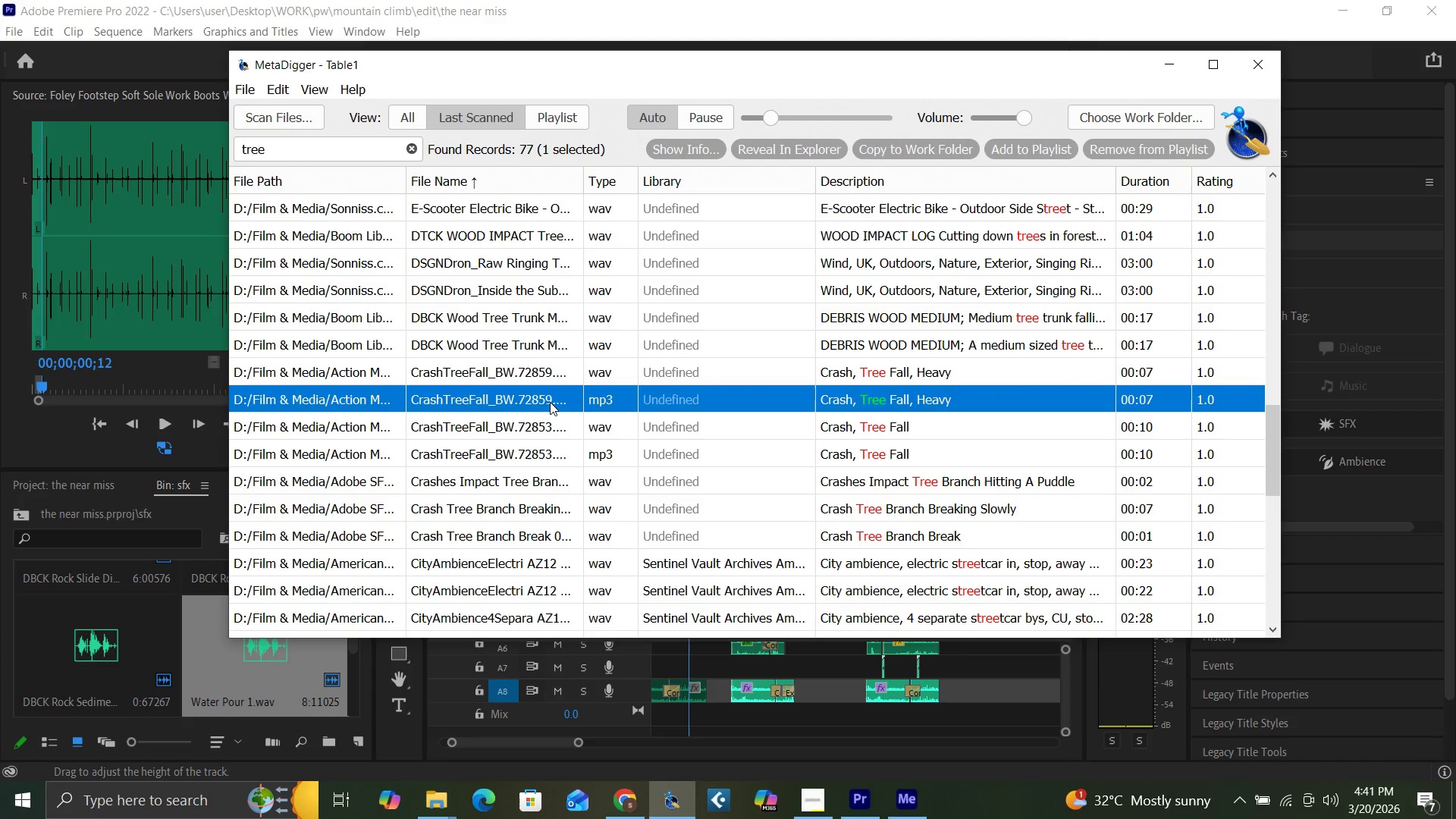 
left_click([515, 488])
 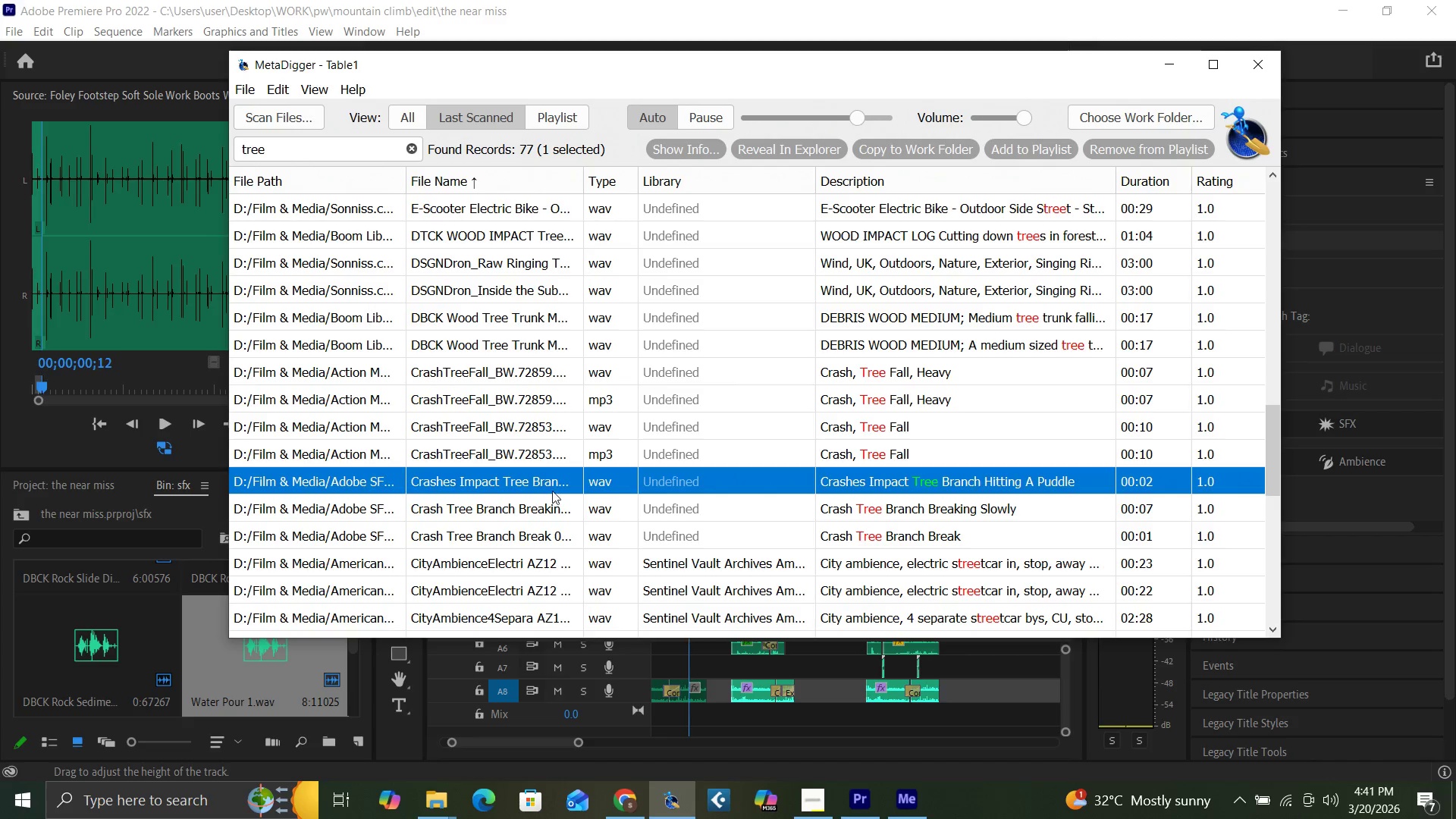 
left_click([548, 508])
 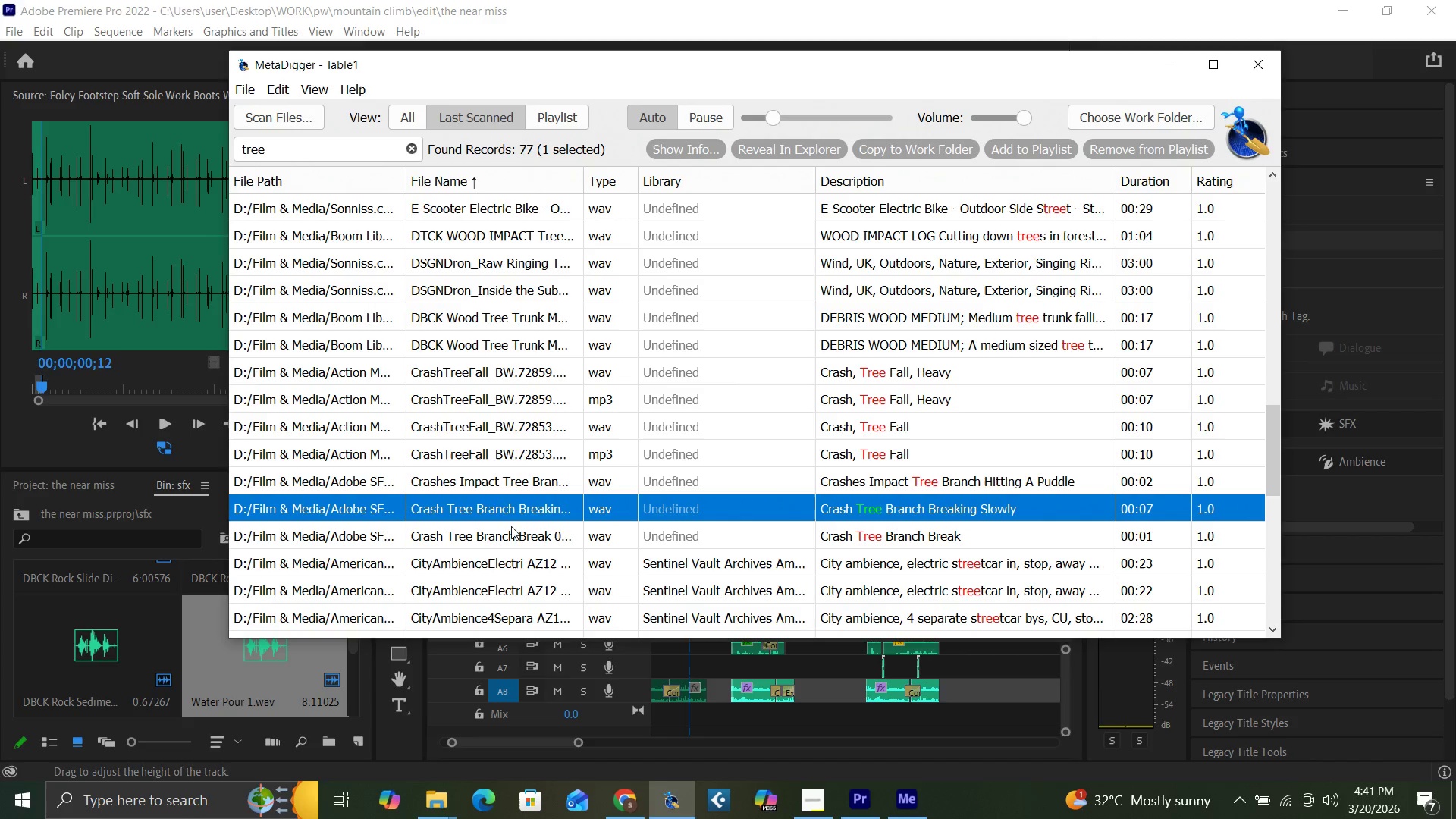 
left_click([515, 536])
 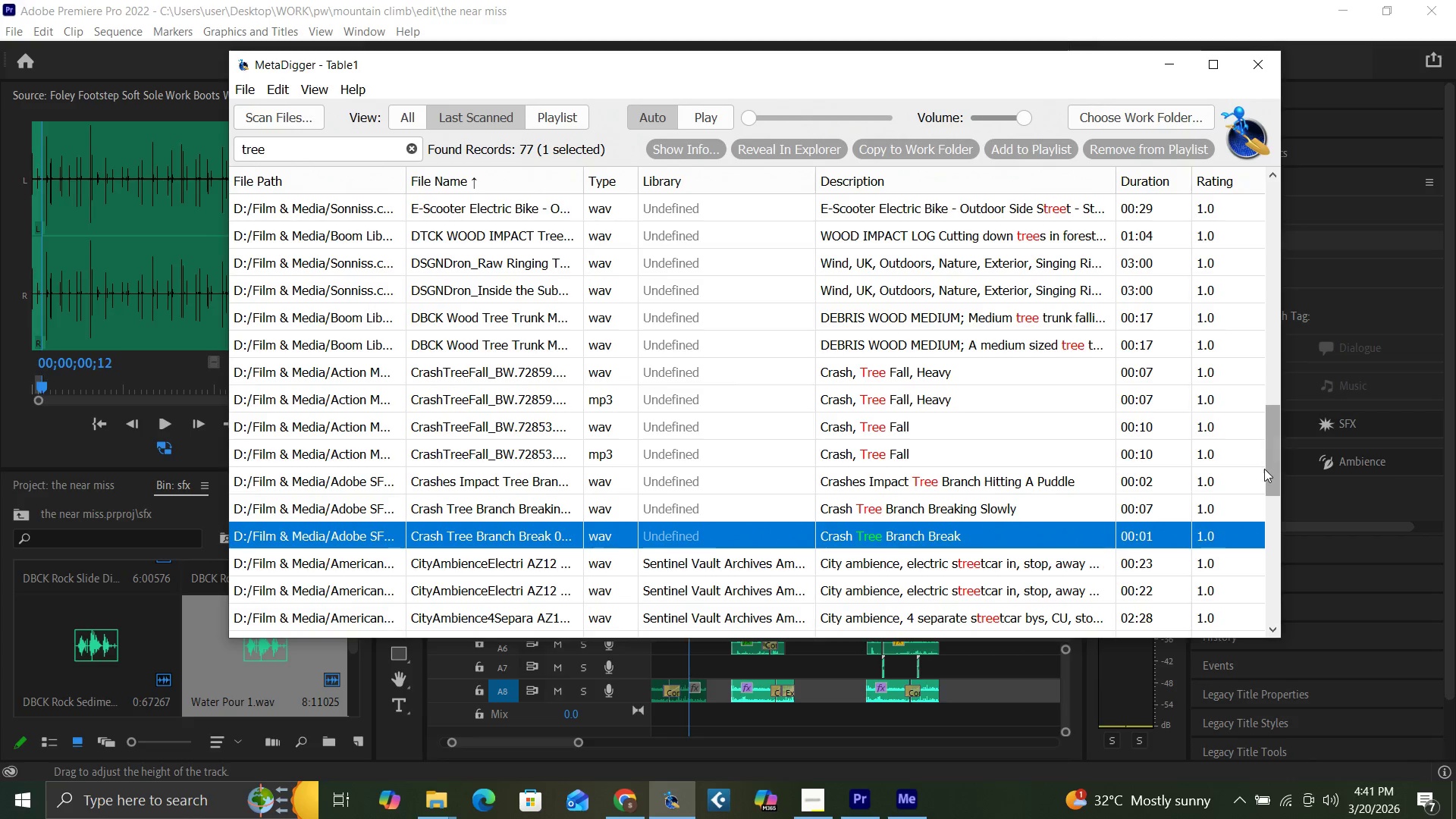 
left_click_drag(start_coordinate=[1275, 482], to_coordinate=[1282, 528])
 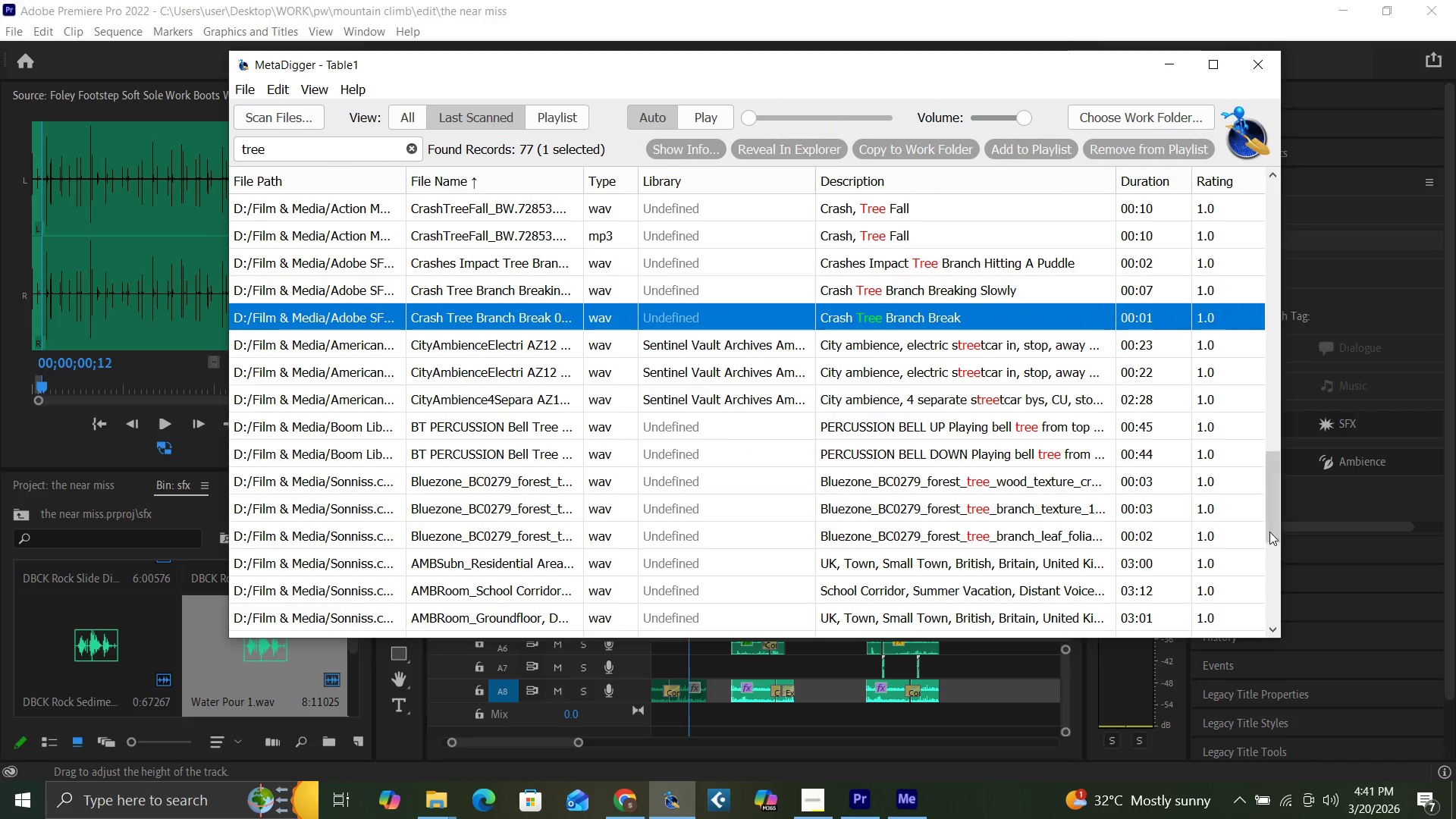 
left_click_drag(start_coordinate=[1274, 534], to_coordinate=[1284, 593])
 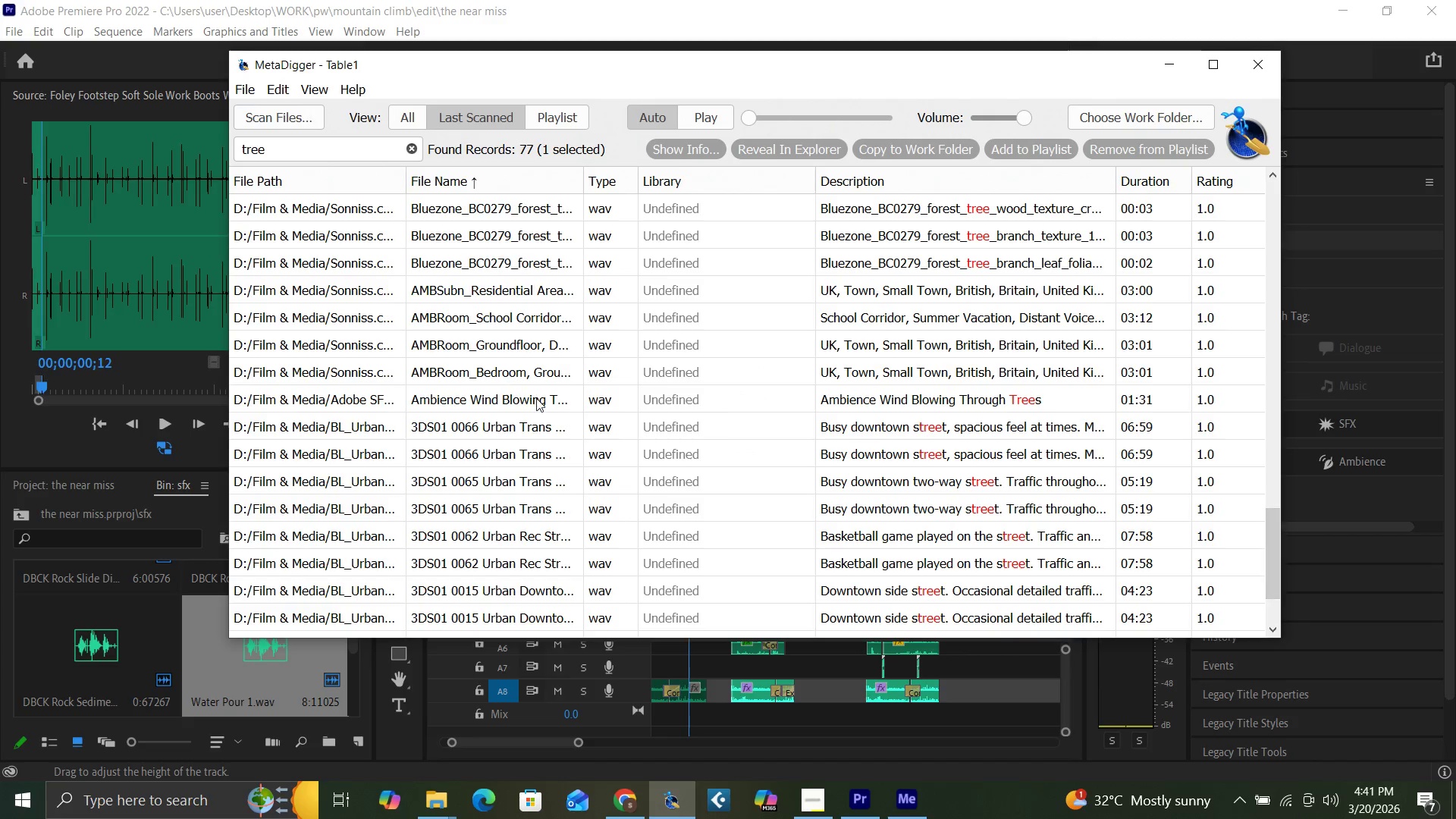 
left_click([535, 398])
 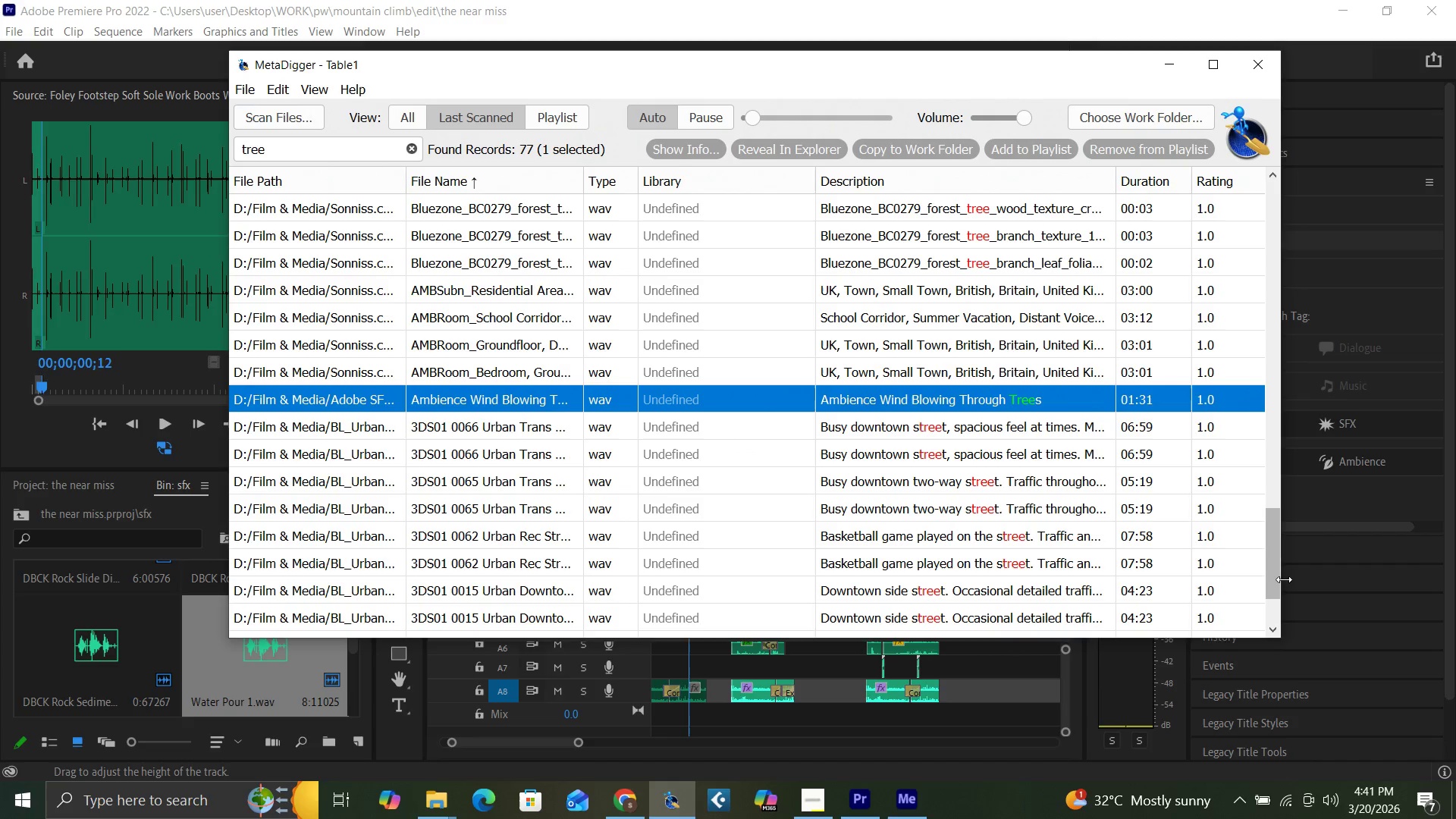 
left_click_drag(start_coordinate=[1272, 569], to_coordinate=[1212, 193])
 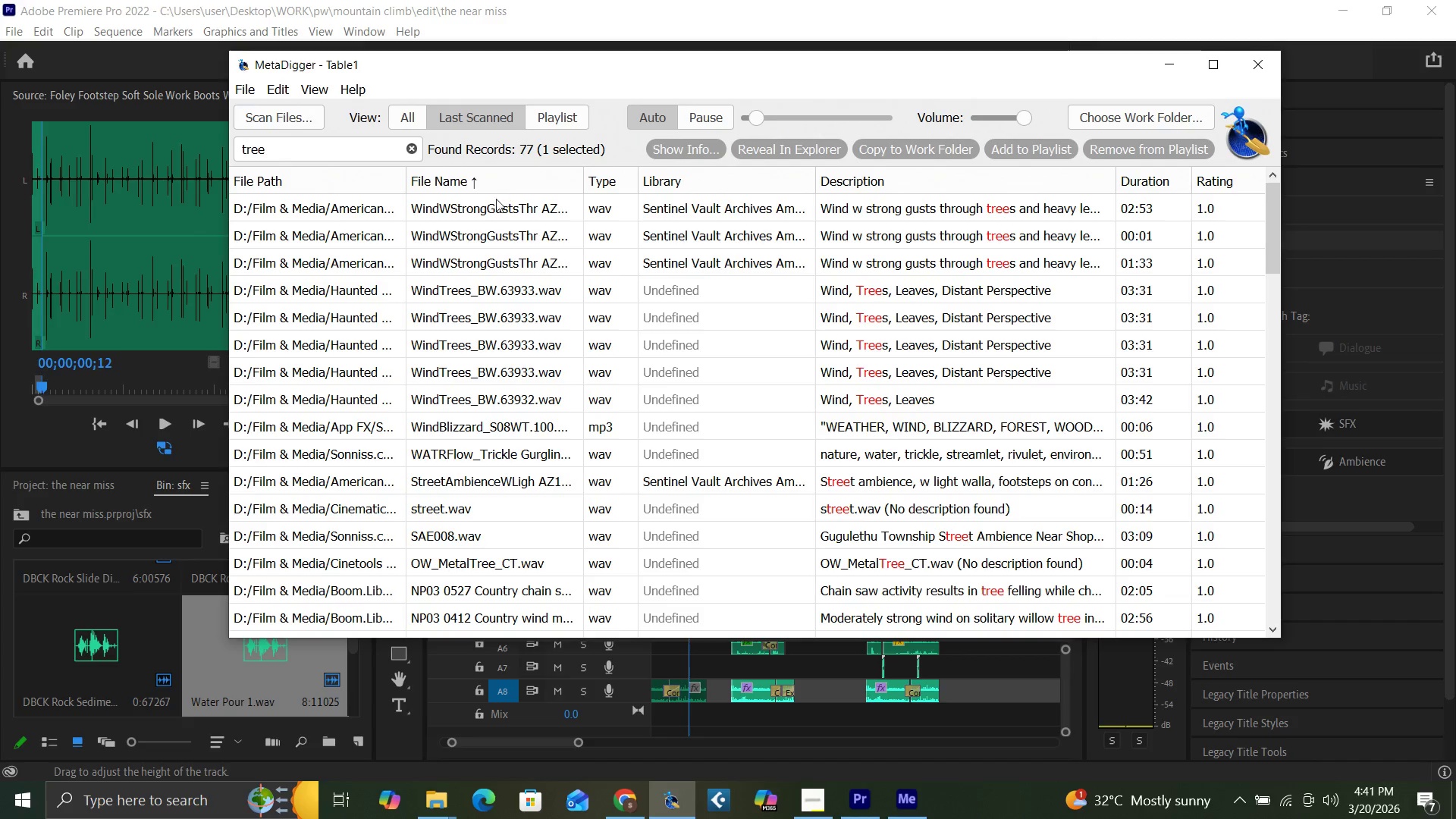 
left_click([491, 208])
 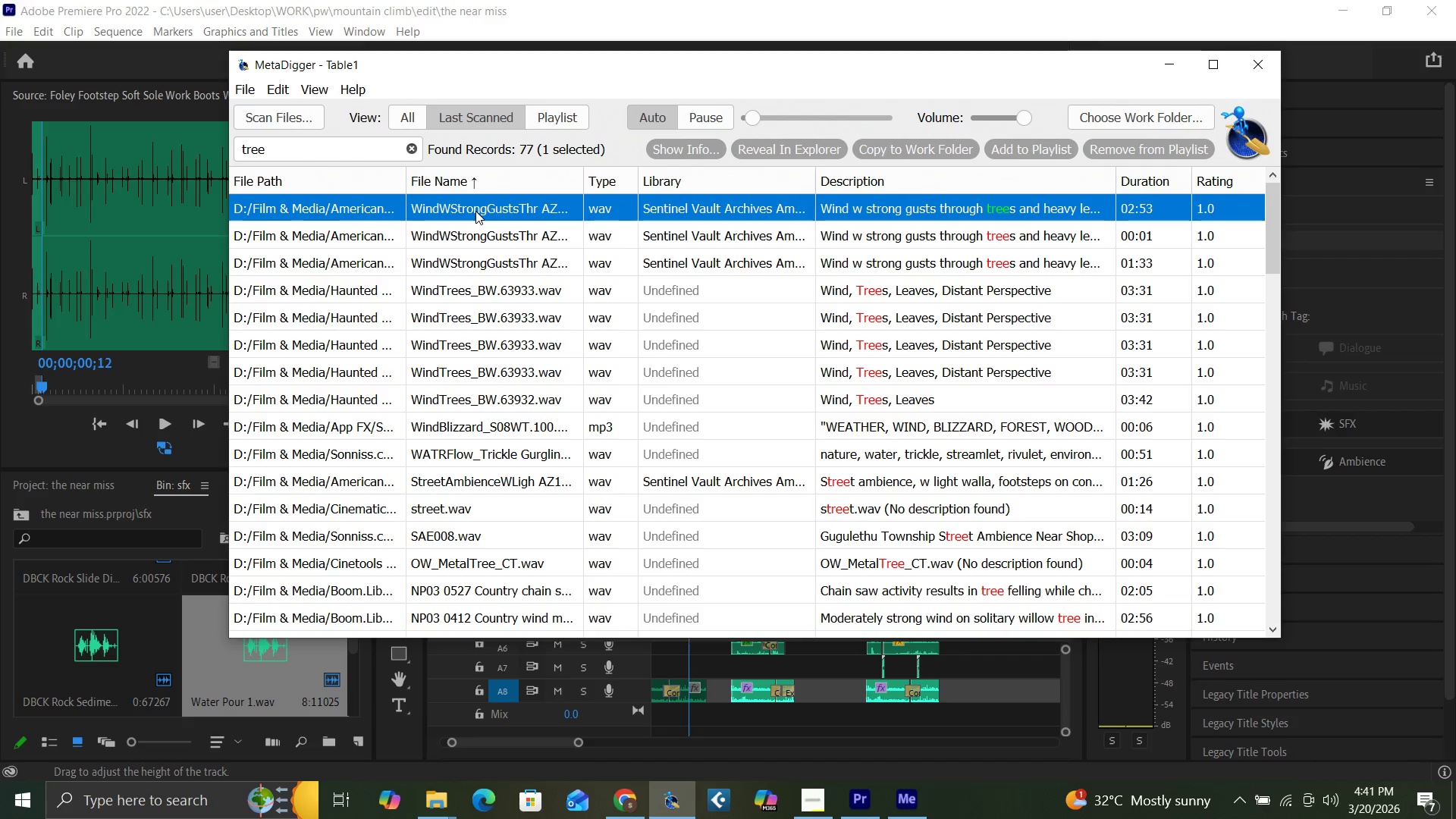 
wait(6.23)
 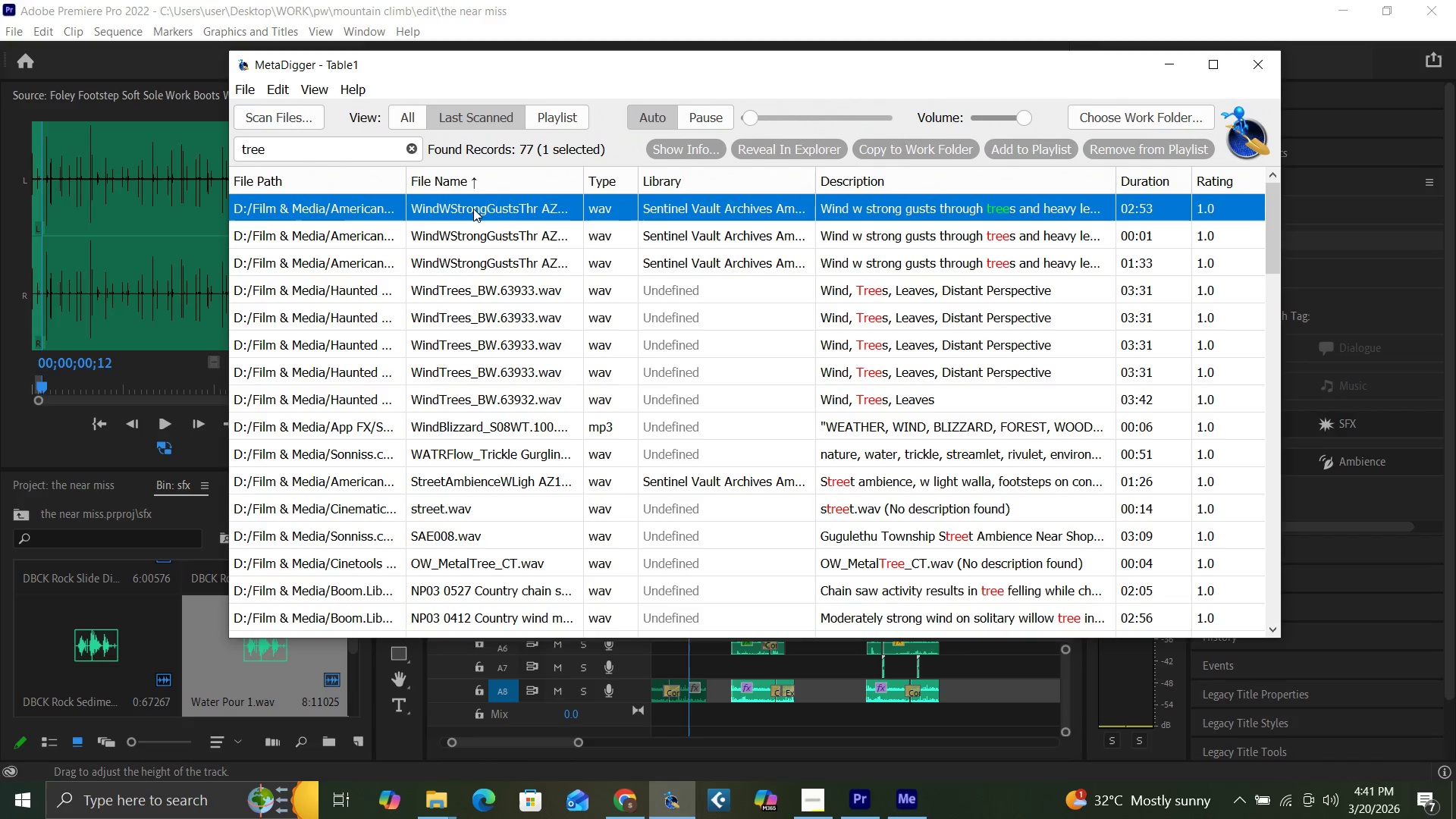 
right_click([475, 211])
 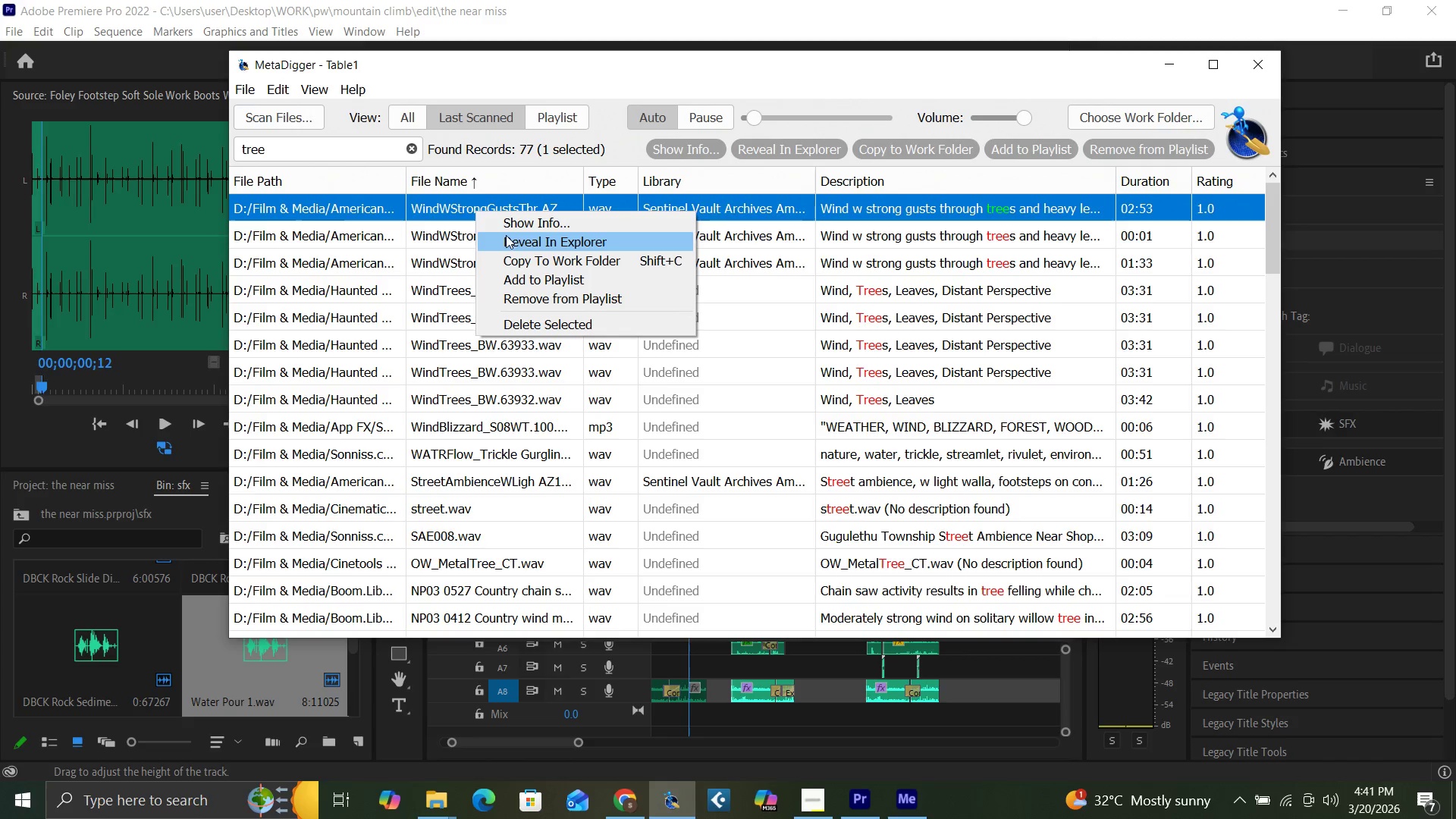 
left_click([510, 238])
 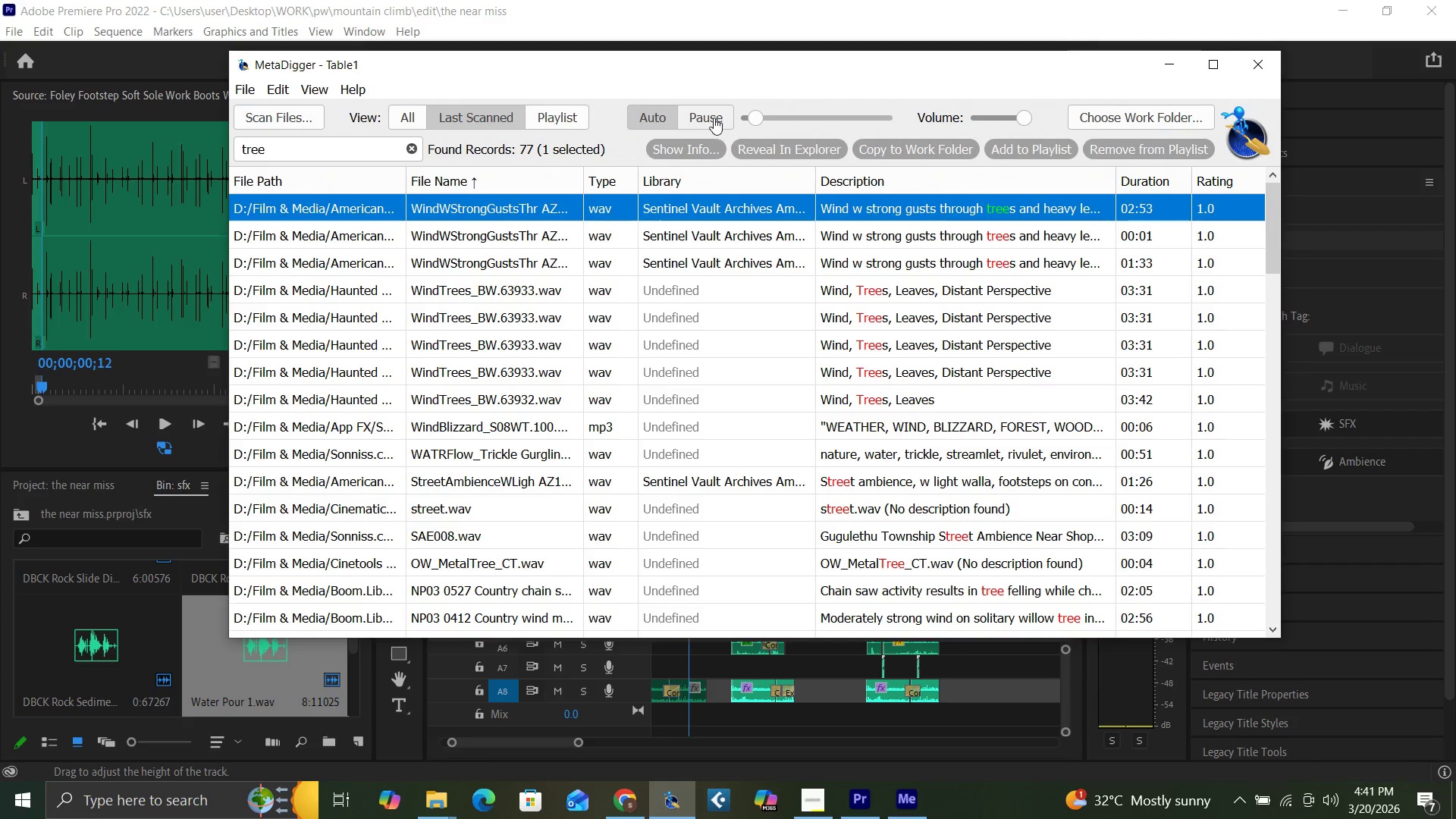 
left_click([712, 118])
 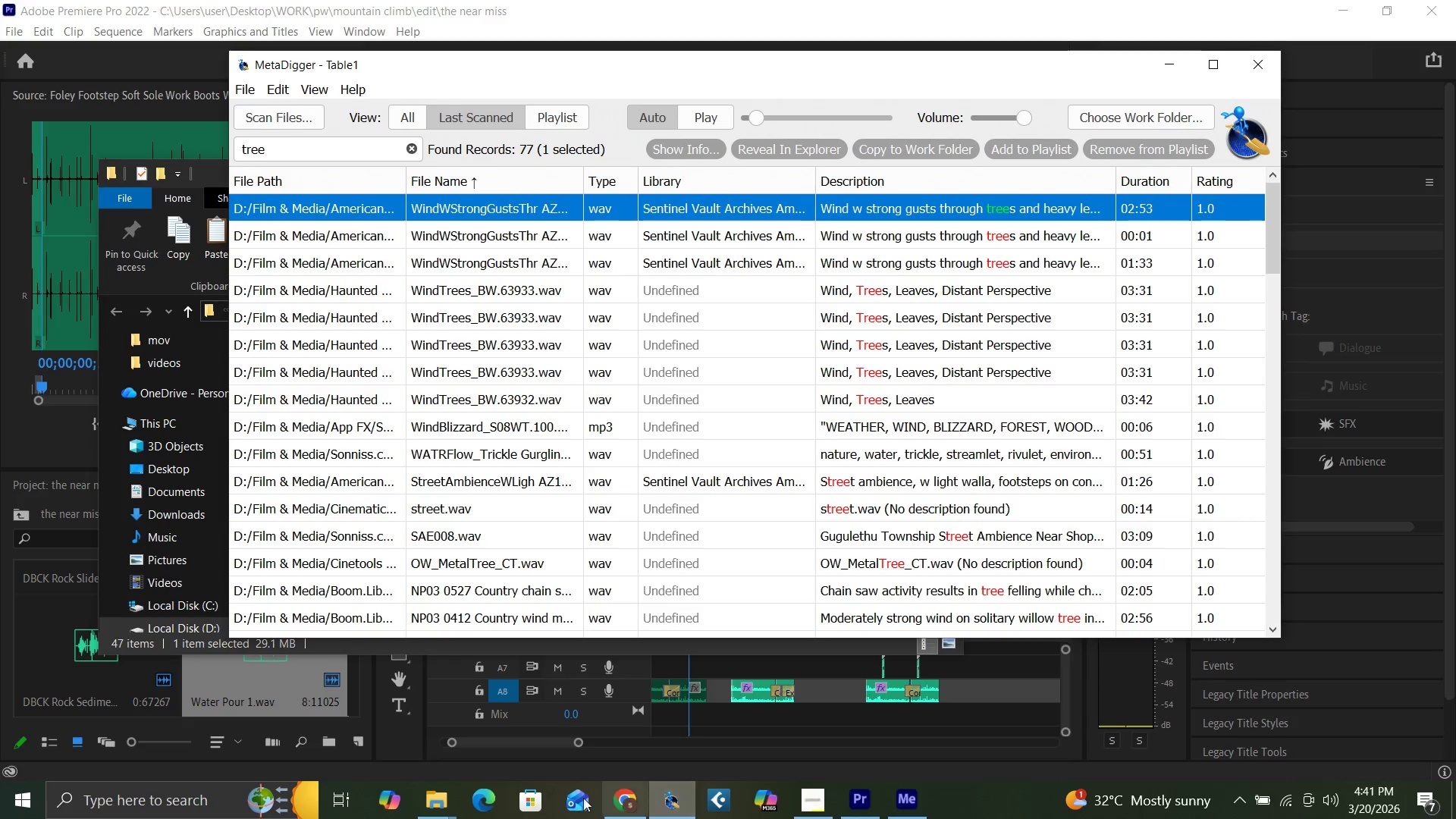 
left_click([446, 797])
 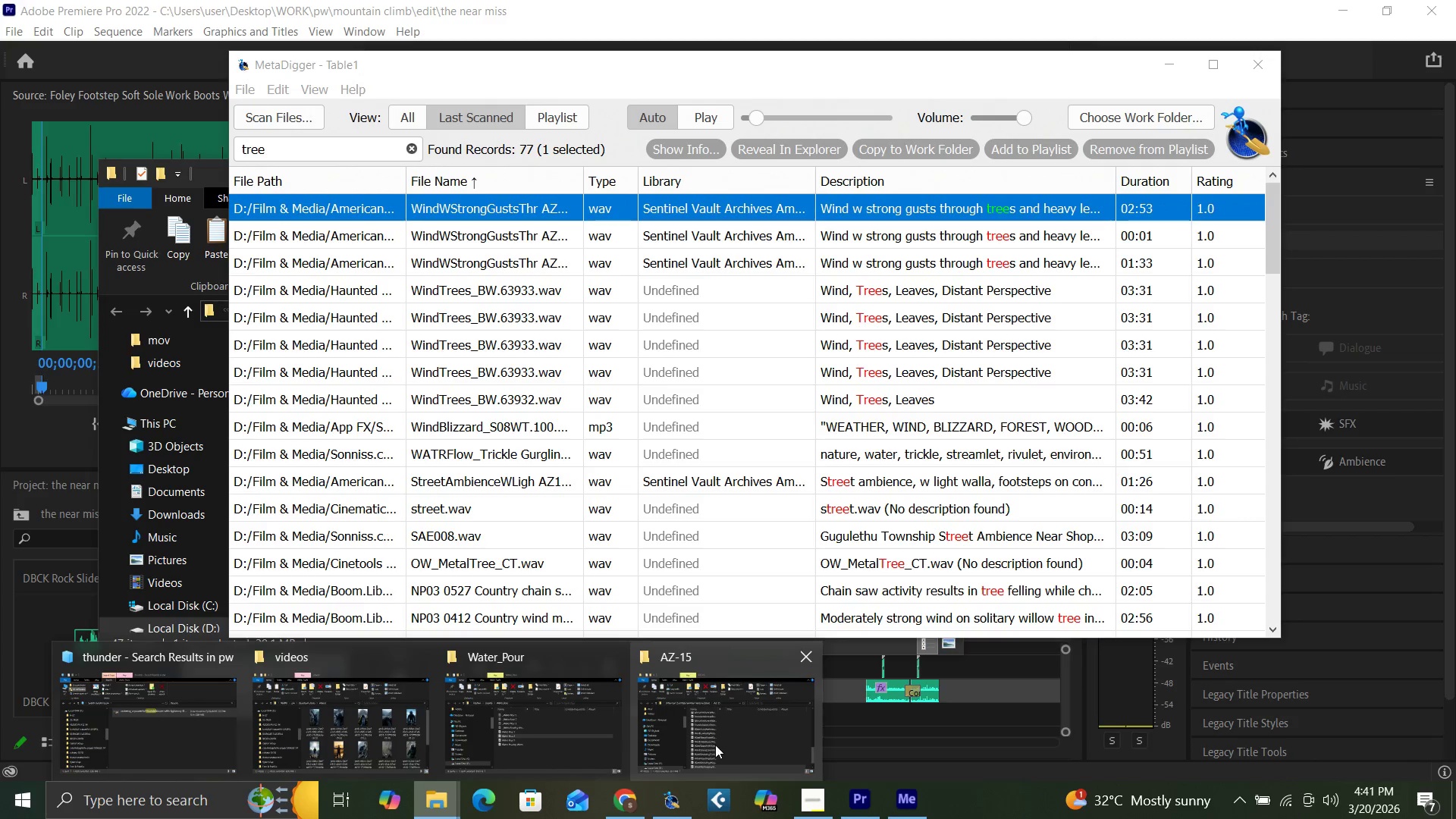 
left_click([715, 745])
 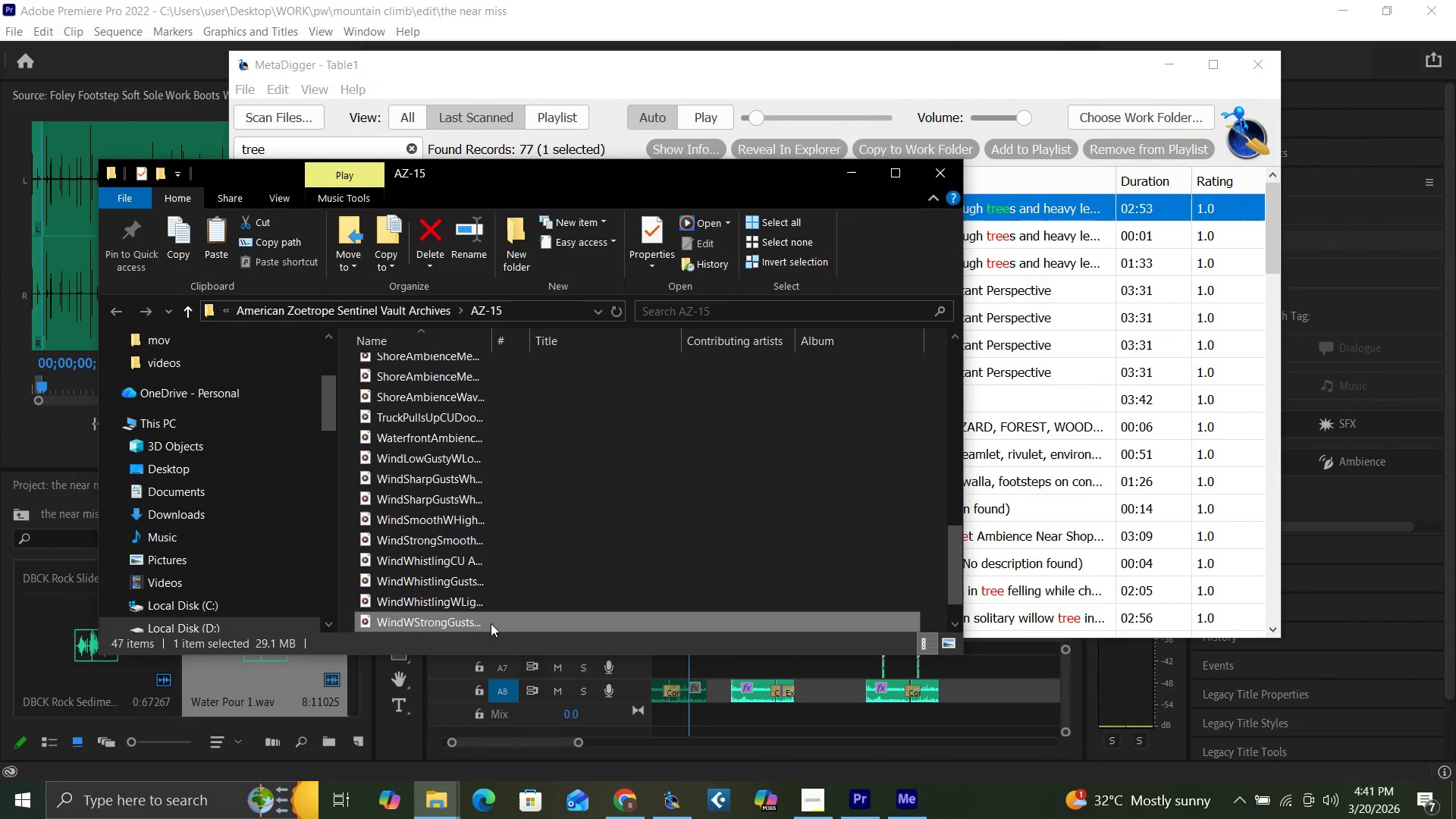 
left_click_drag(start_coordinate=[481, 618], to_coordinate=[206, 695])
 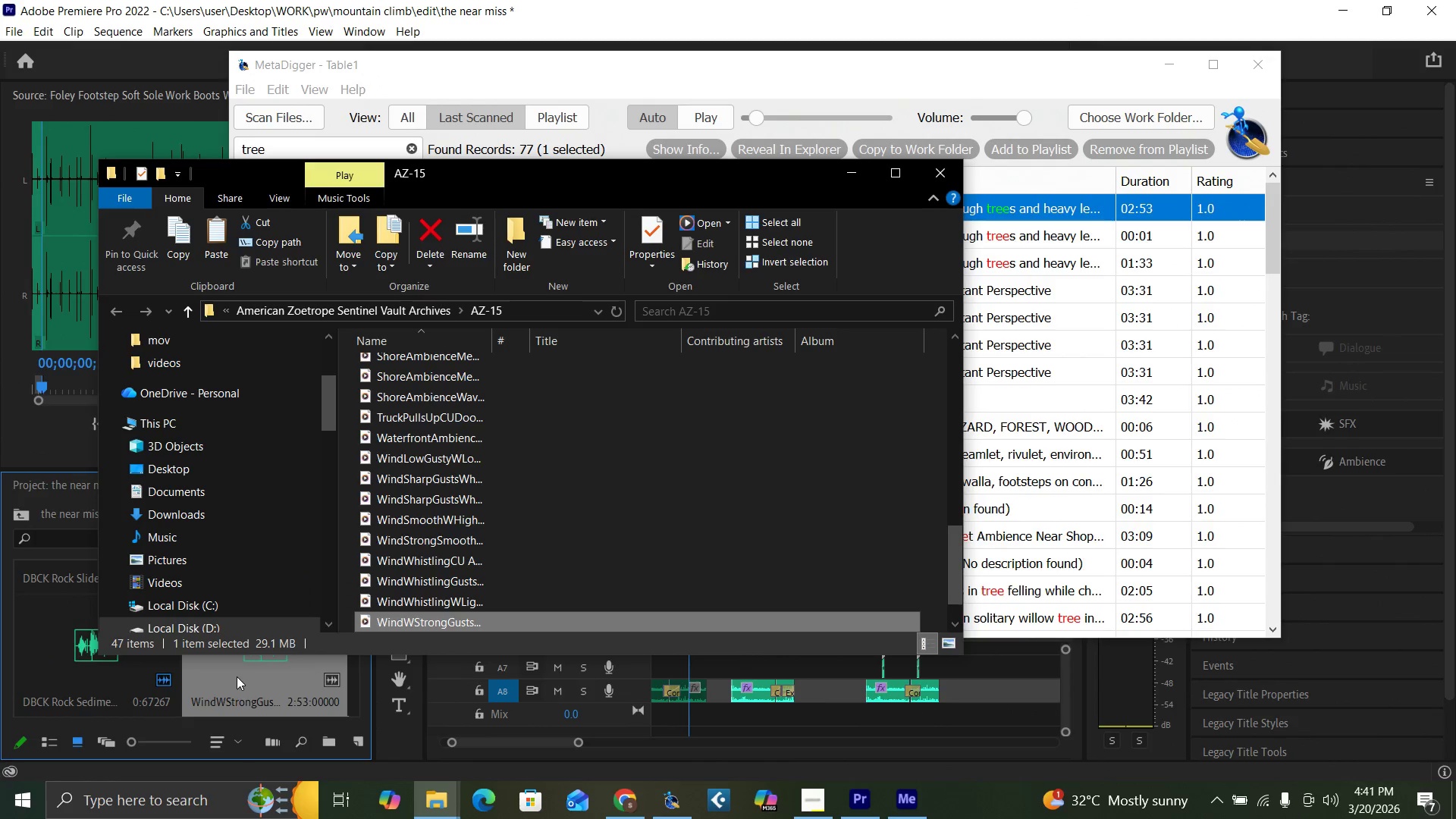 
double_click([237, 676])
 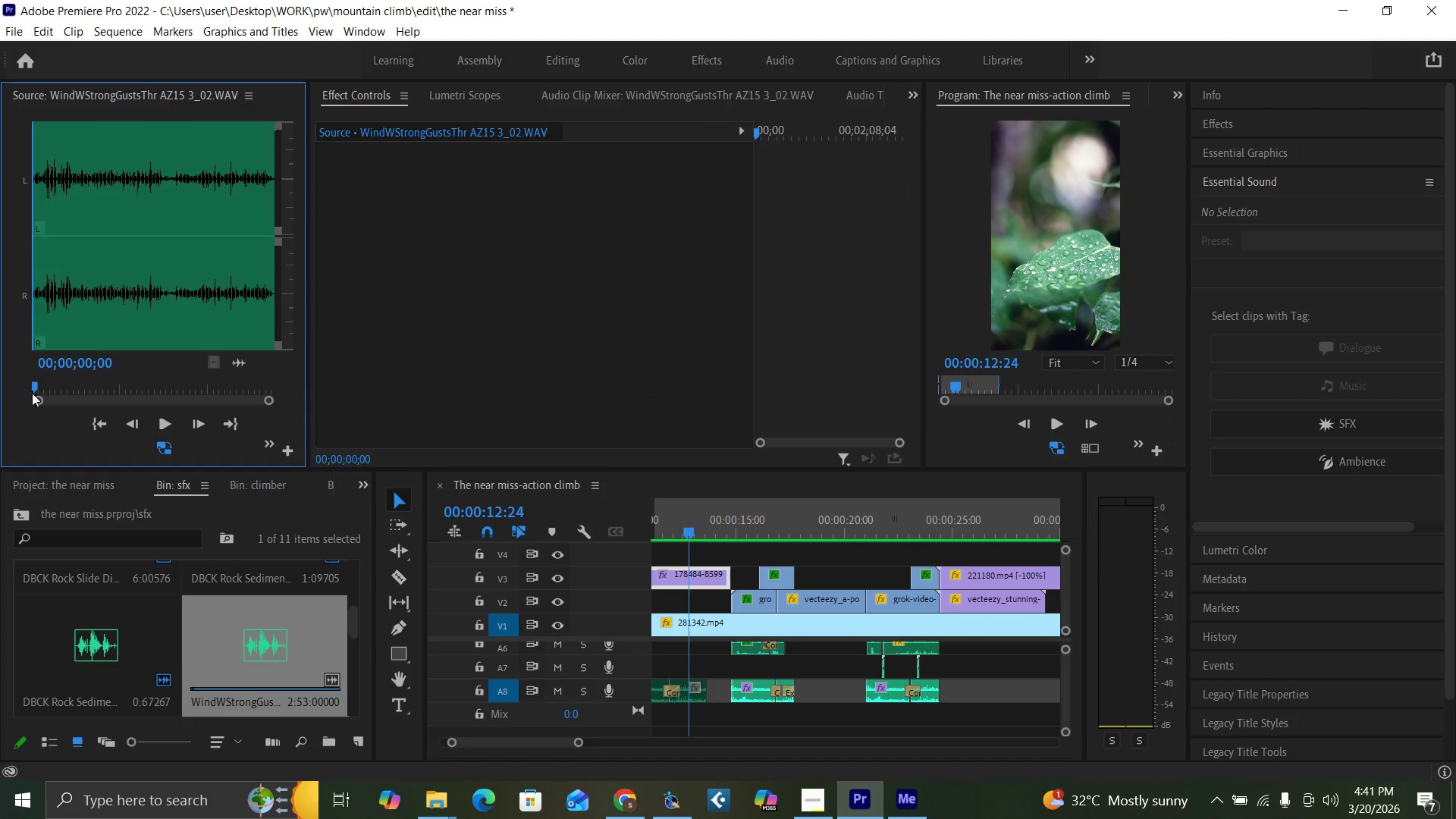 
left_click([42, 404])
 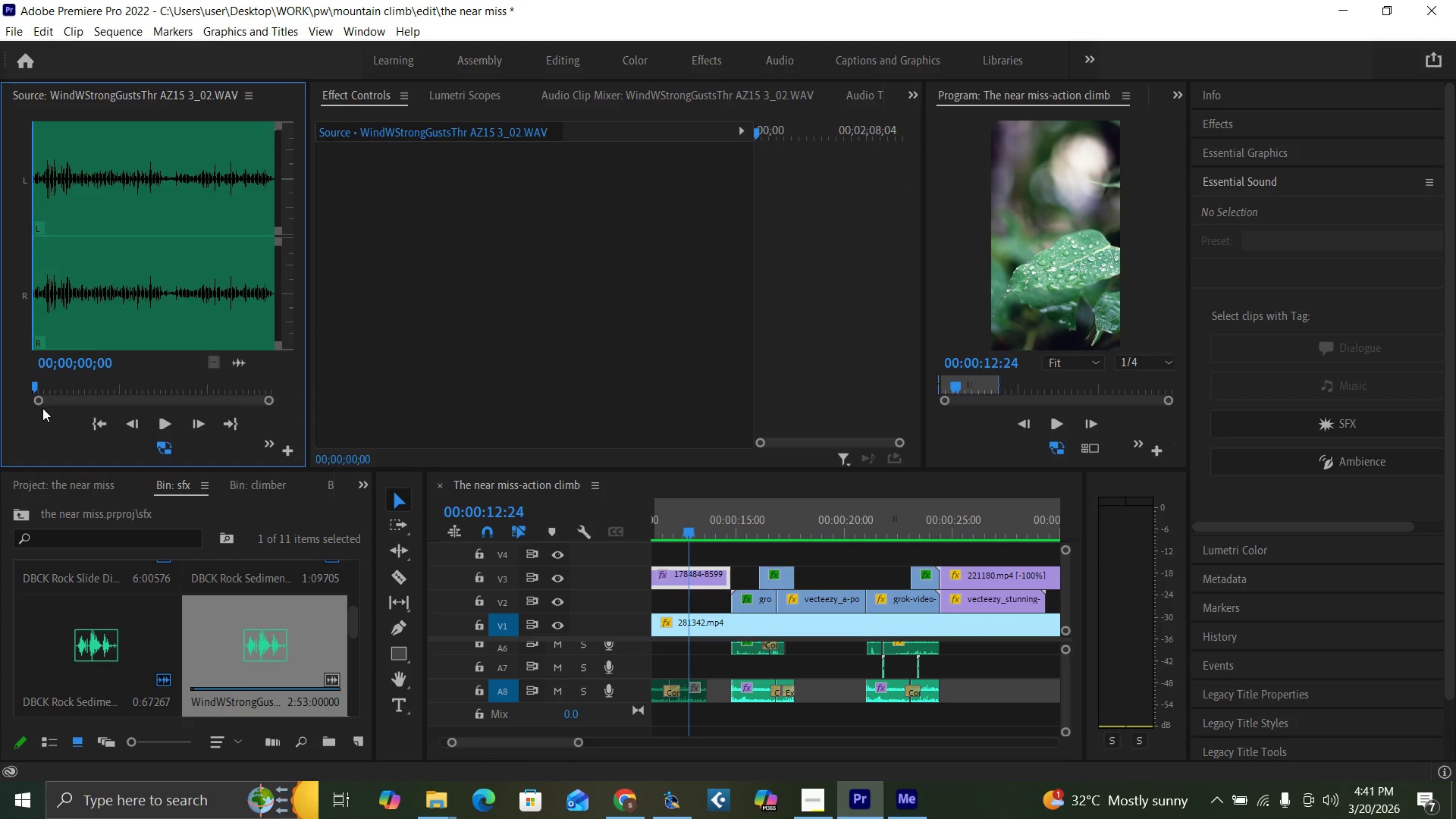 
key(Space)
 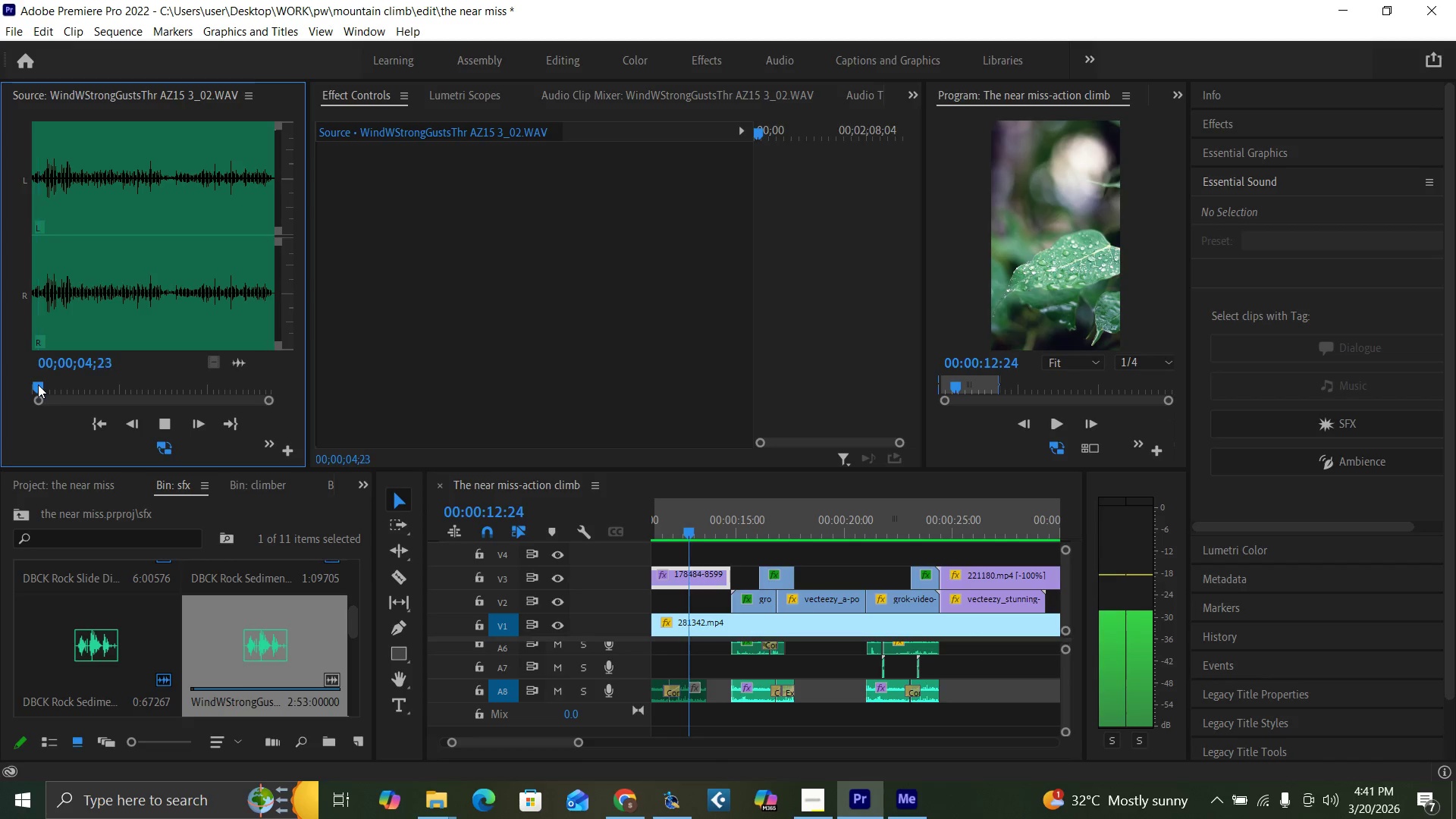 
wait(6.44)
 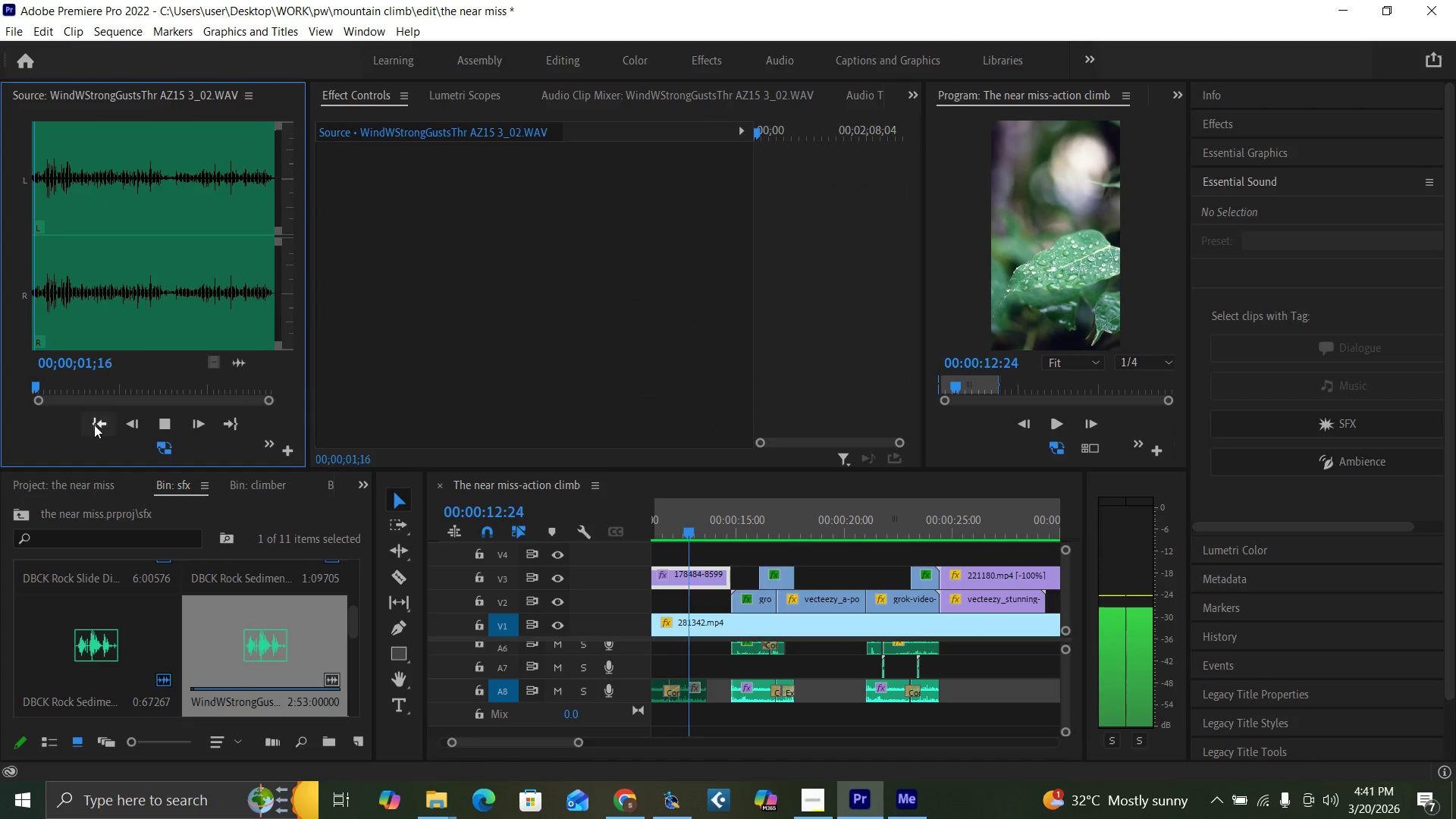 
key(Space)
 